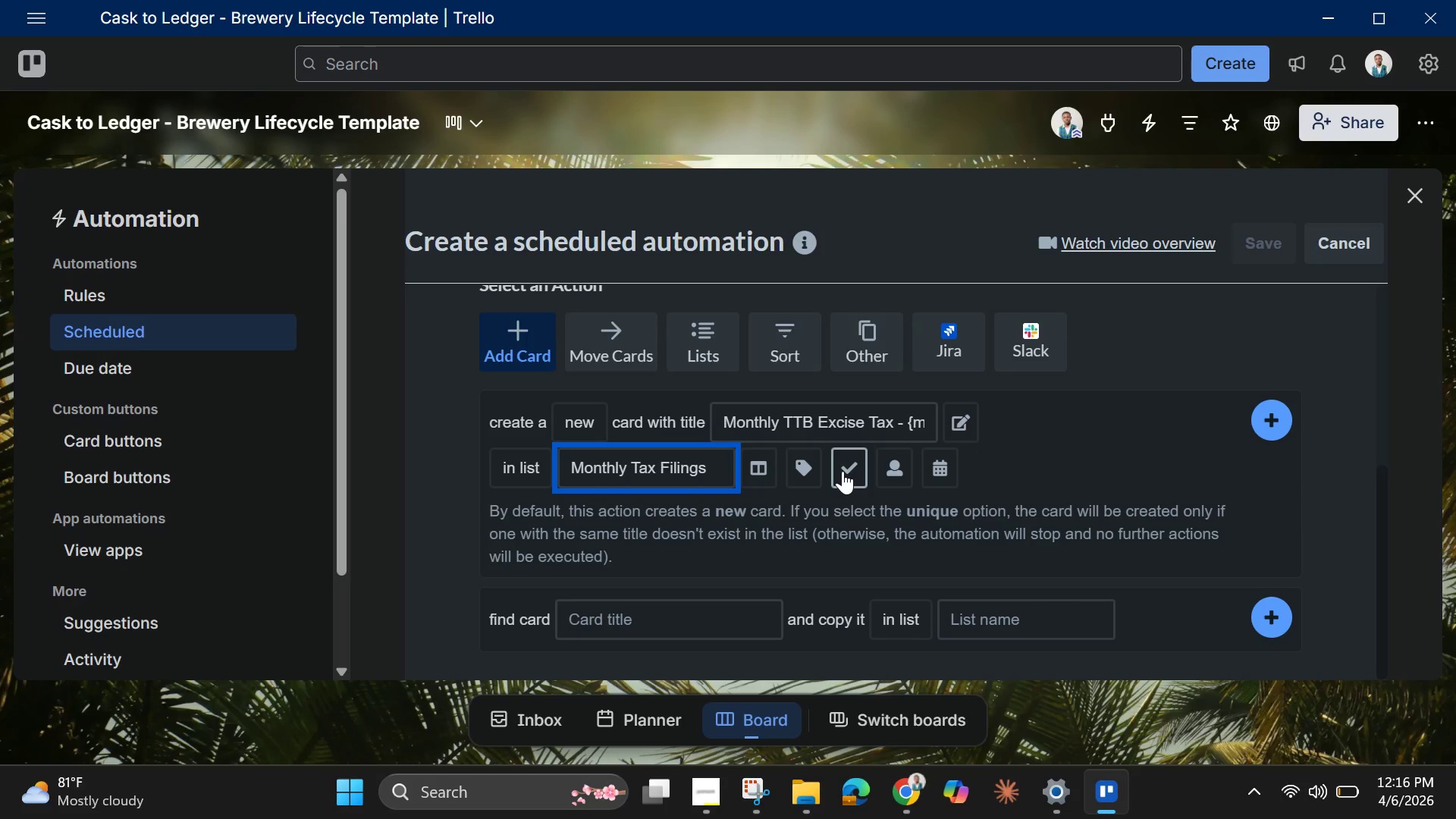 
left_click([843, 471])
 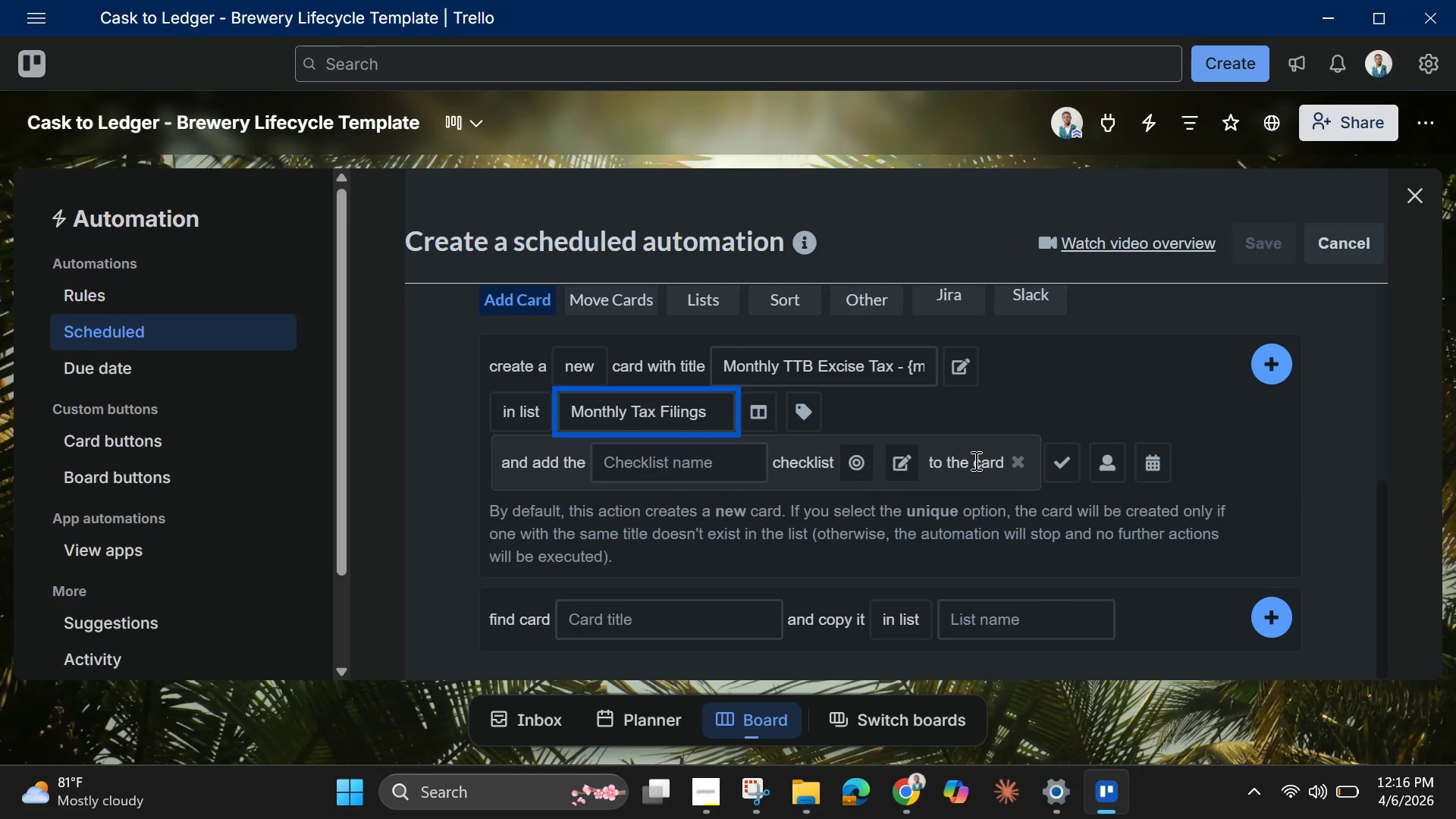 
wait(28.14)
 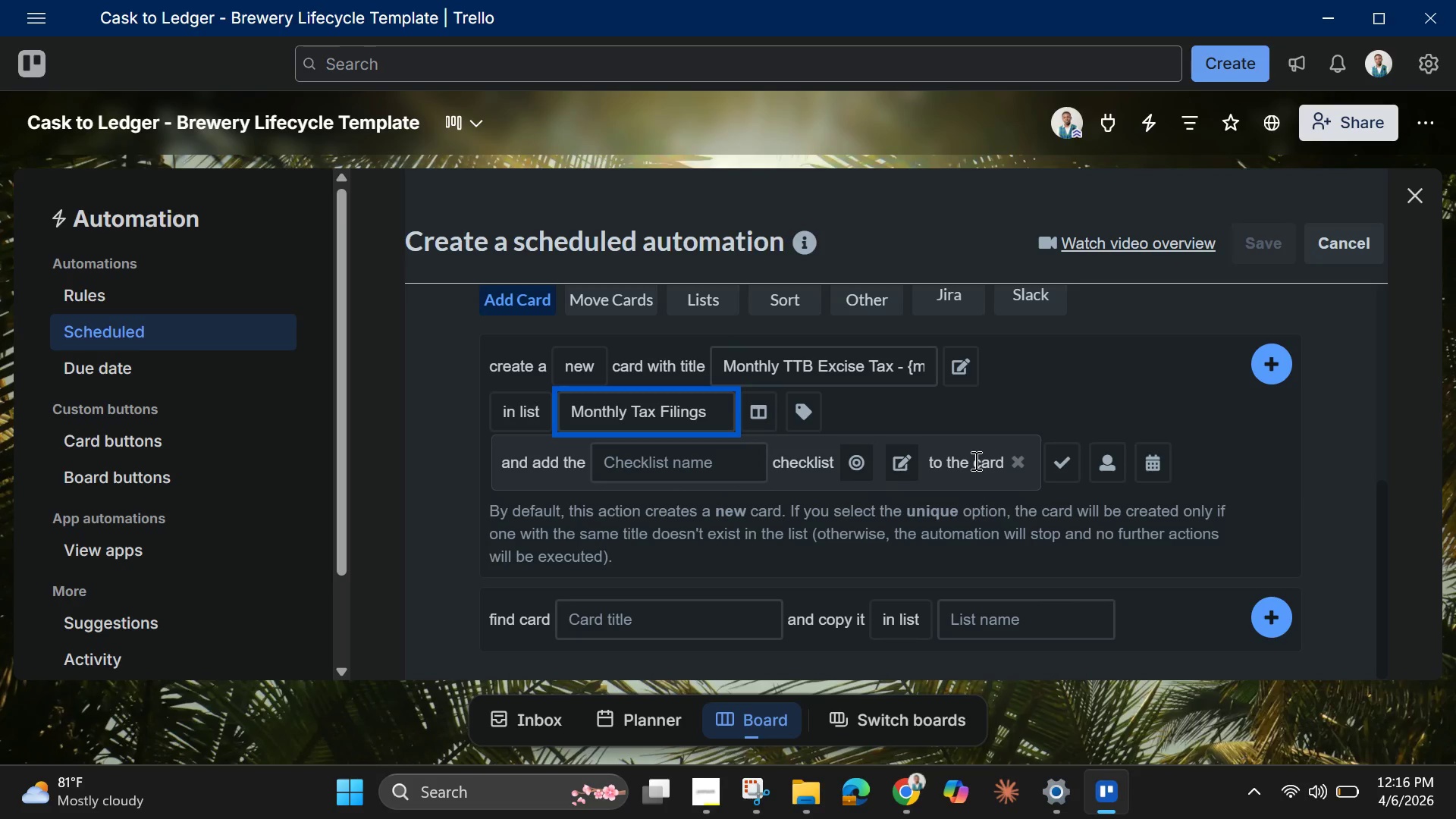 
left_click([648, 466])
 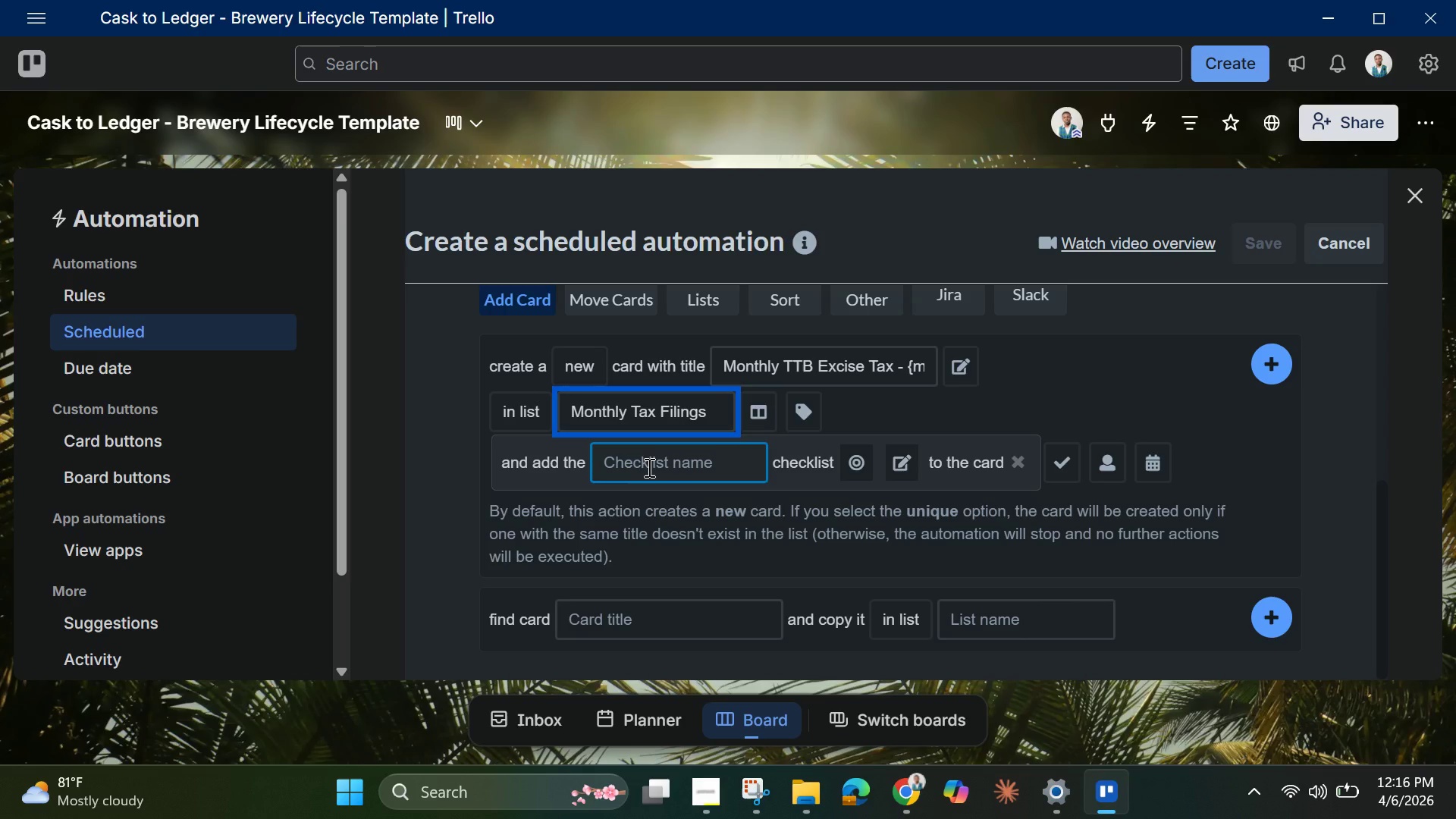 
wait(29.92)
 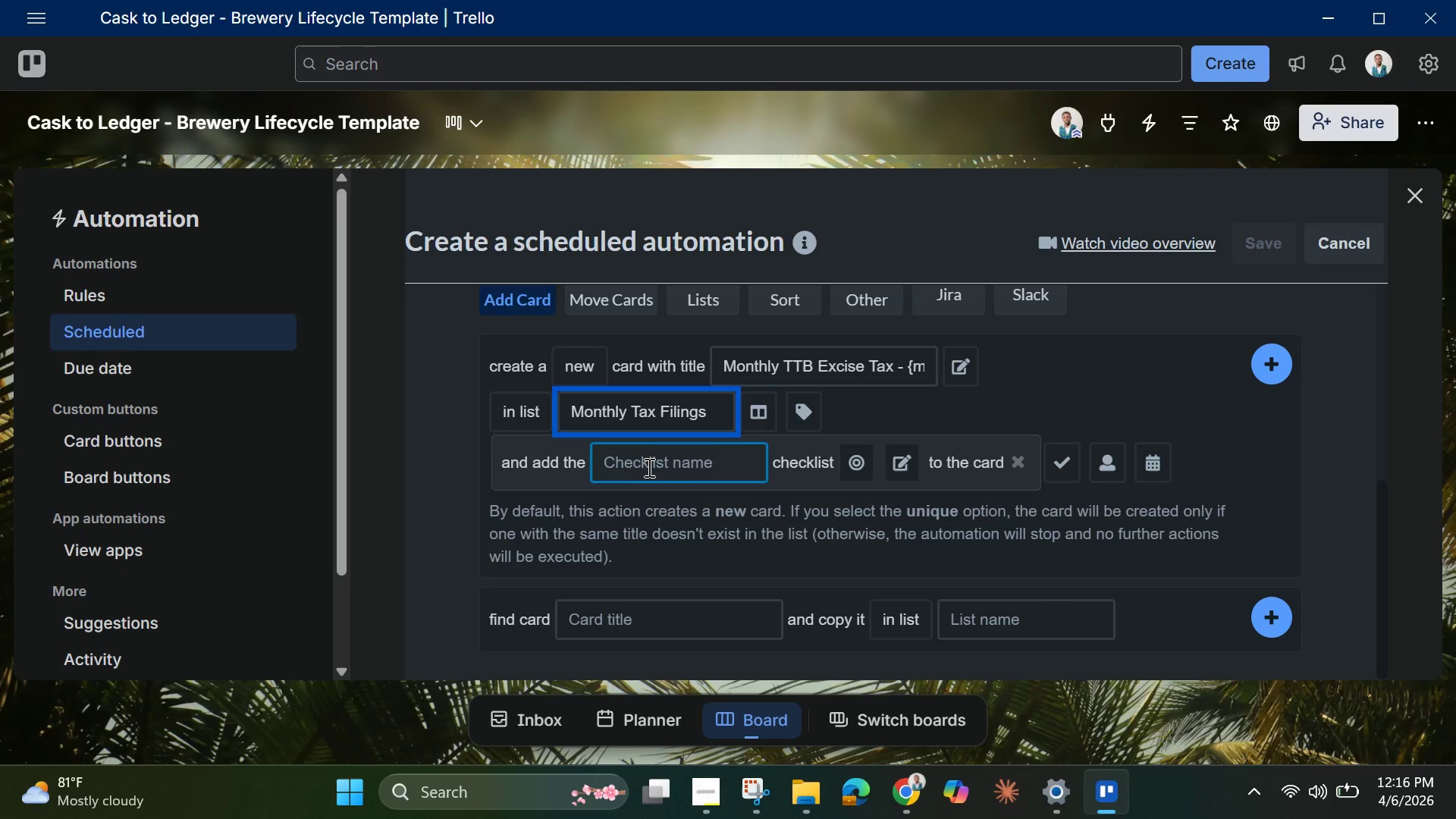 
left_click([1147, 413])
 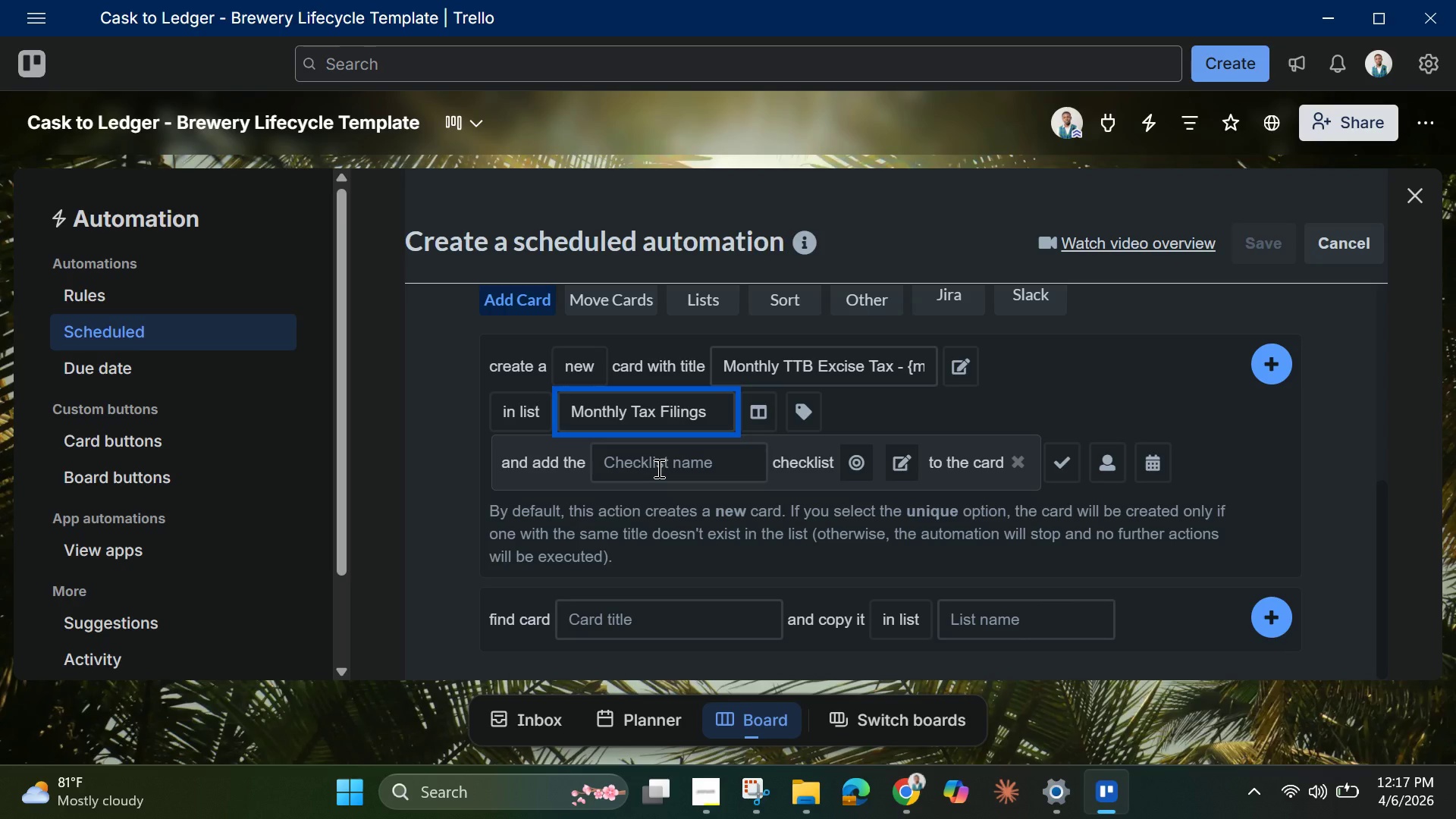 
wait(15.44)
 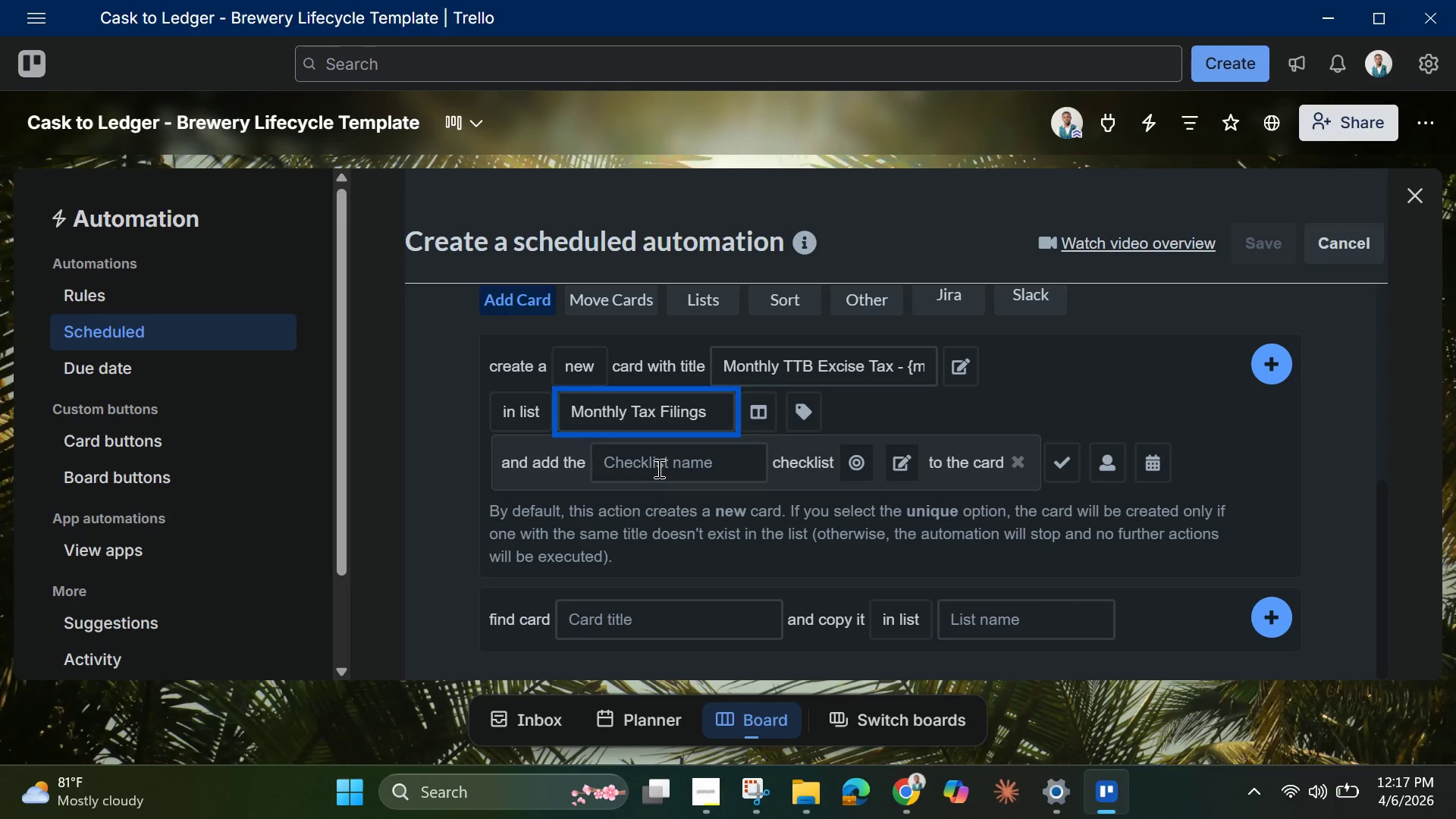 
left_click([1023, 469])
 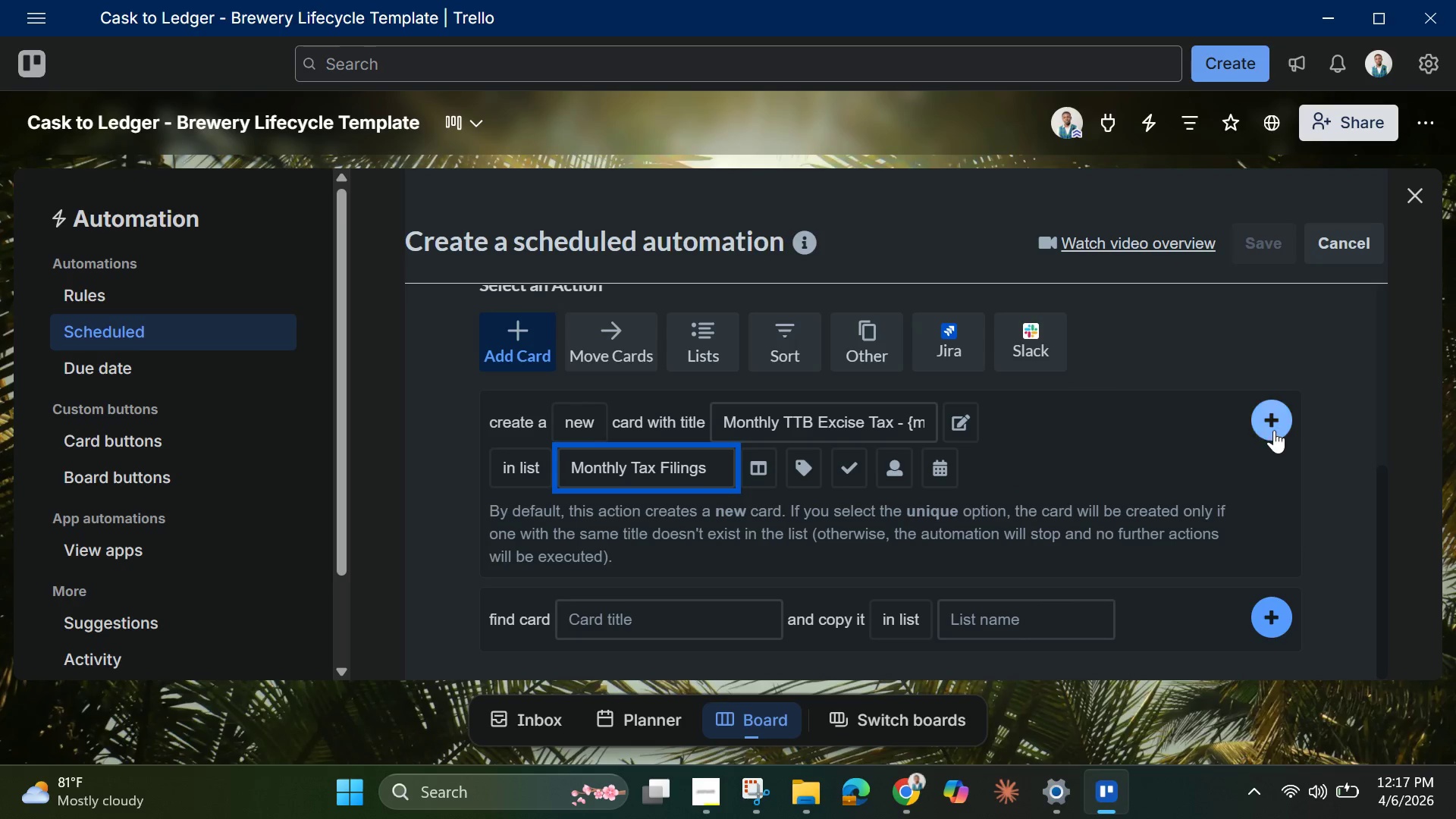 
left_click([1276, 421])
 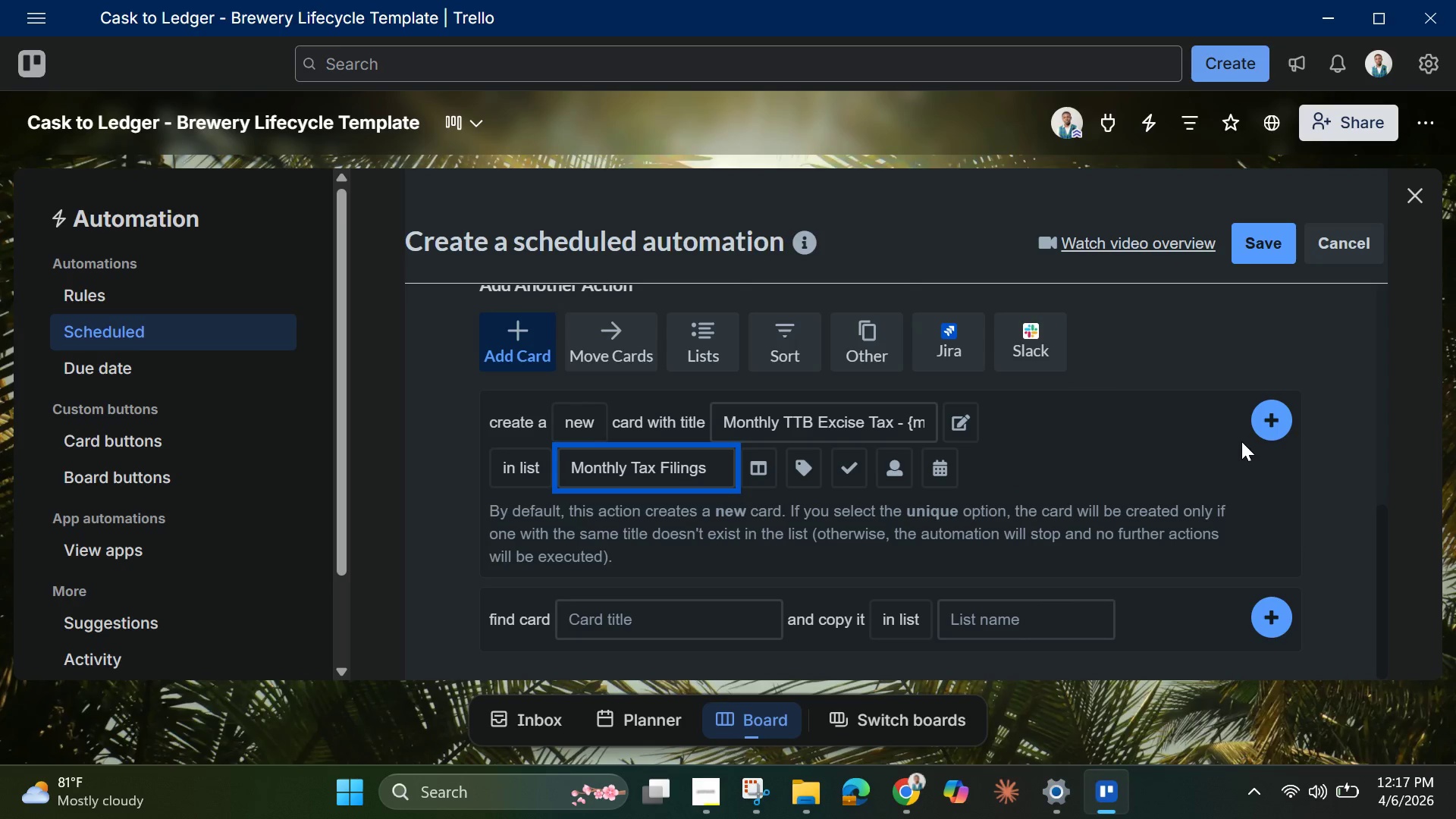 
wait(6.58)
 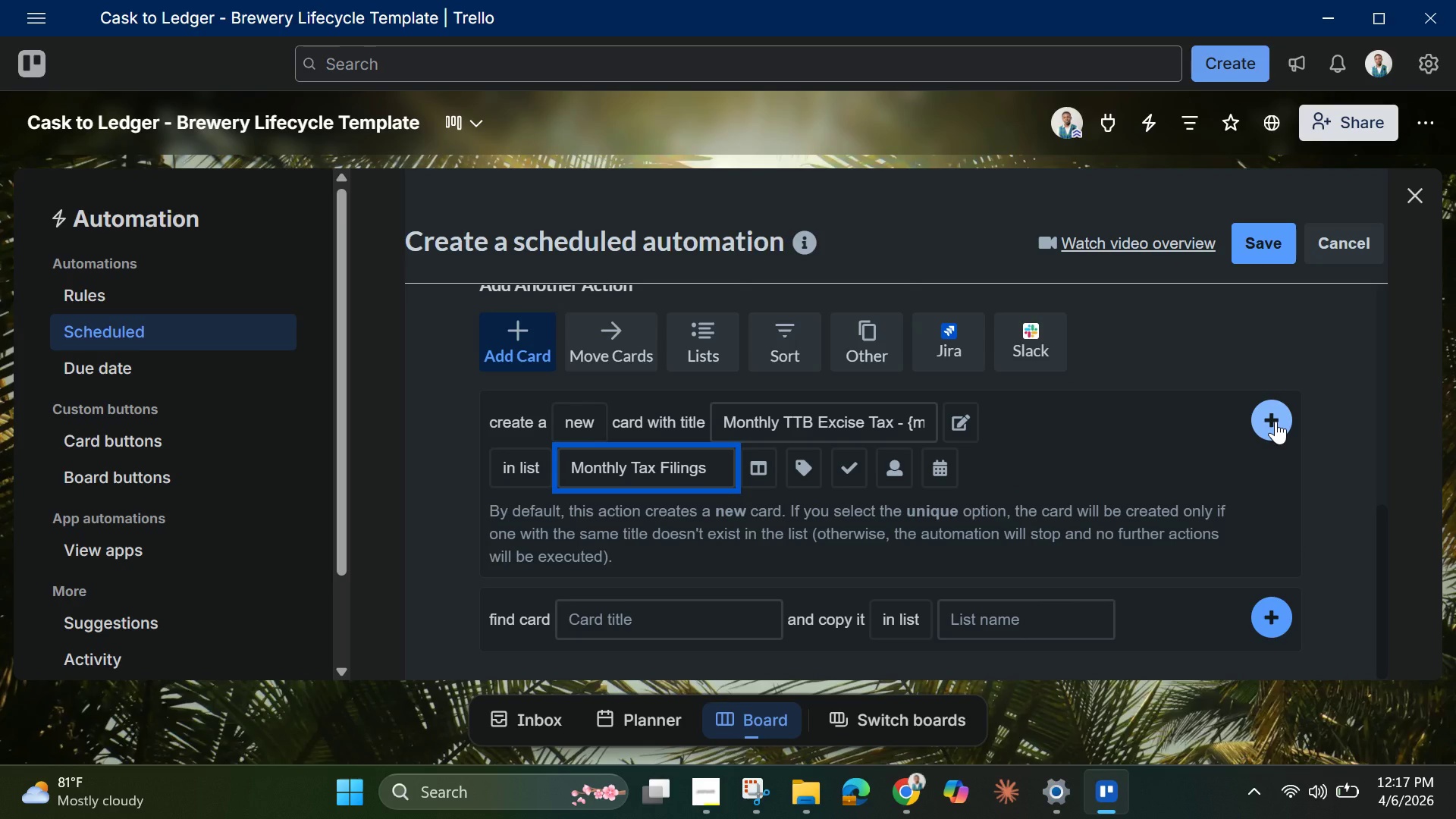 
left_click([1268, 419])
 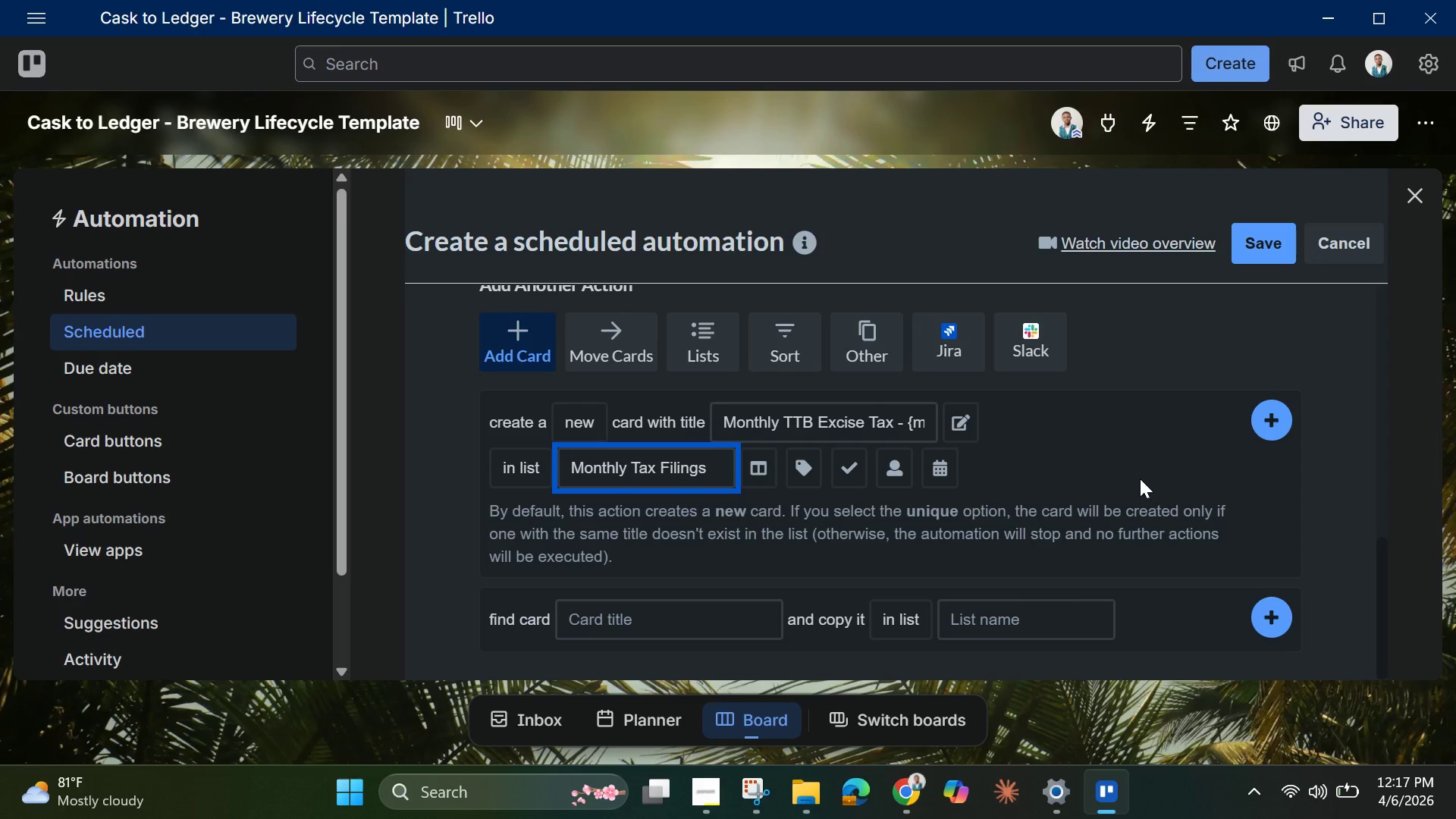 
scroll: coordinate [1140, 475], scroll_direction: down, amount: 2.0
 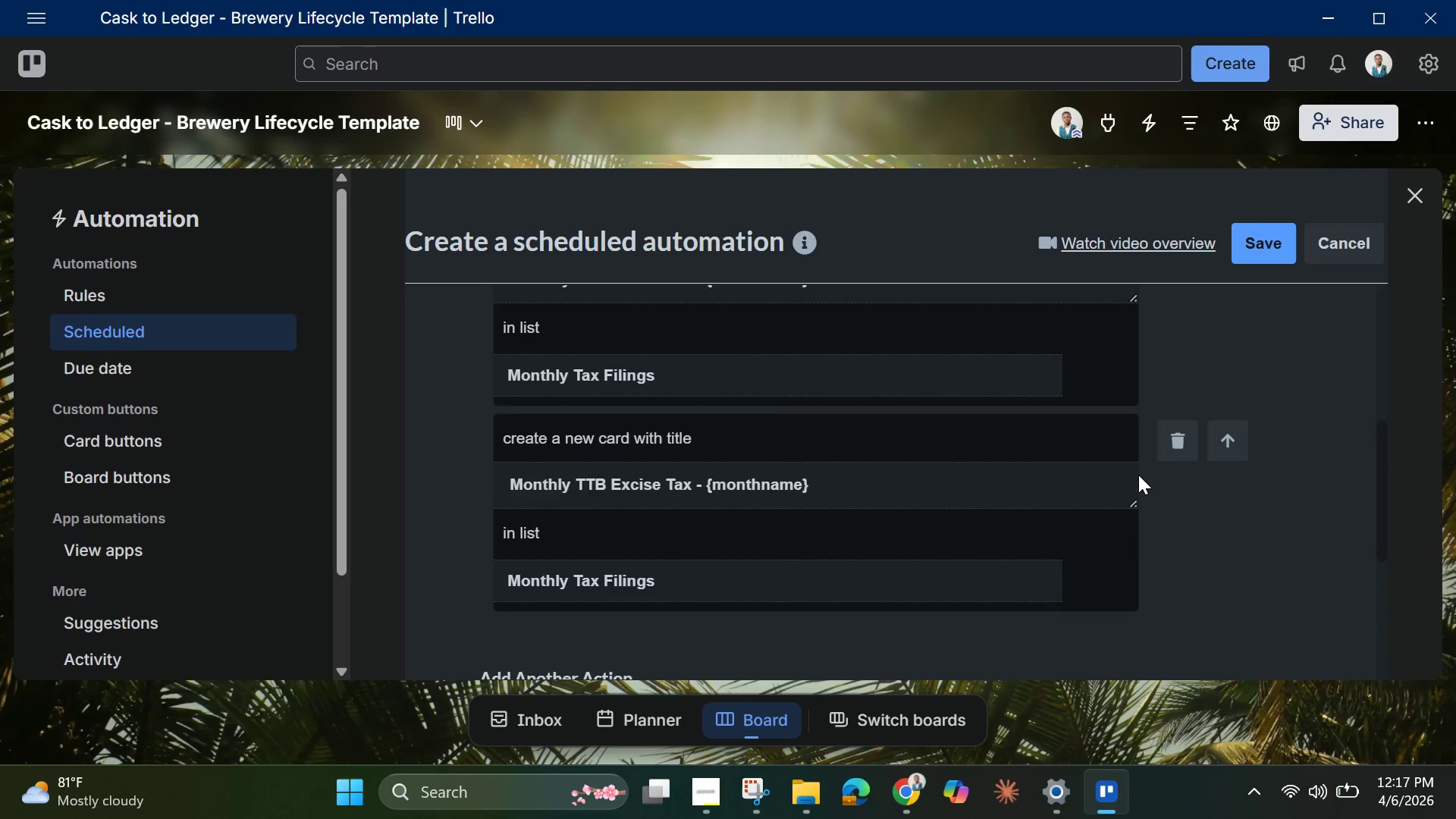 
scroll: coordinate [1138, 475], scroll_direction: up, amount: 3.0
 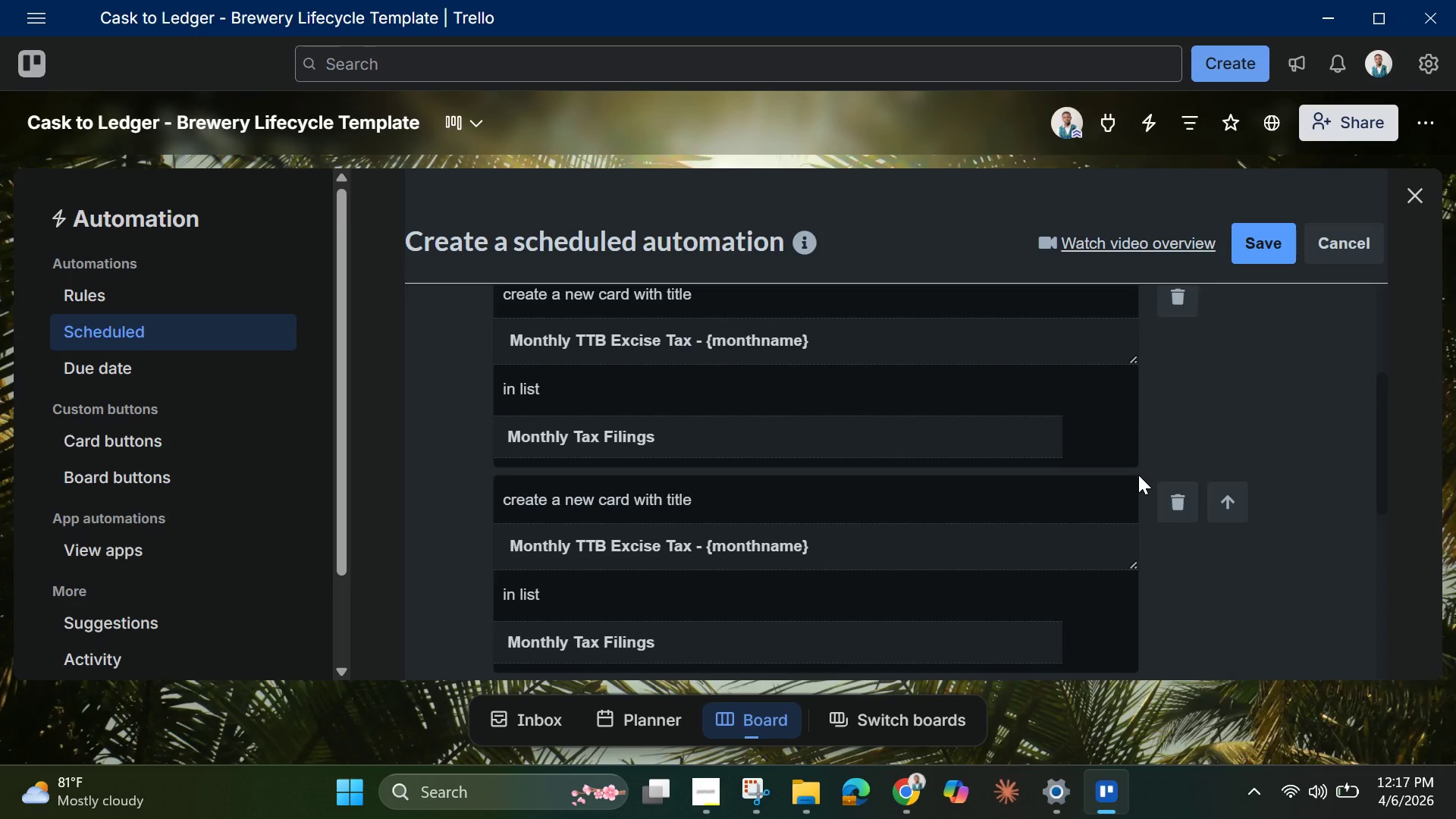 
scroll: coordinate [1138, 475], scroll_direction: down, amount: 2.0
 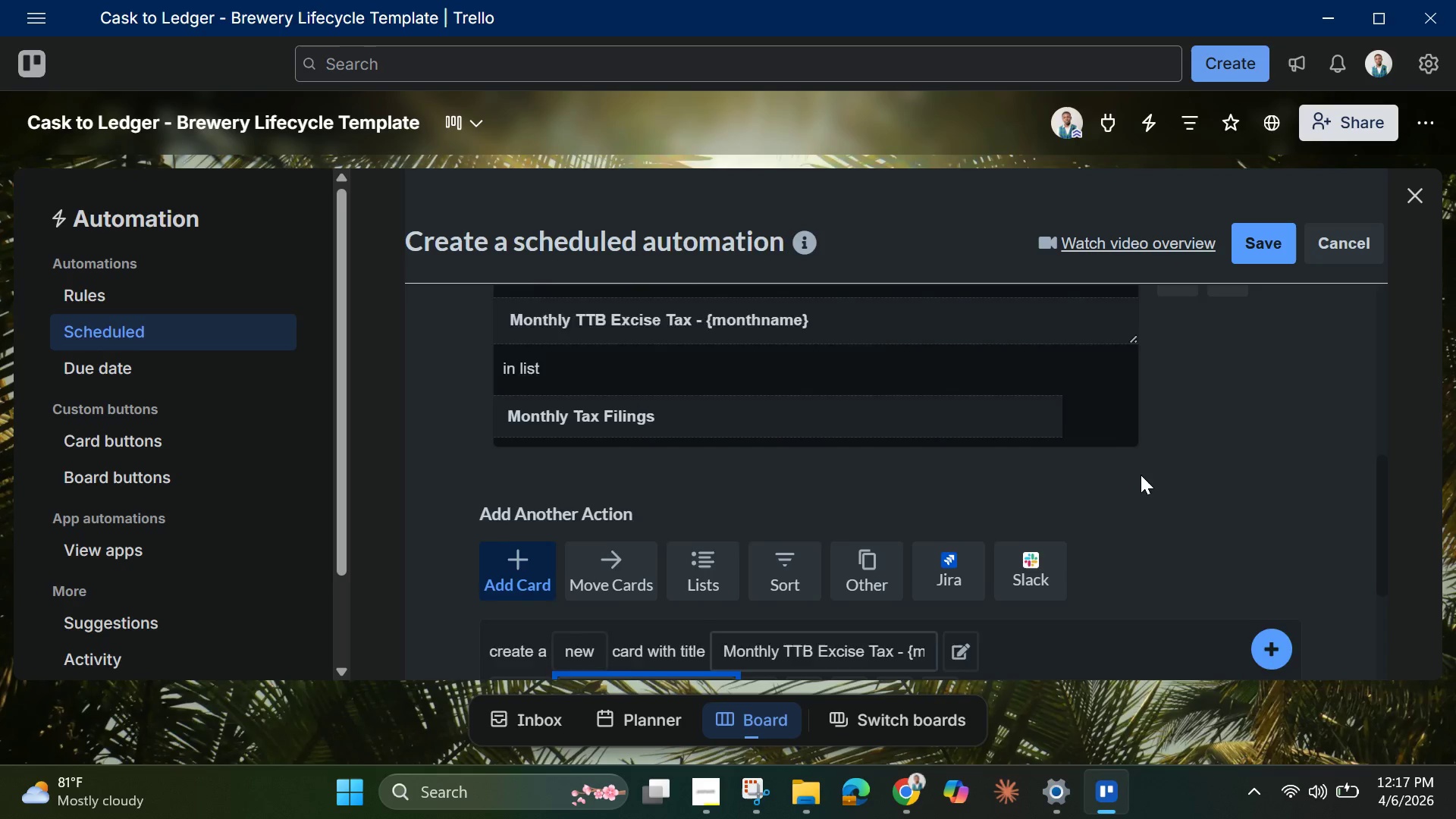 
scroll: coordinate [968, 431], scroll_direction: up, amount: 3.0
 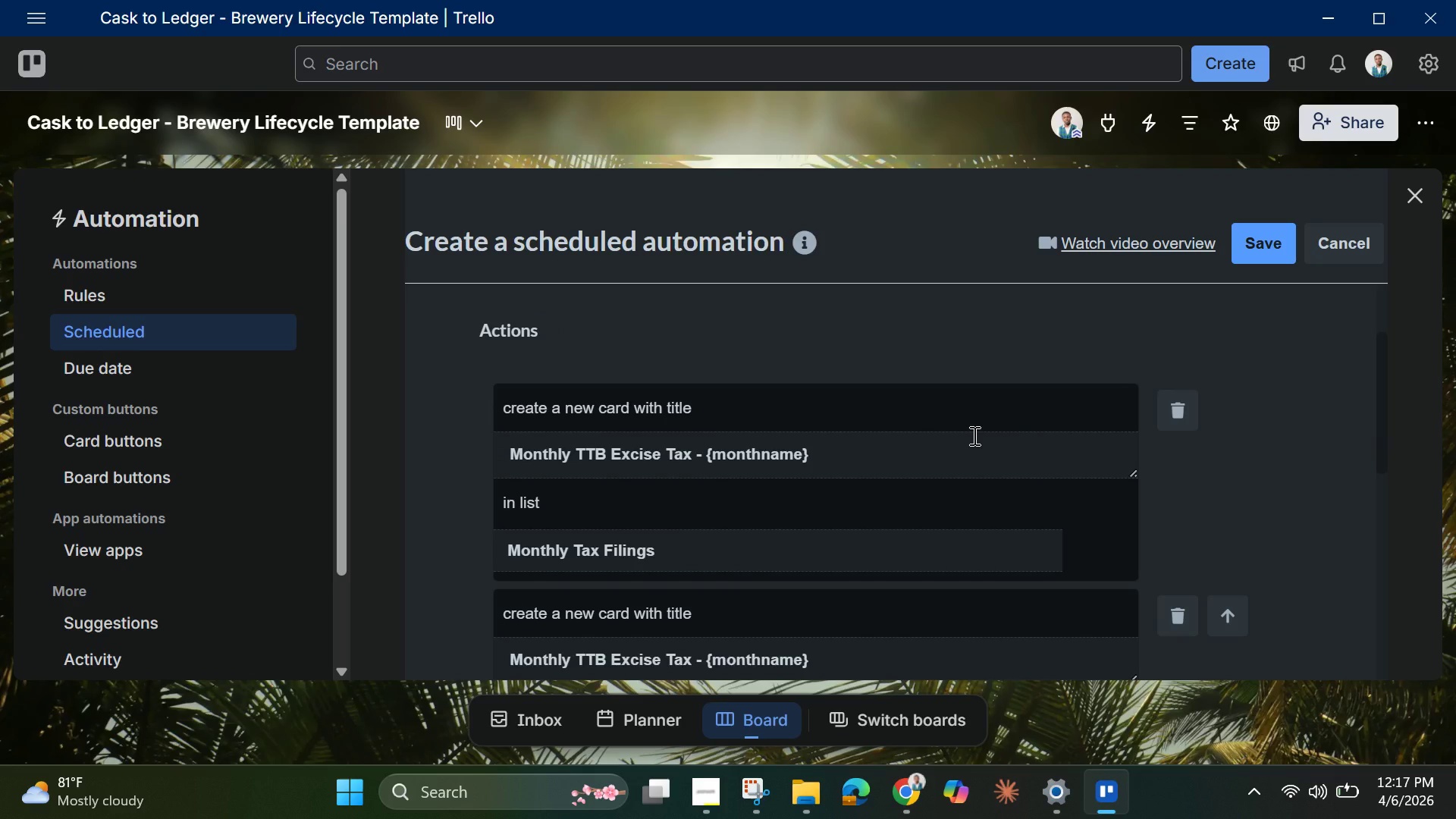 
scroll: coordinate [973, 435], scroll_direction: down, amount: 1.0
 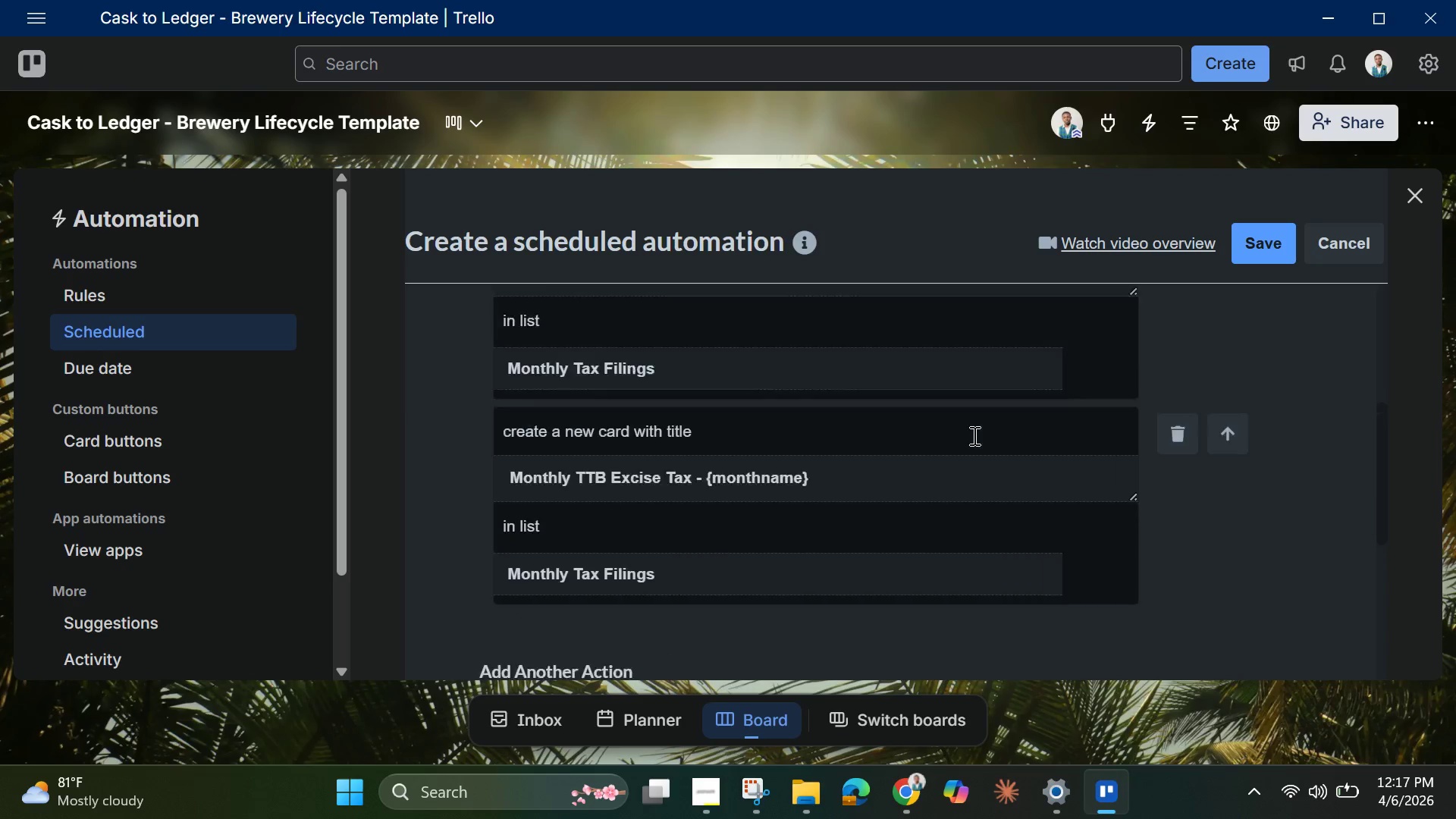 
scroll: coordinate [973, 435], scroll_direction: up, amount: 2.0
 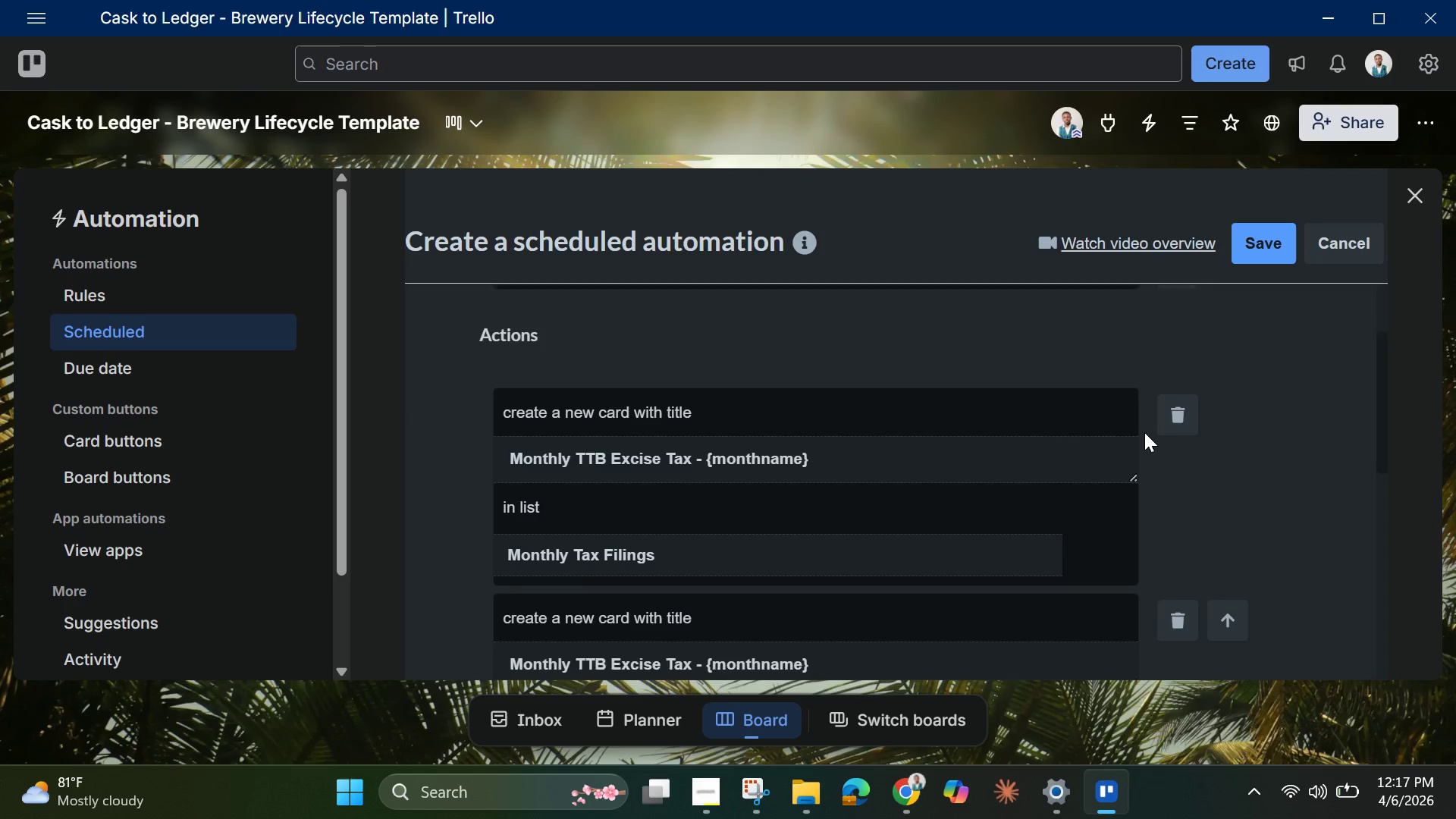 
scroll: coordinate [1144, 432], scroll_direction: none, amount: 0.0
 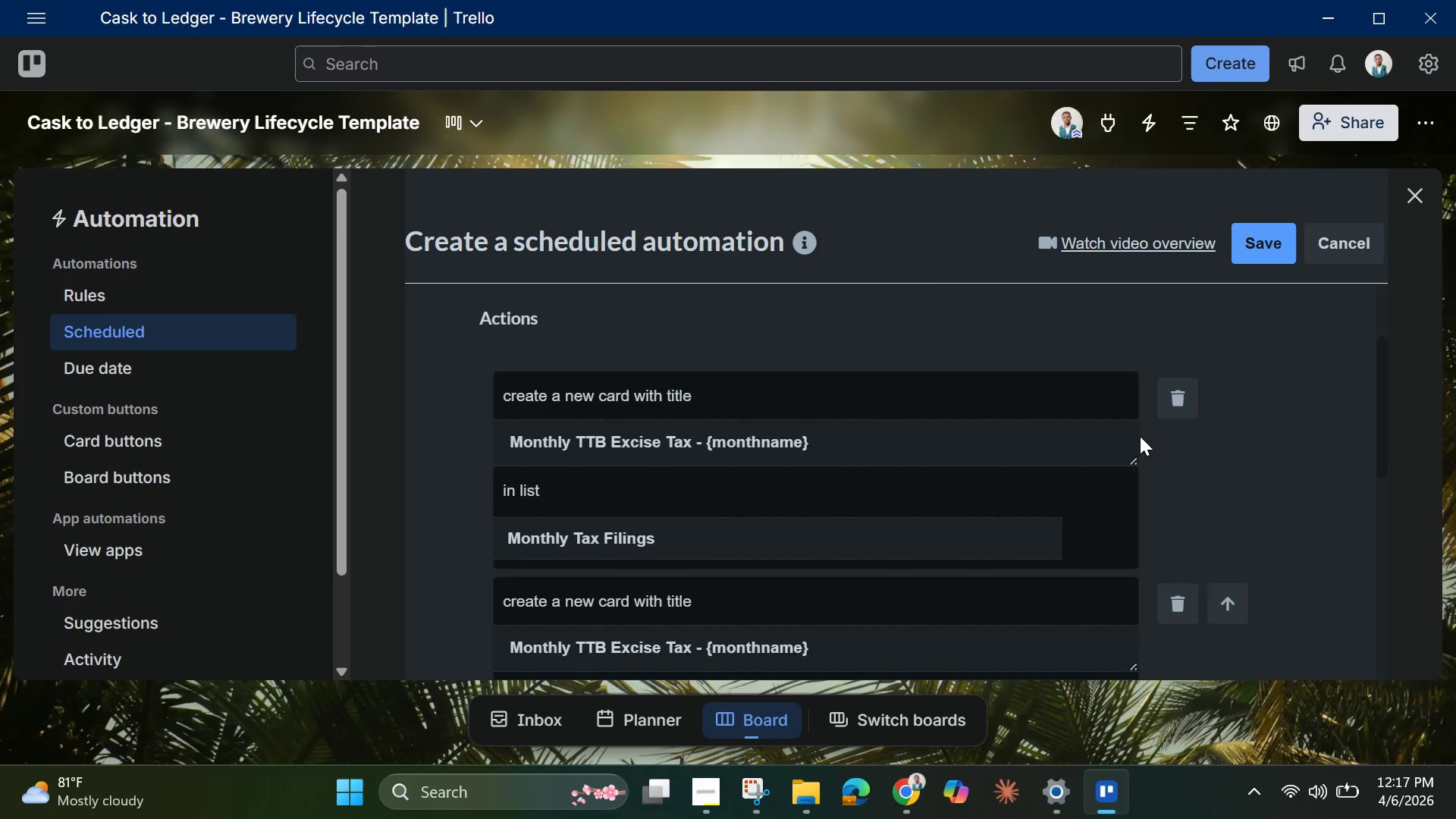 
scroll: coordinate [1140, 436], scroll_direction: up, amount: 3.0
 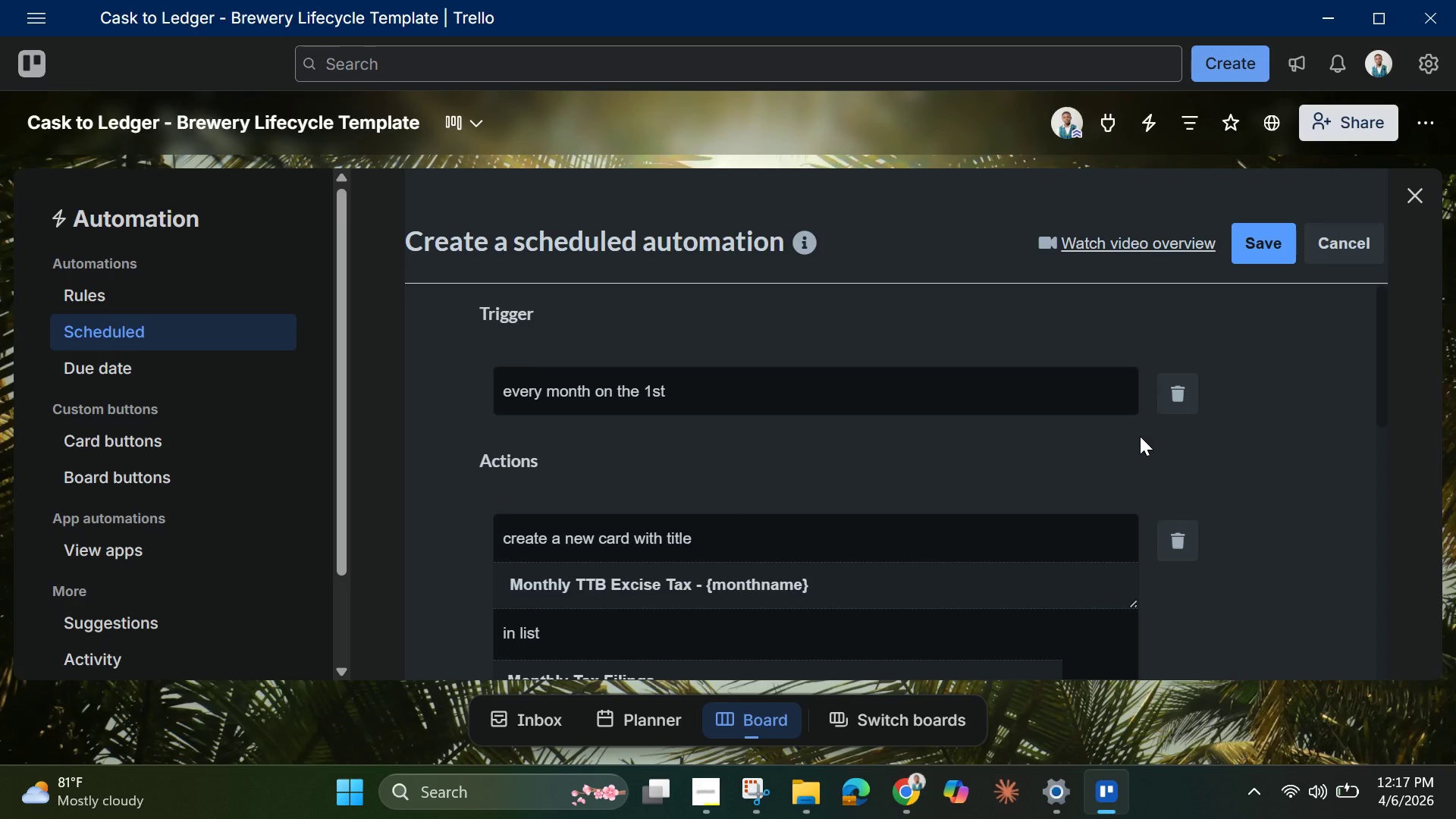 
scroll: coordinate [1140, 436], scroll_direction: down, amount: 1.0
 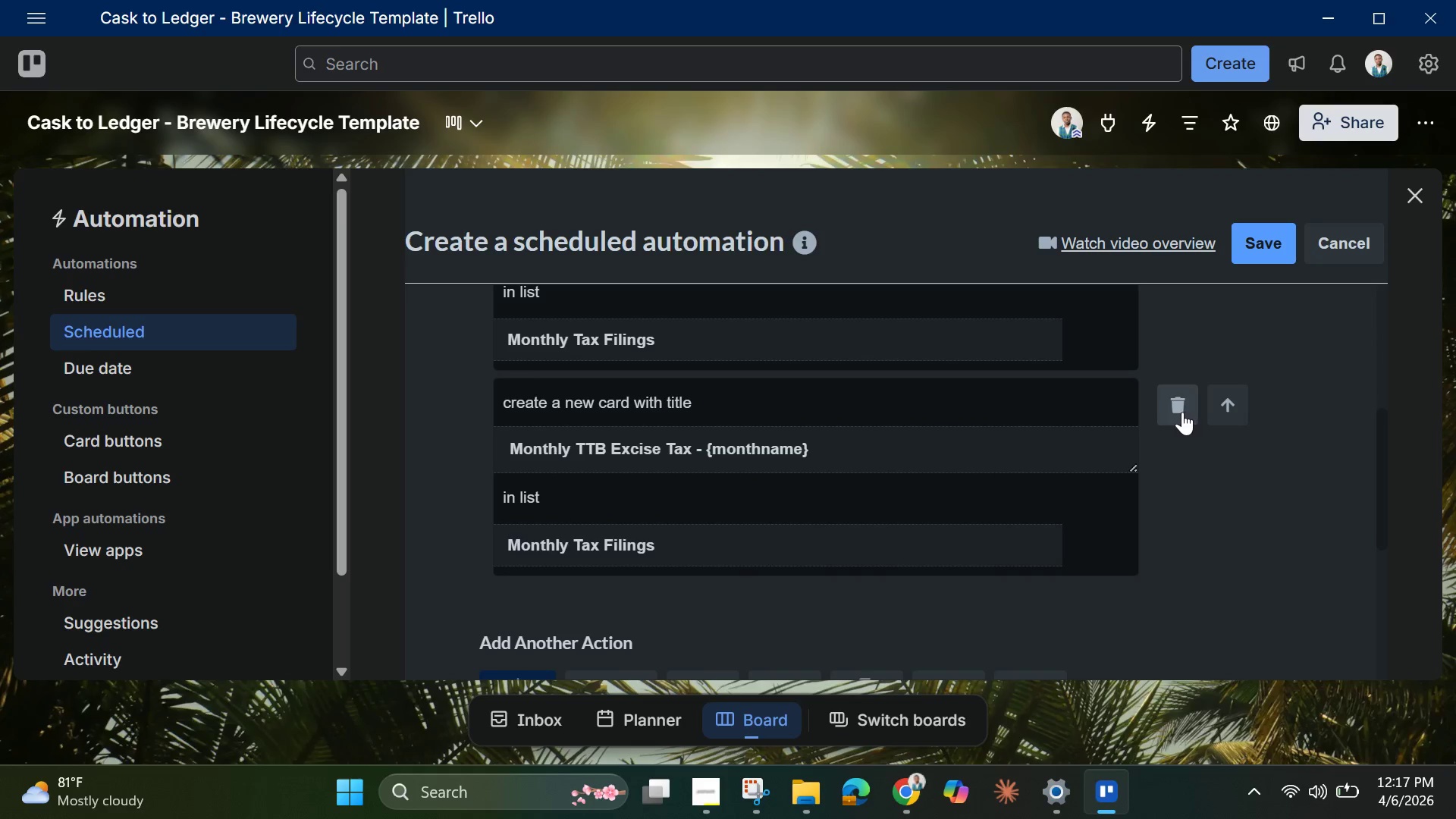 
left_click([1181, 410])
 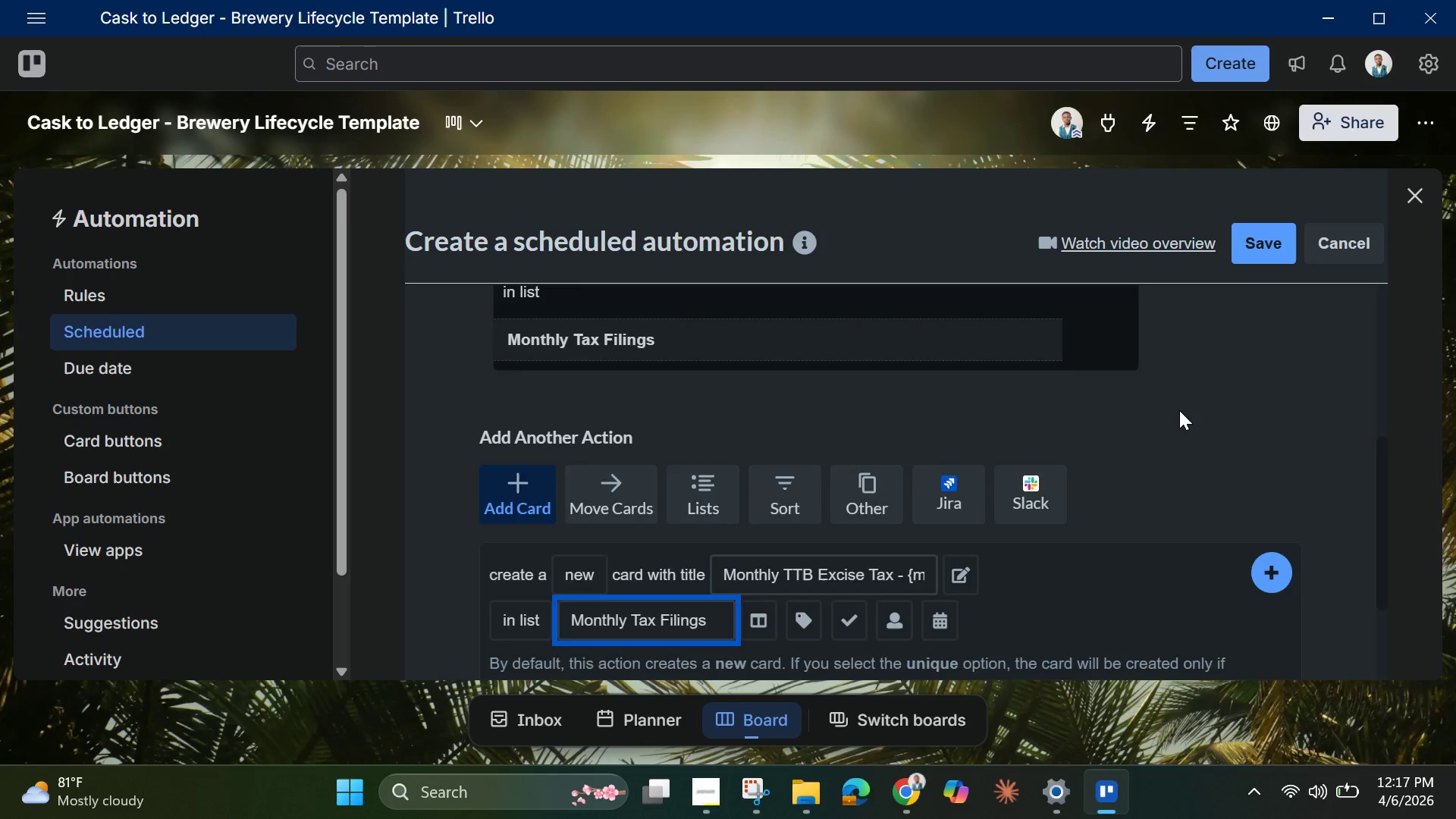 
scroll: coordinate [1179, 410], scroll_direction: up, amount: 3.0
 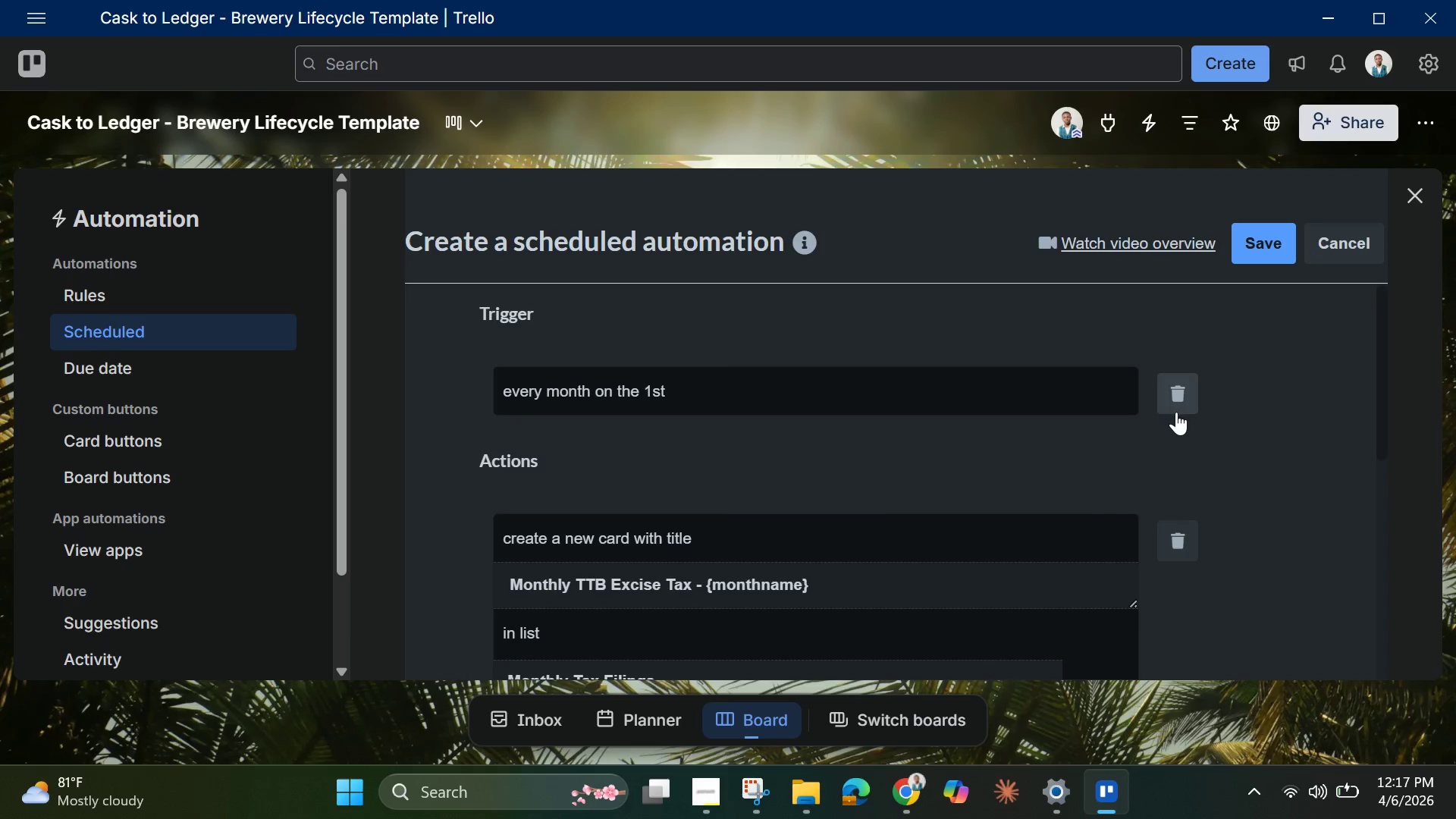 
scroll: coordinate [1166, 447], scroll_direction: down, amount: 2.0
 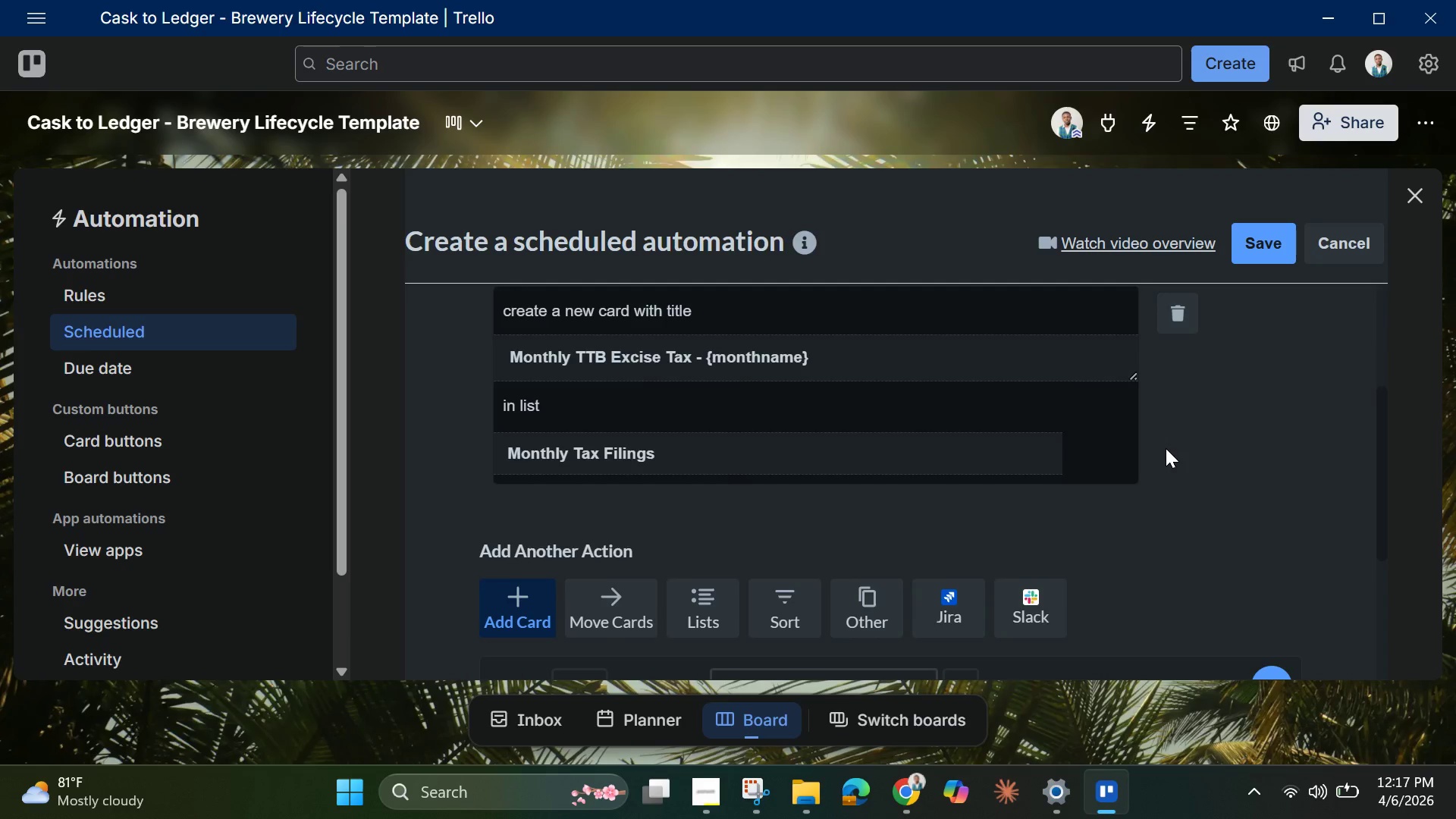 
scroll: coordinate [1166, 448], scroll_direction: up, amount: 2.0
 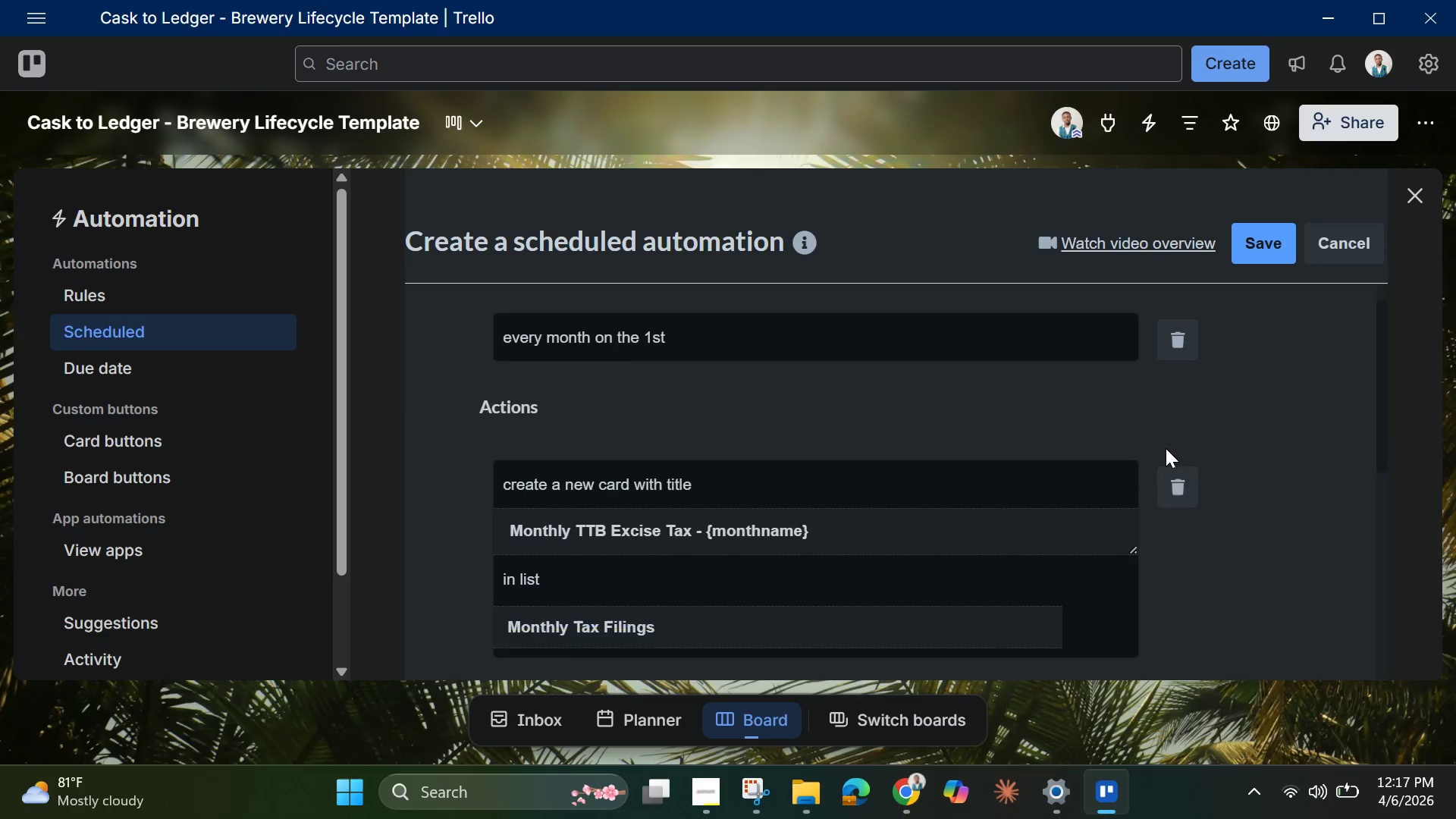 
scroll: coordinate [1166, 440], scroll_direction: down, amount: 4.0
 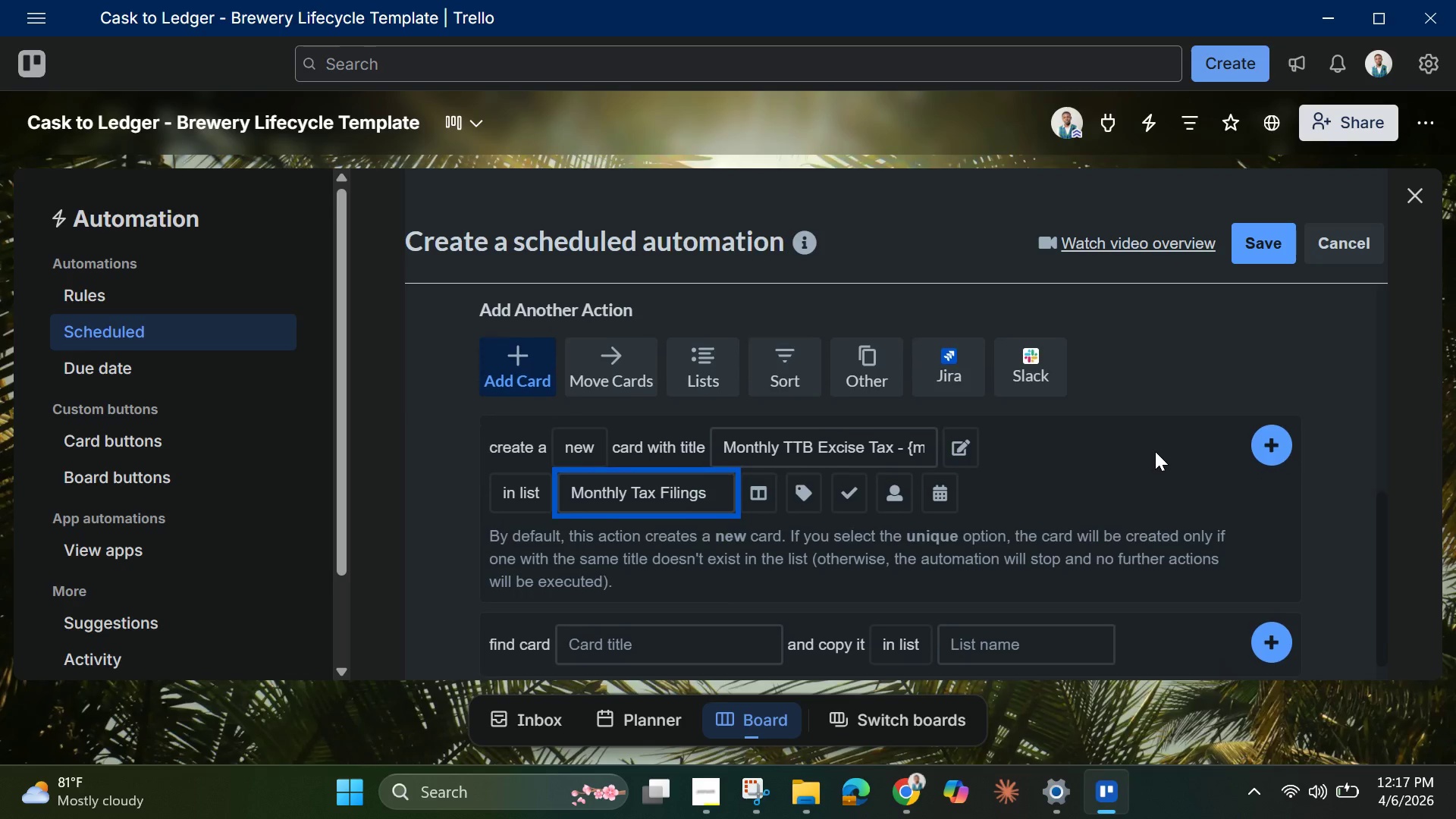 
scroll: coordinate [1155, 451], scroll_direction: none, amount: 0.0
 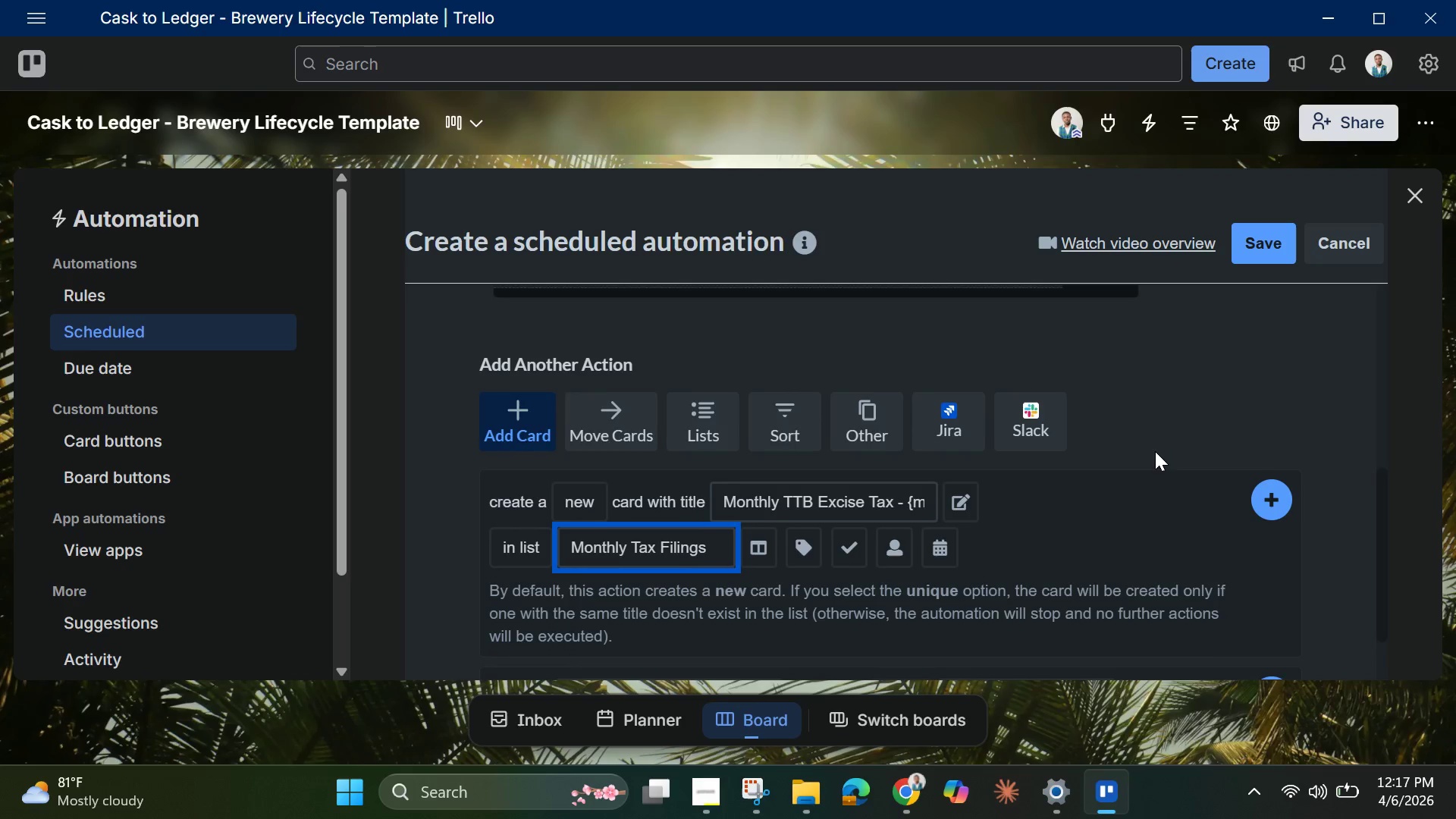 
scroll: coordinate [1155, 451], scroll_direction: down, amount: 1.0
 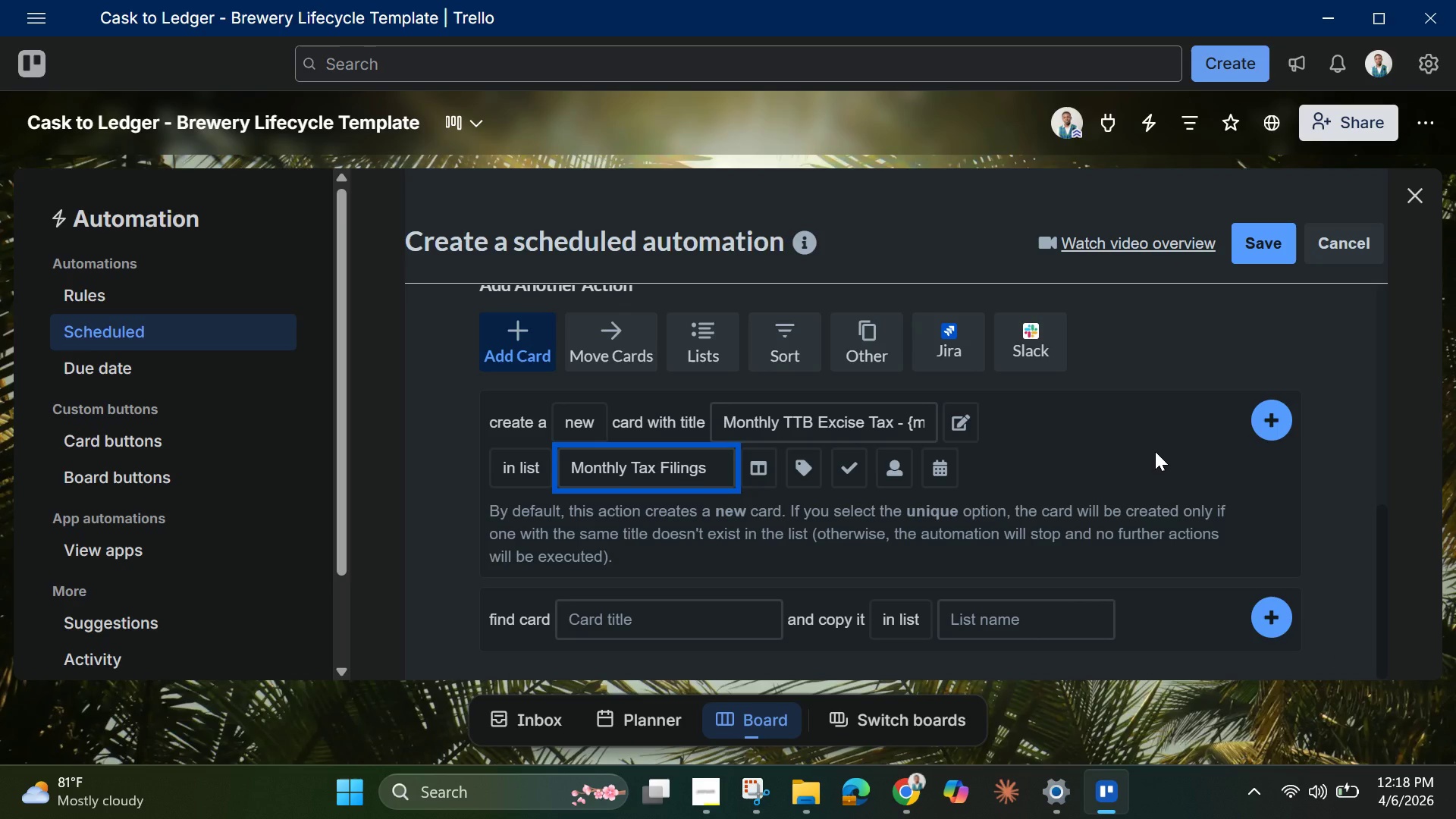 
wait(30.46)
 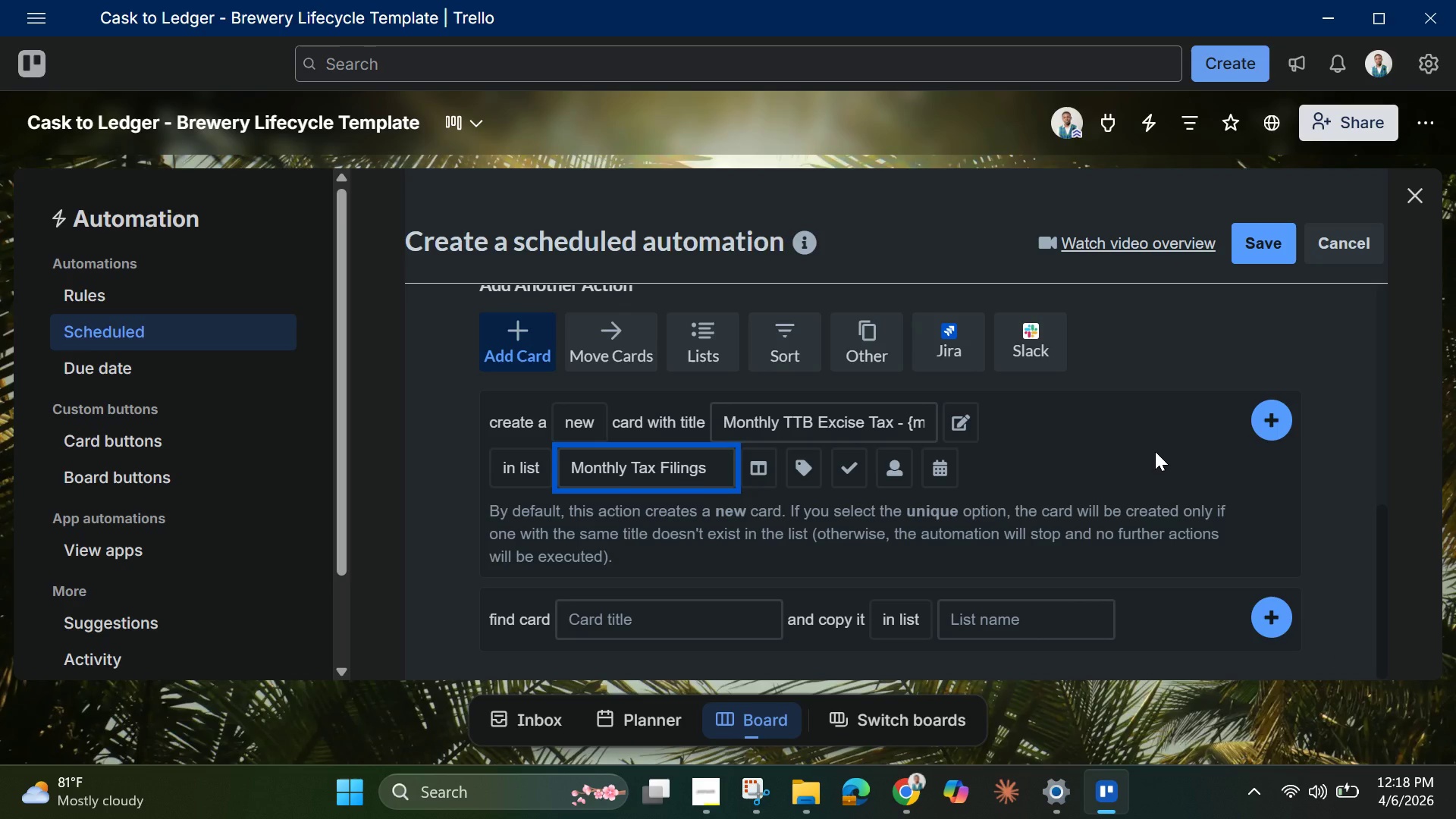 
scroll: coordinate [877, 514], scroll_direction: down, amount: 9.0
 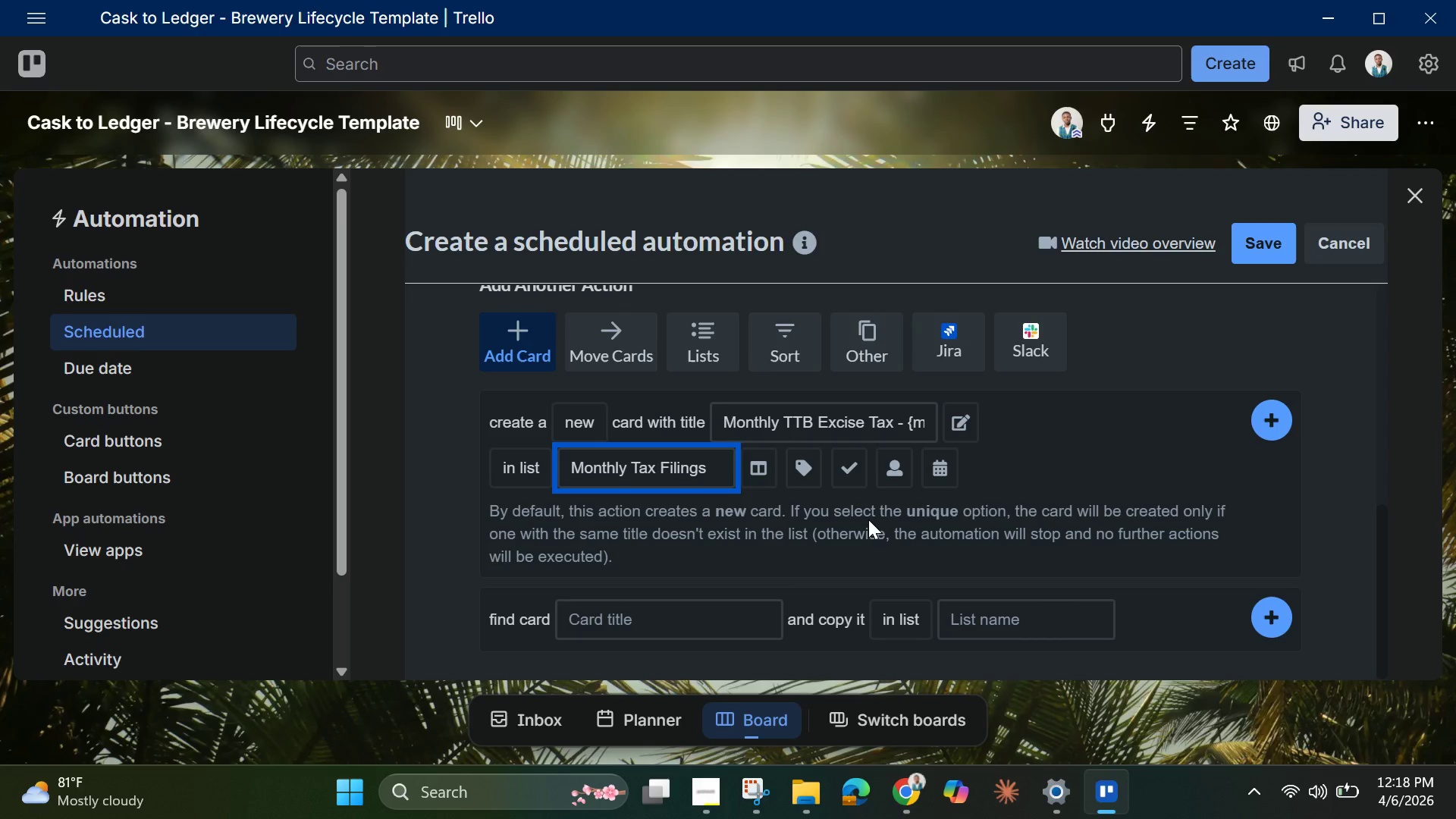 
scroll: coordinate [862, 528], scroll_direction: up, amount: 4.0
 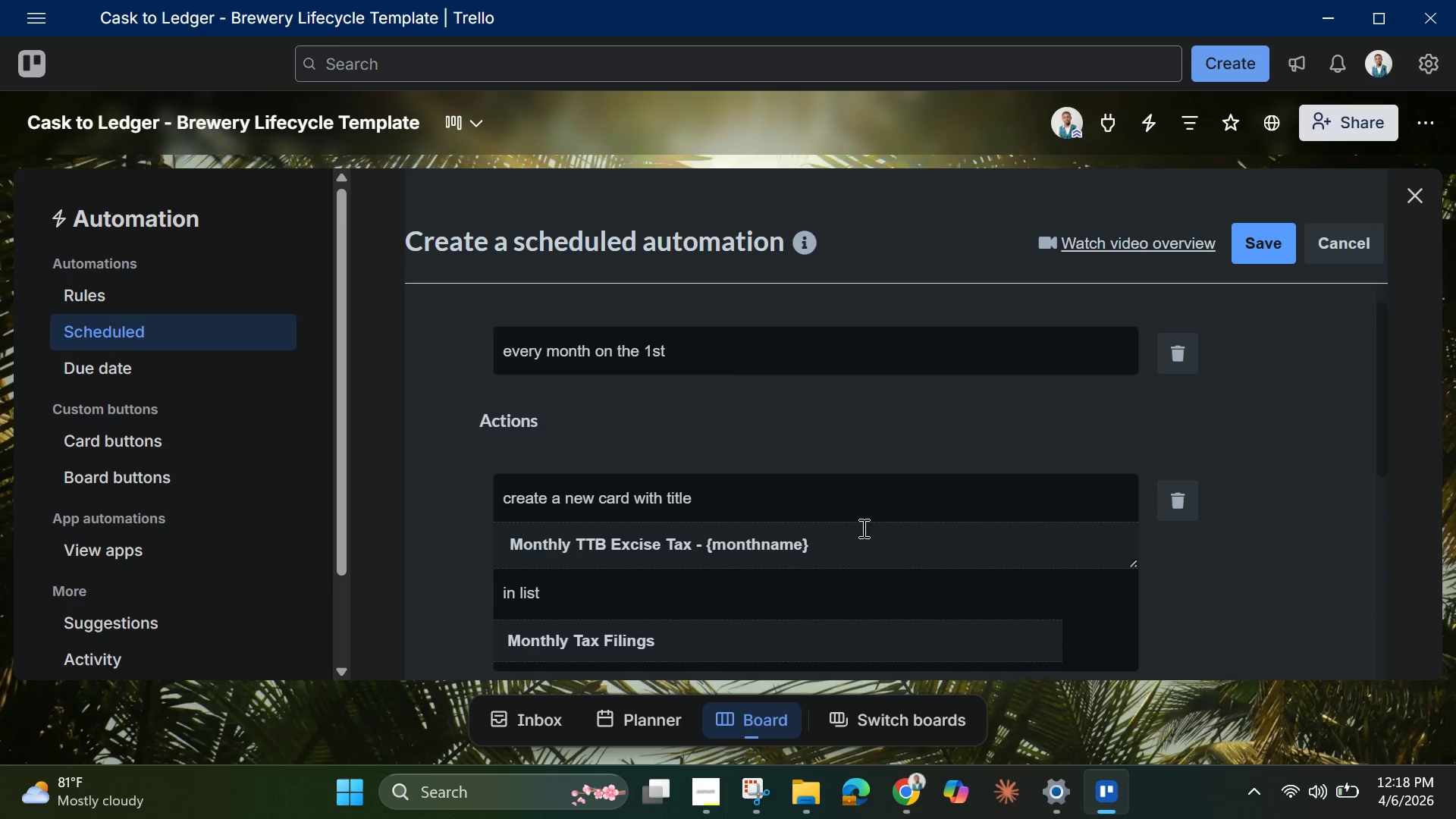 
scroll: coordinate [862, 528], scroll_direction: down, amount: 2.0
 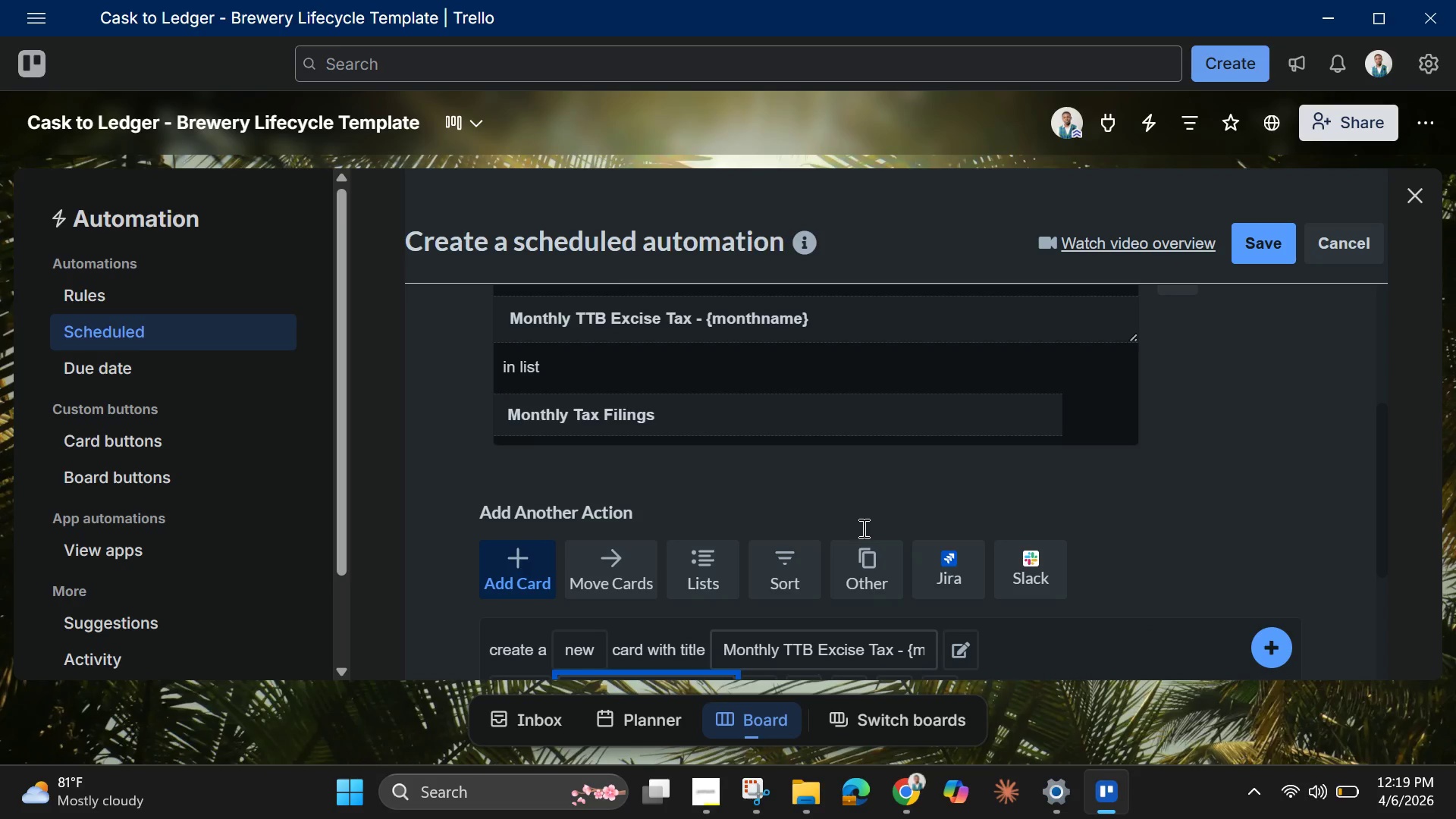 
wait(53.26)
 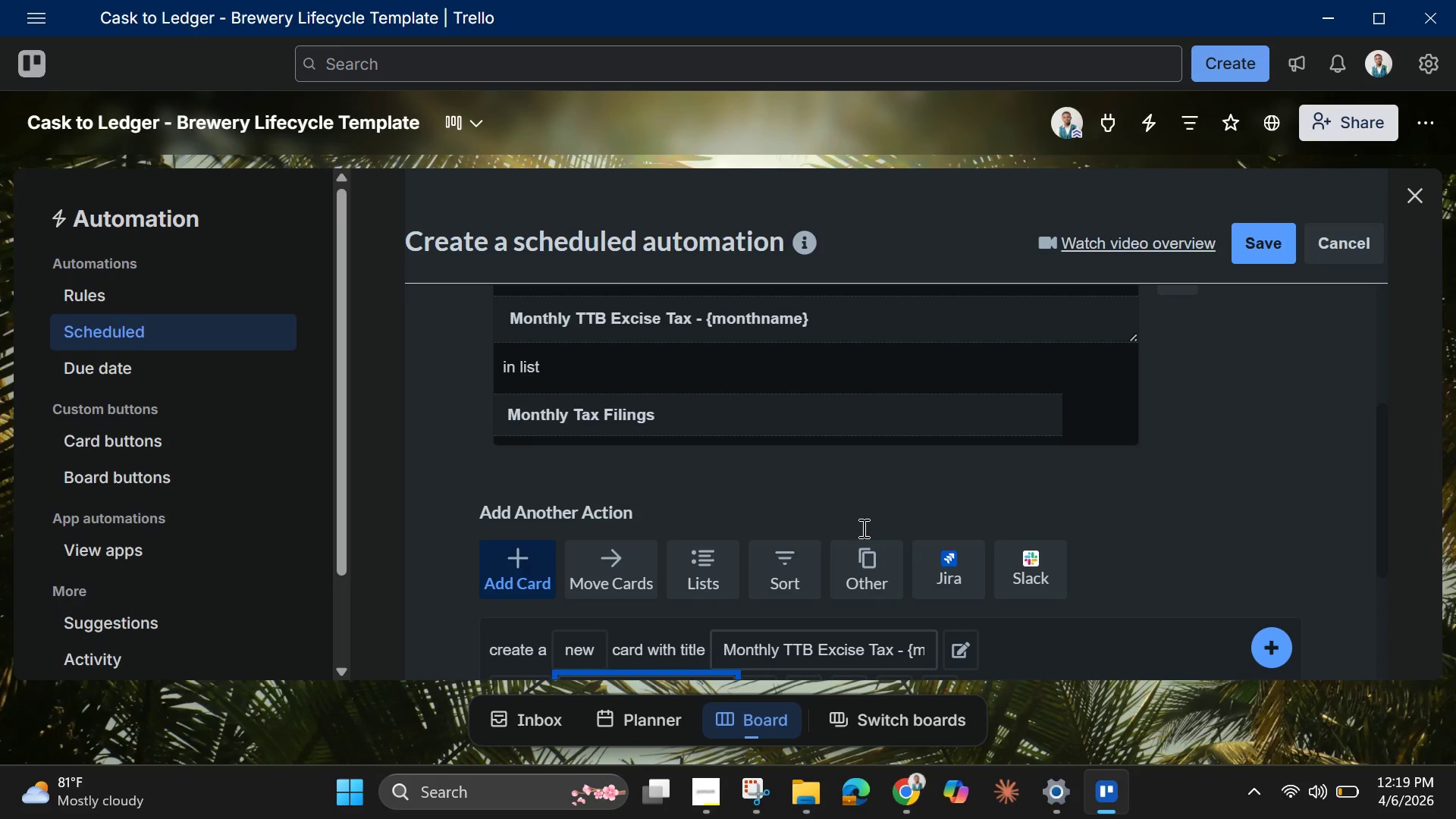 
scroll: coordinate [786, 401], scroll_direction: down, amount: 2.0
 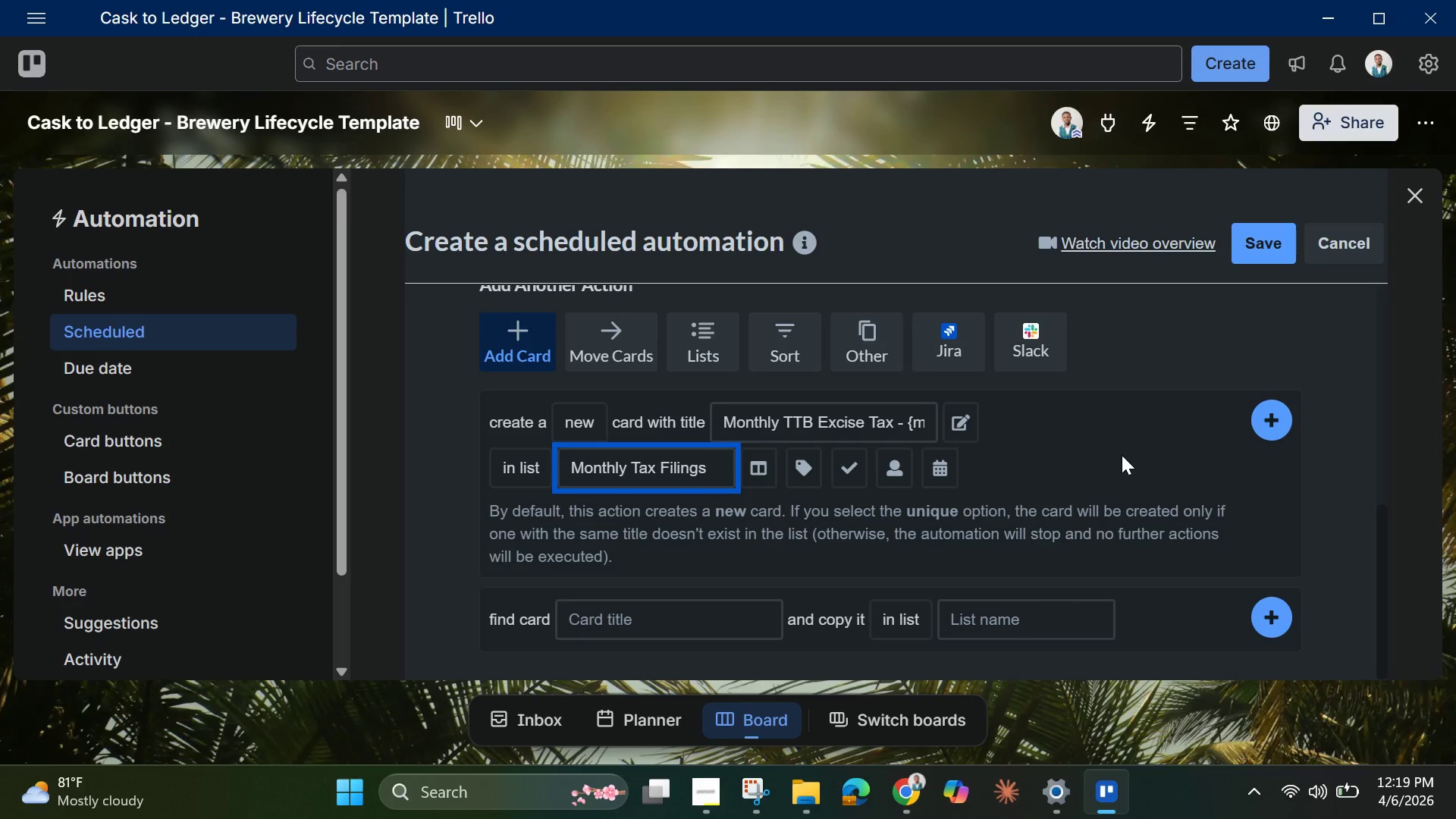 
left_click([1119, 447])
 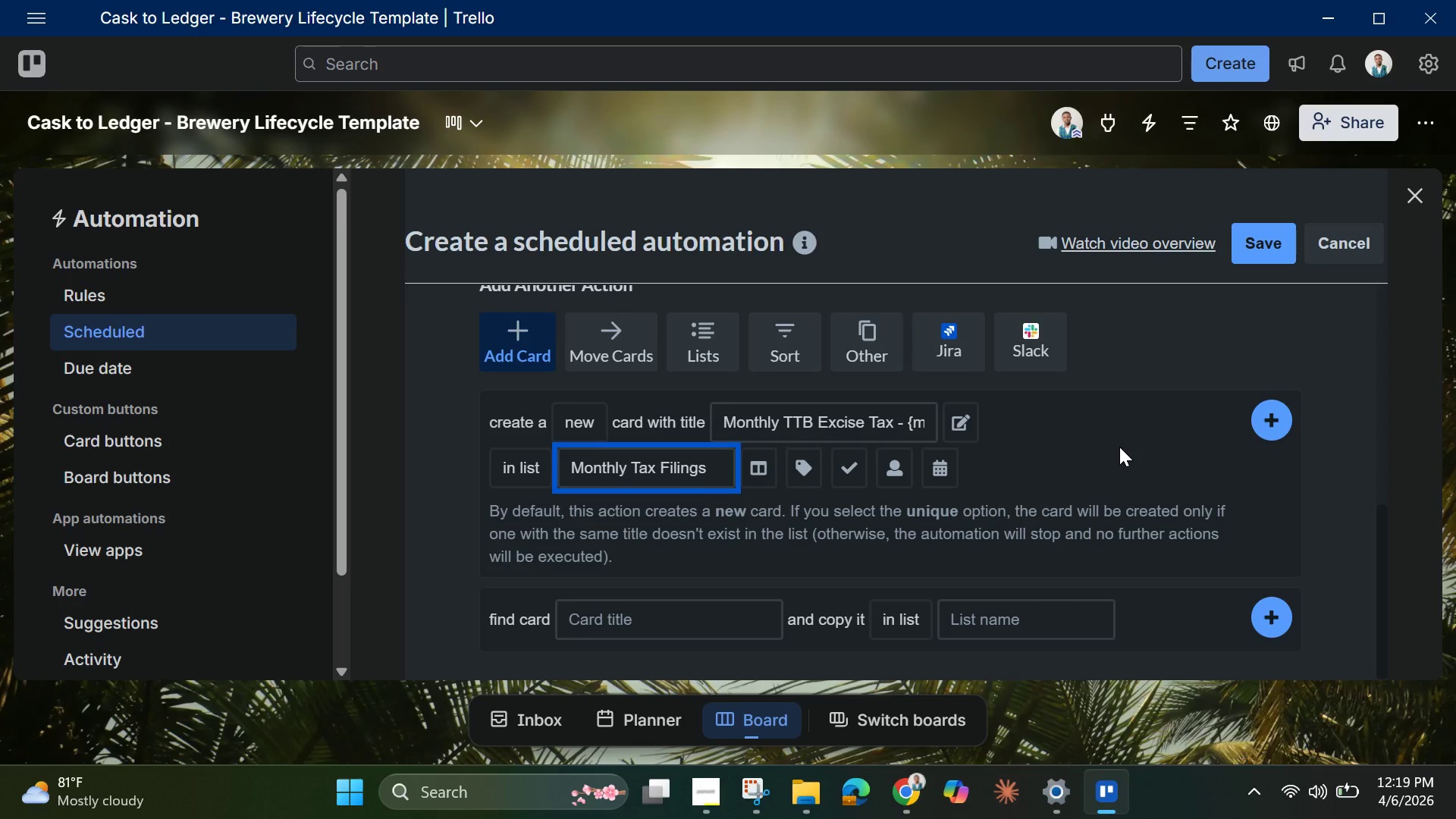 
wait(10.41)
 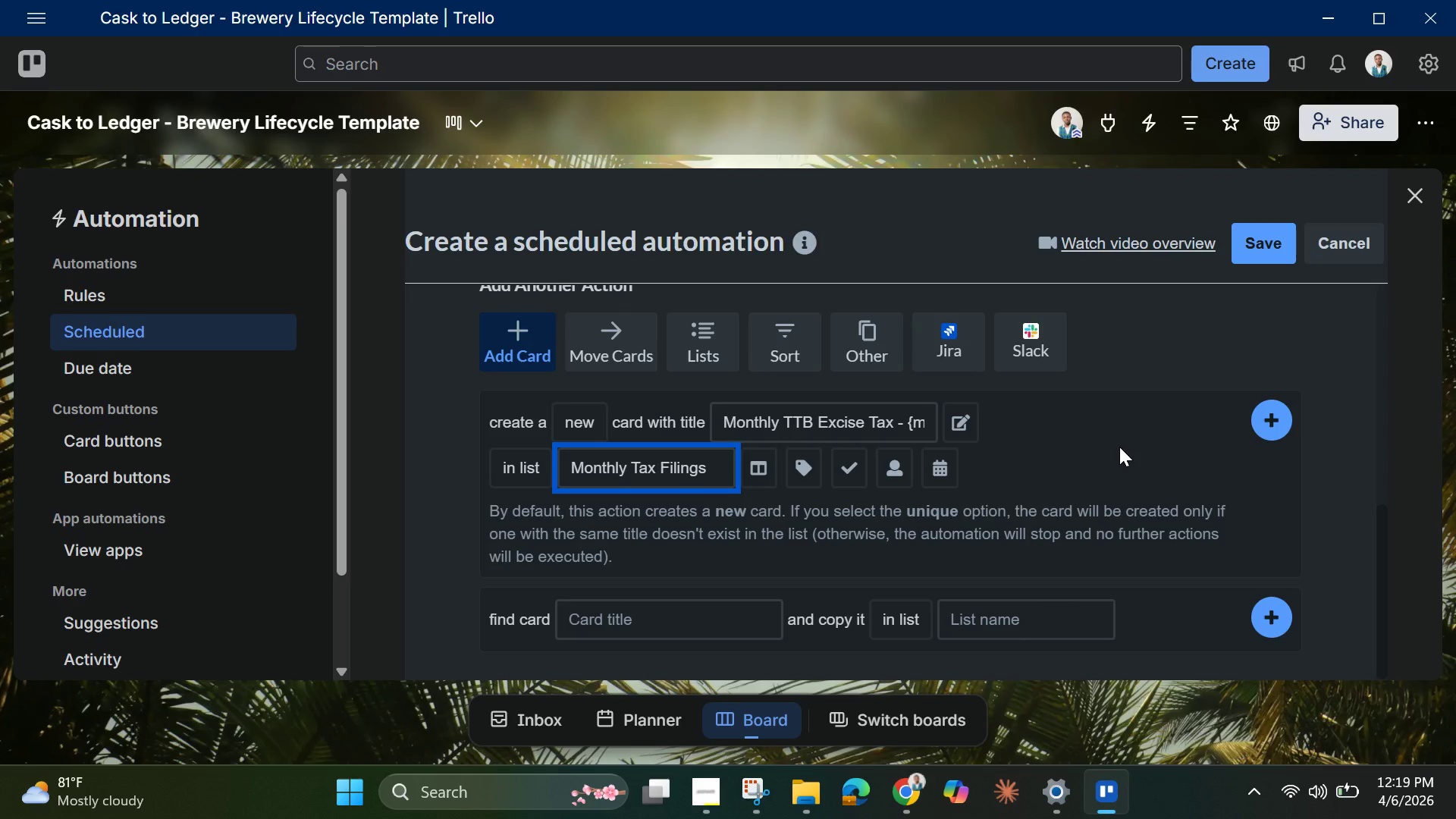 
scroll: coordinate [1119, 447], scroll_direction: up, amount: 1.0
 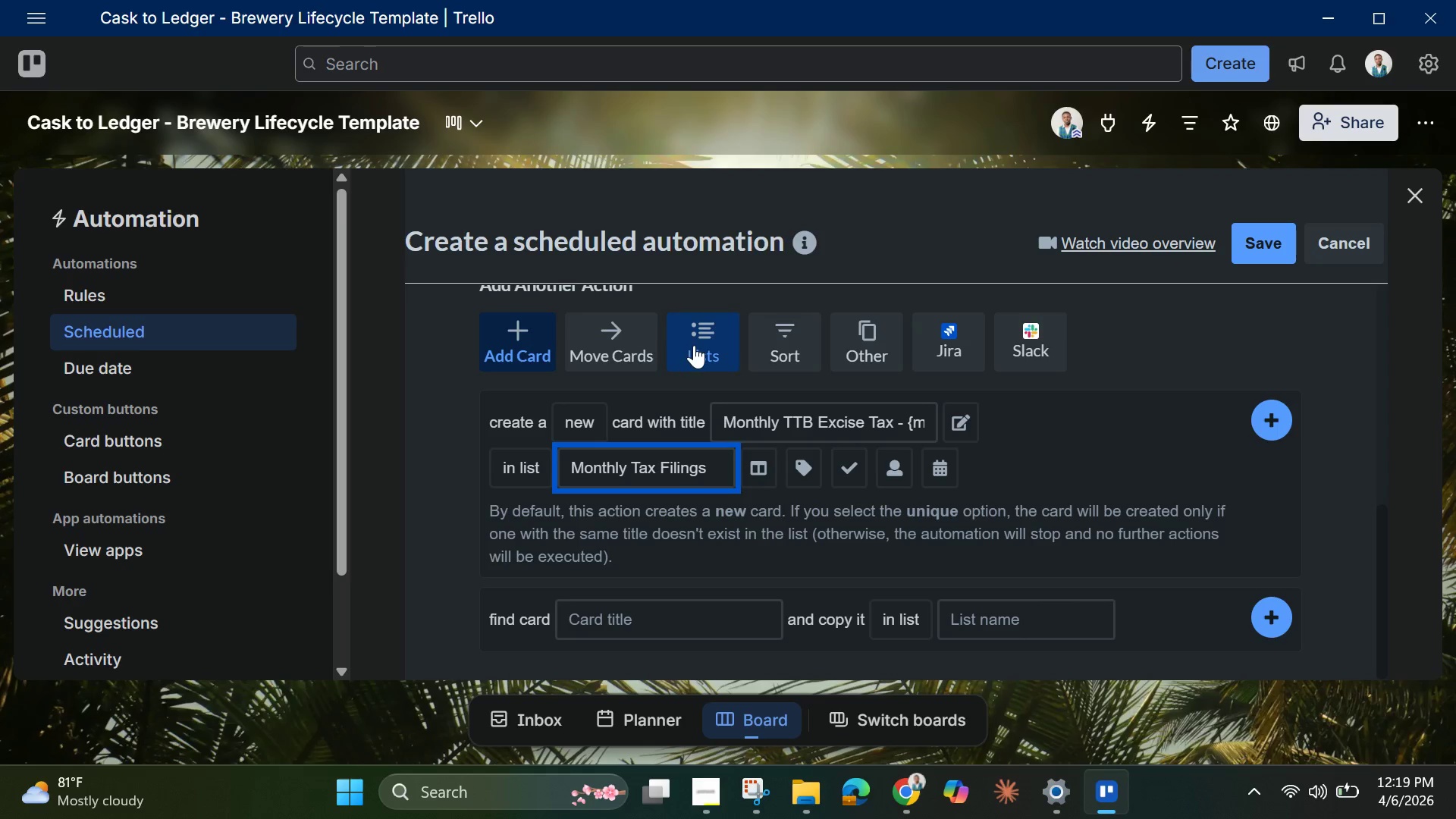 
left_click([695, 345])
 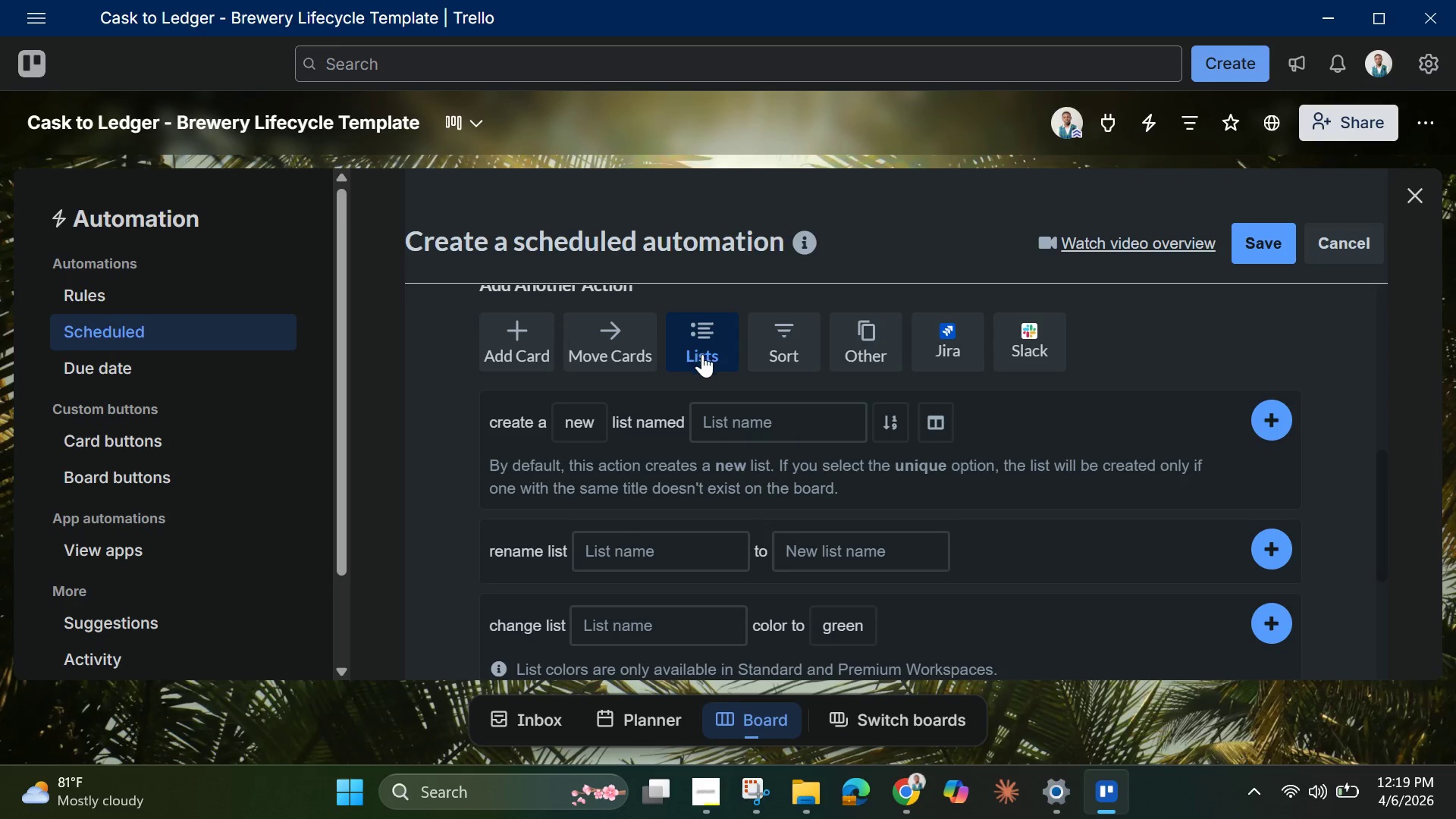 
scroll: coordinate [702, 375], scroll_direction: down, amount: 3.0
 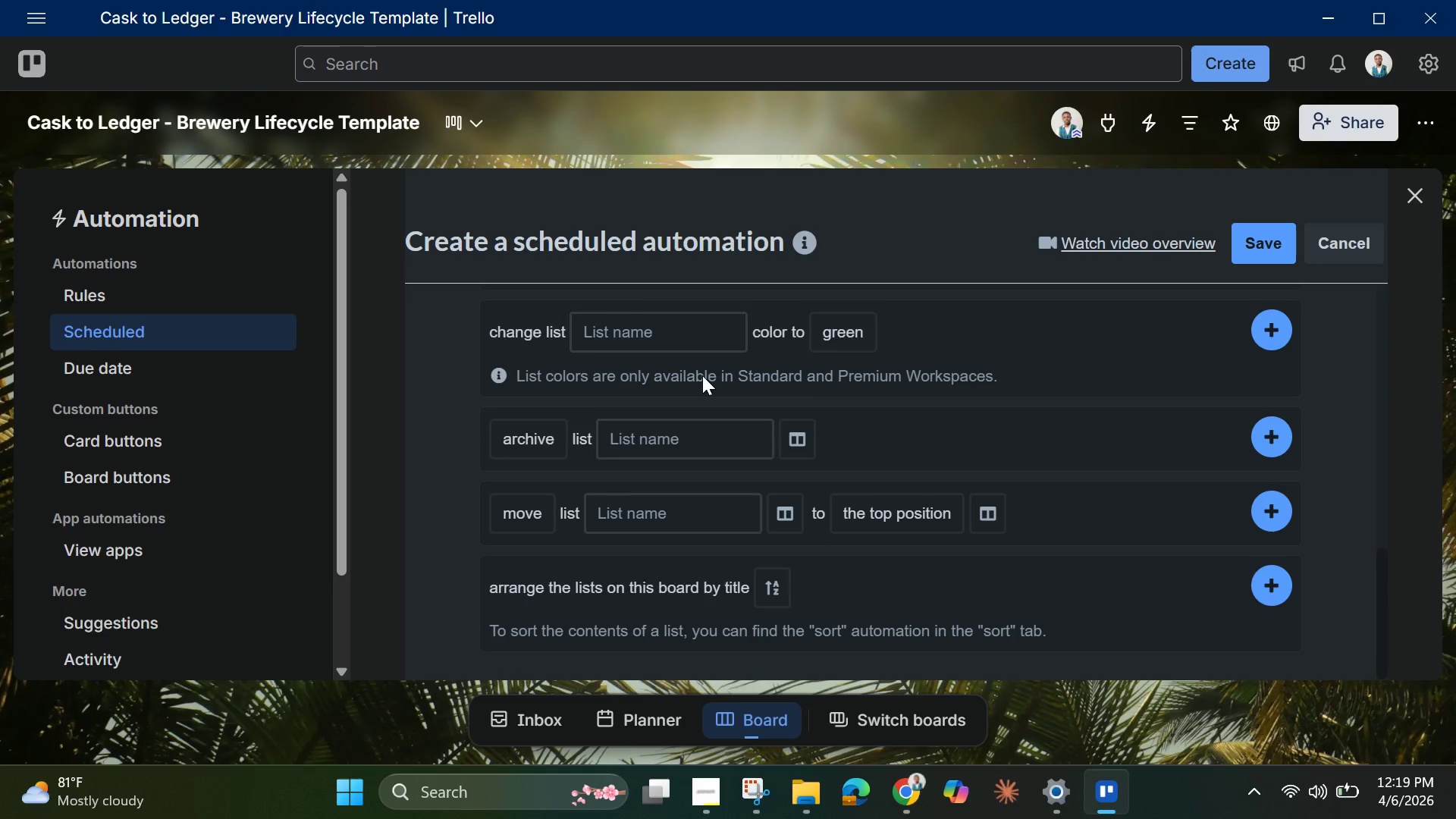 
scroll: coordinate [702, 375], scroll_direction: up, amount: 3.0
 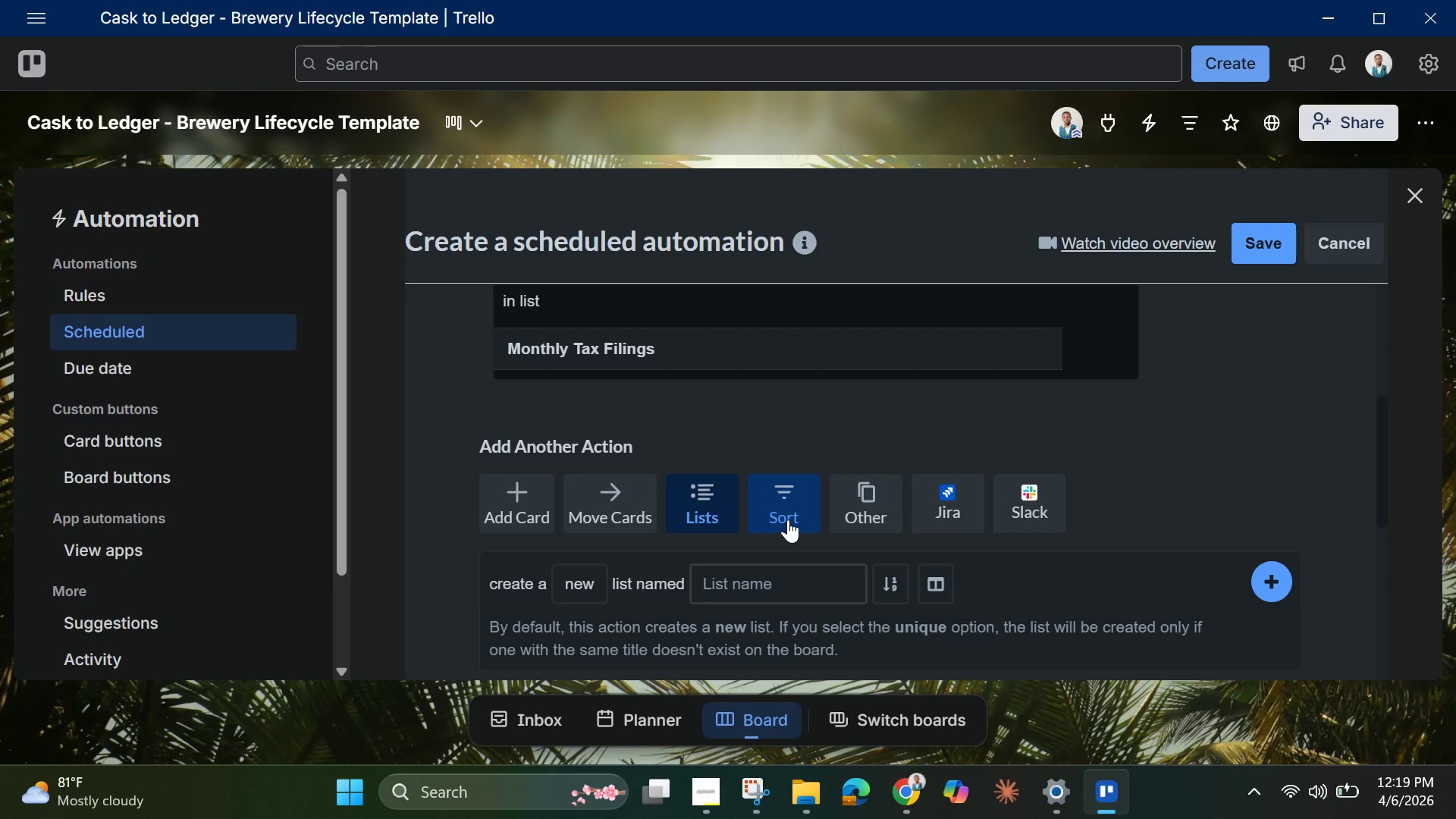 
left_click([788, 519])
 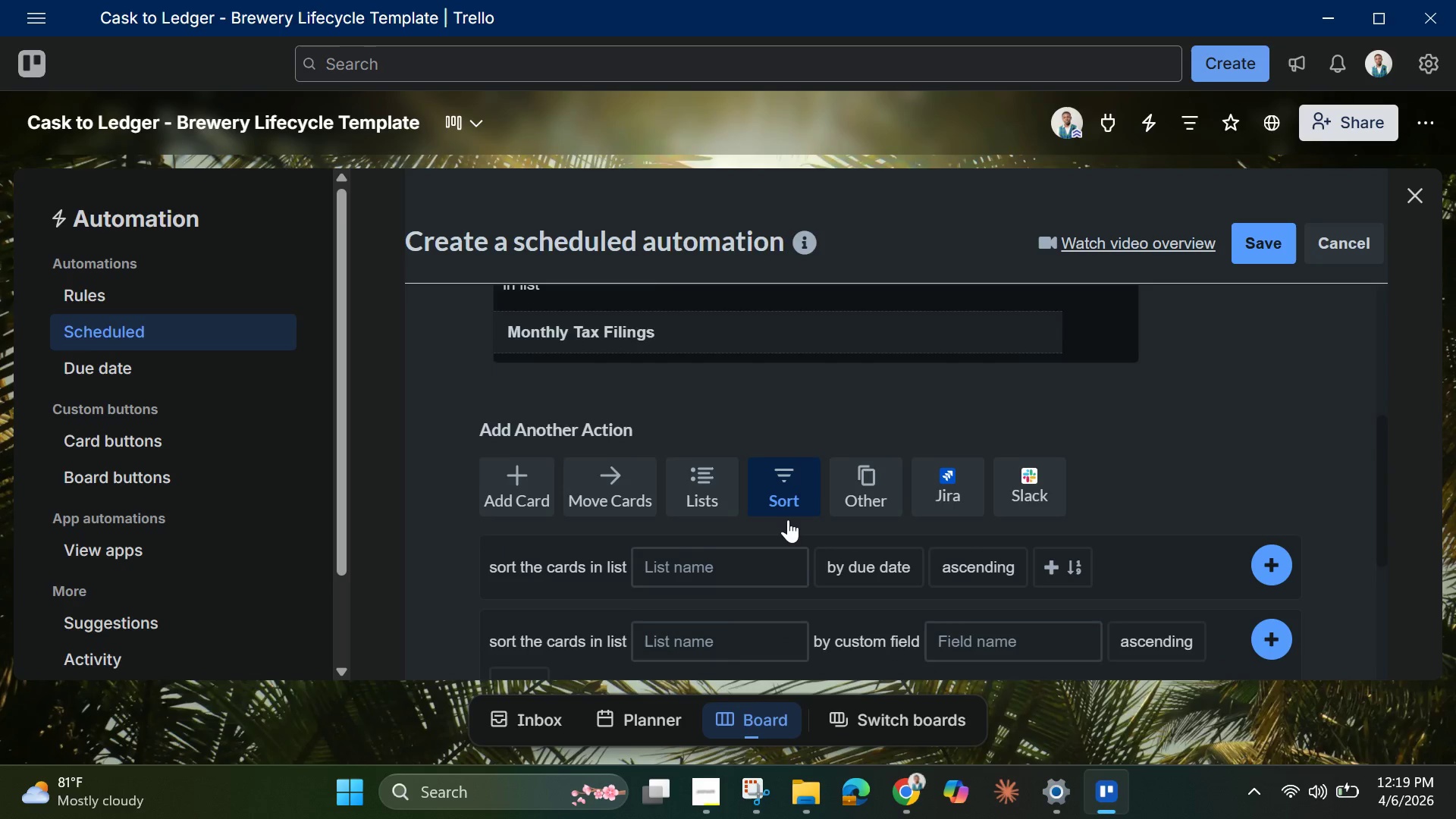 
scroll: coordinate [788, 519], scroll_direction: down, amount: 1.0
 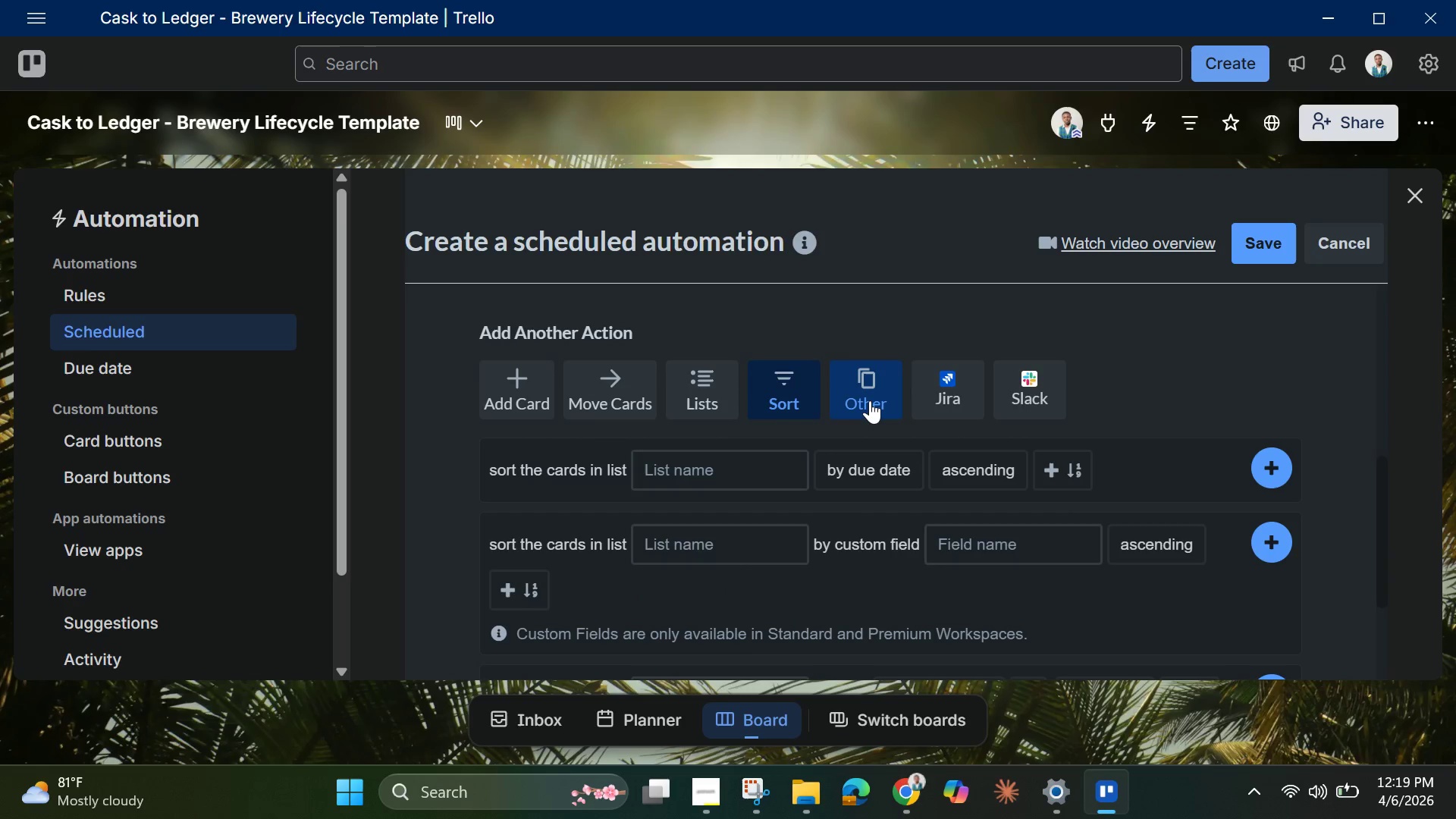 
left_click([870, 400])
 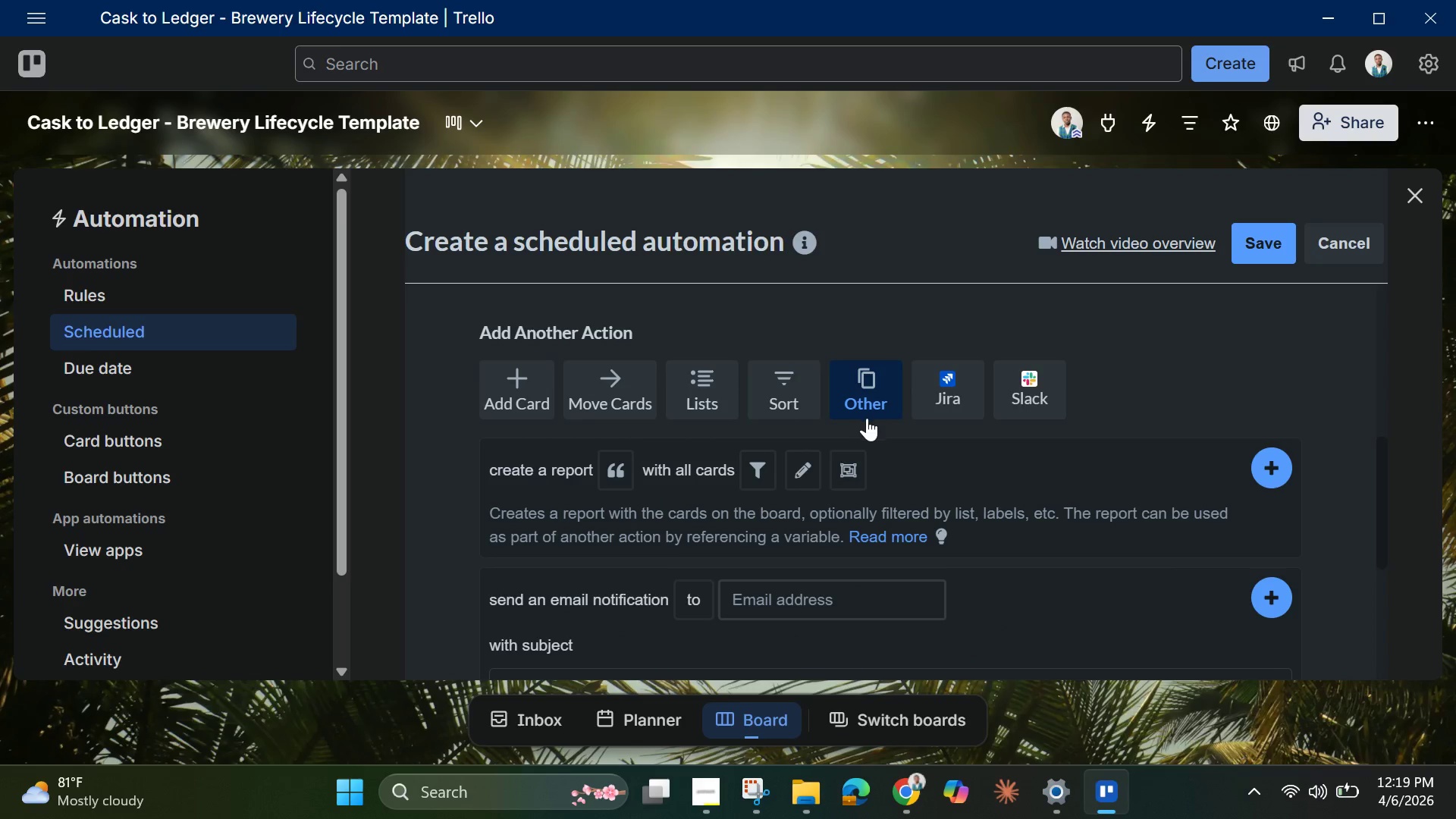 
scroll: coordinate [867, 419], scroll_direction: down, amount: 4.0
 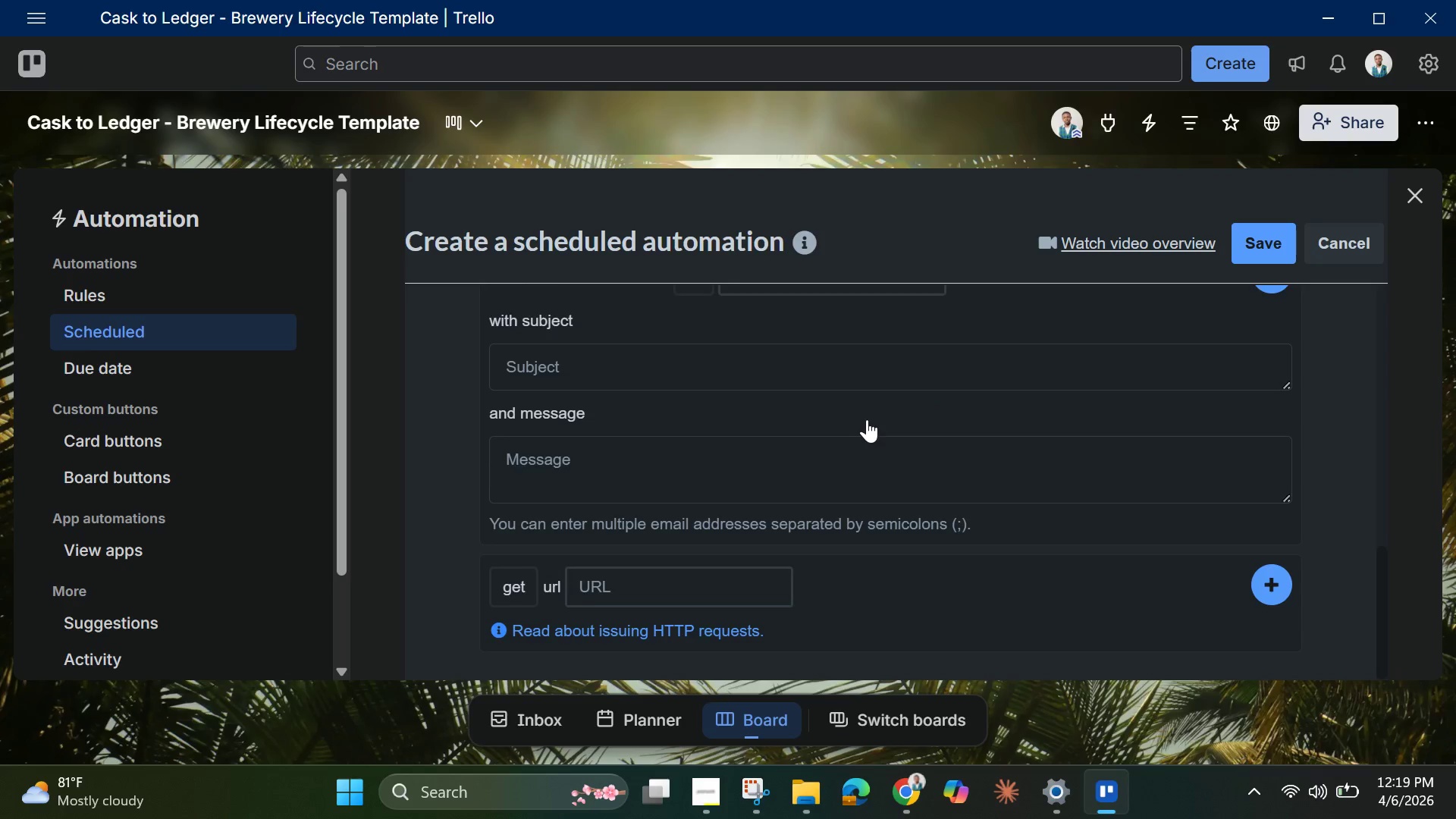 
scroll: coordinate [867, 419], scroll_direction: up, amount: 2.0
 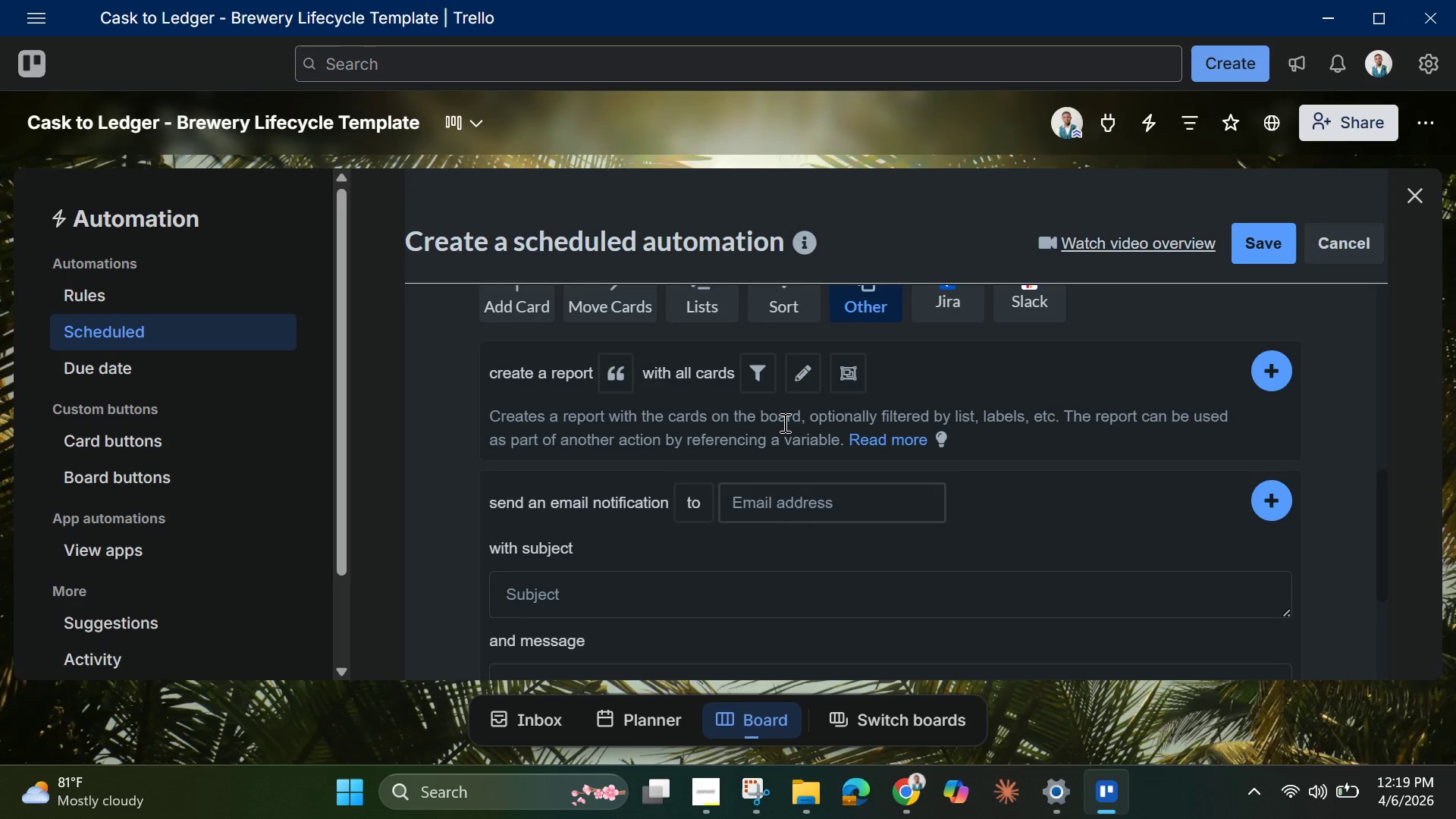 
scroll: coordinate [783, 422], scroll_direction: down, amount: 1.0
 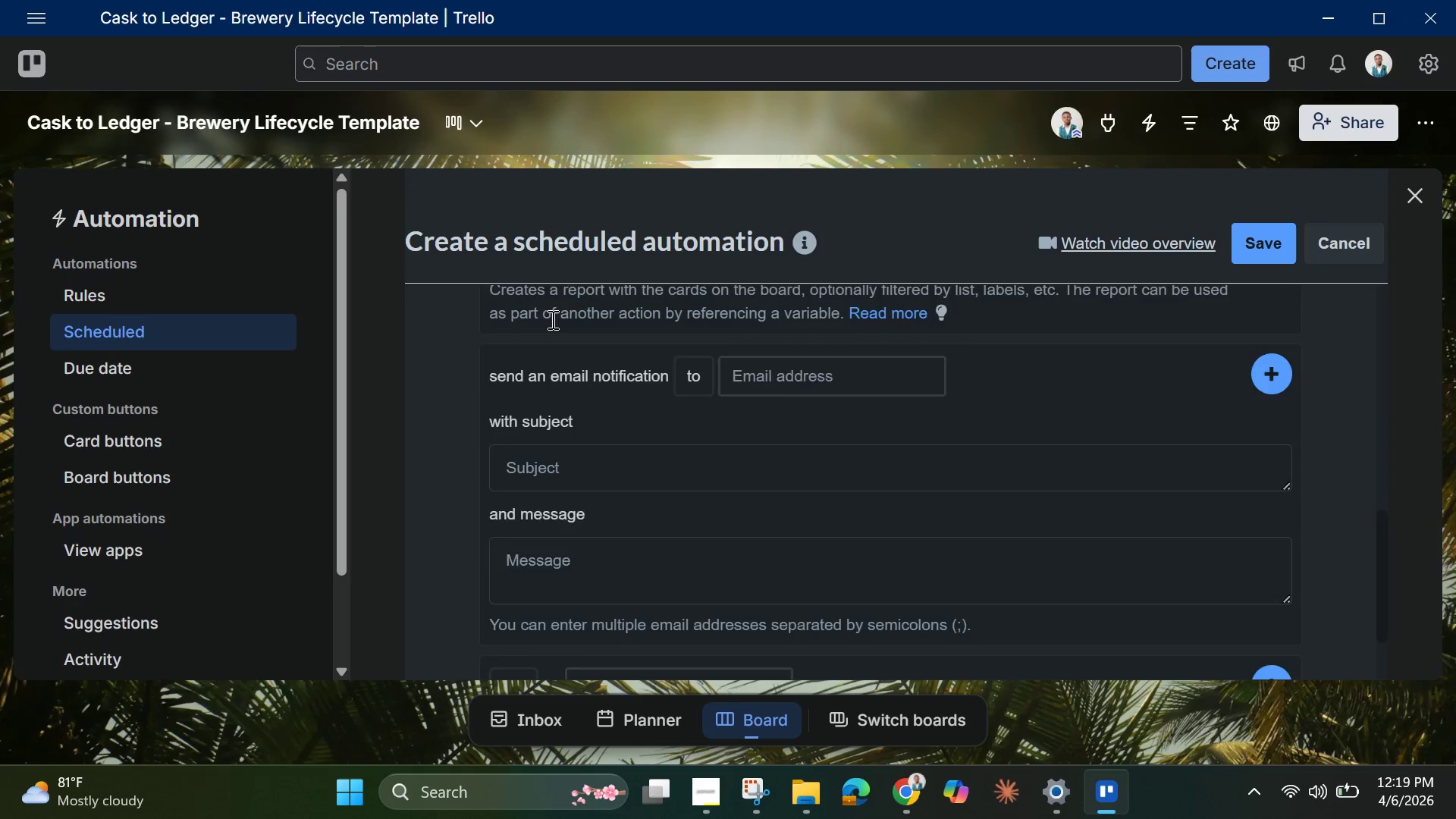 
scroll: coordinate [551, 319], scroll_direction: up, amount: 1.0
 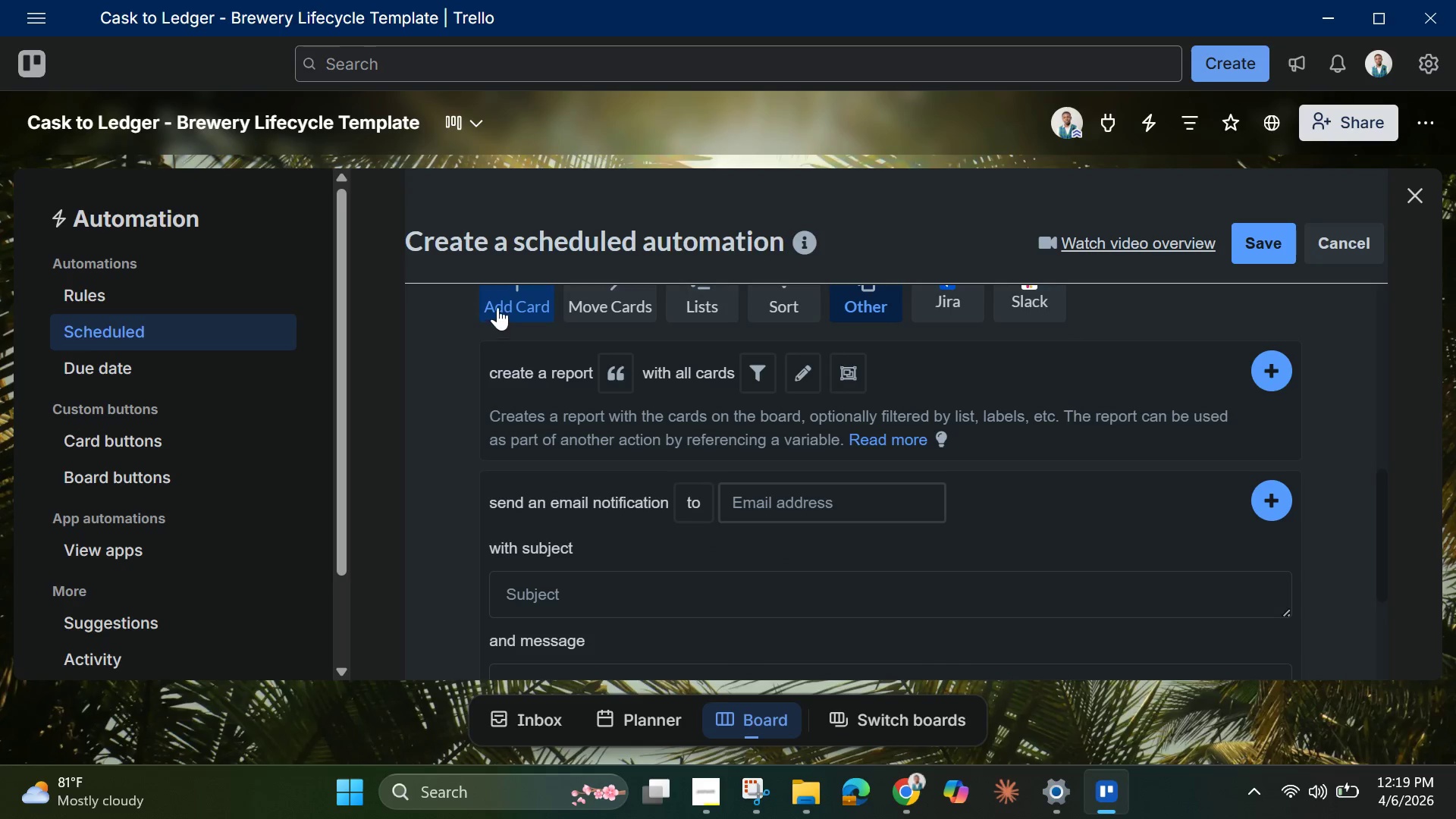 
left_click([498, 307])
 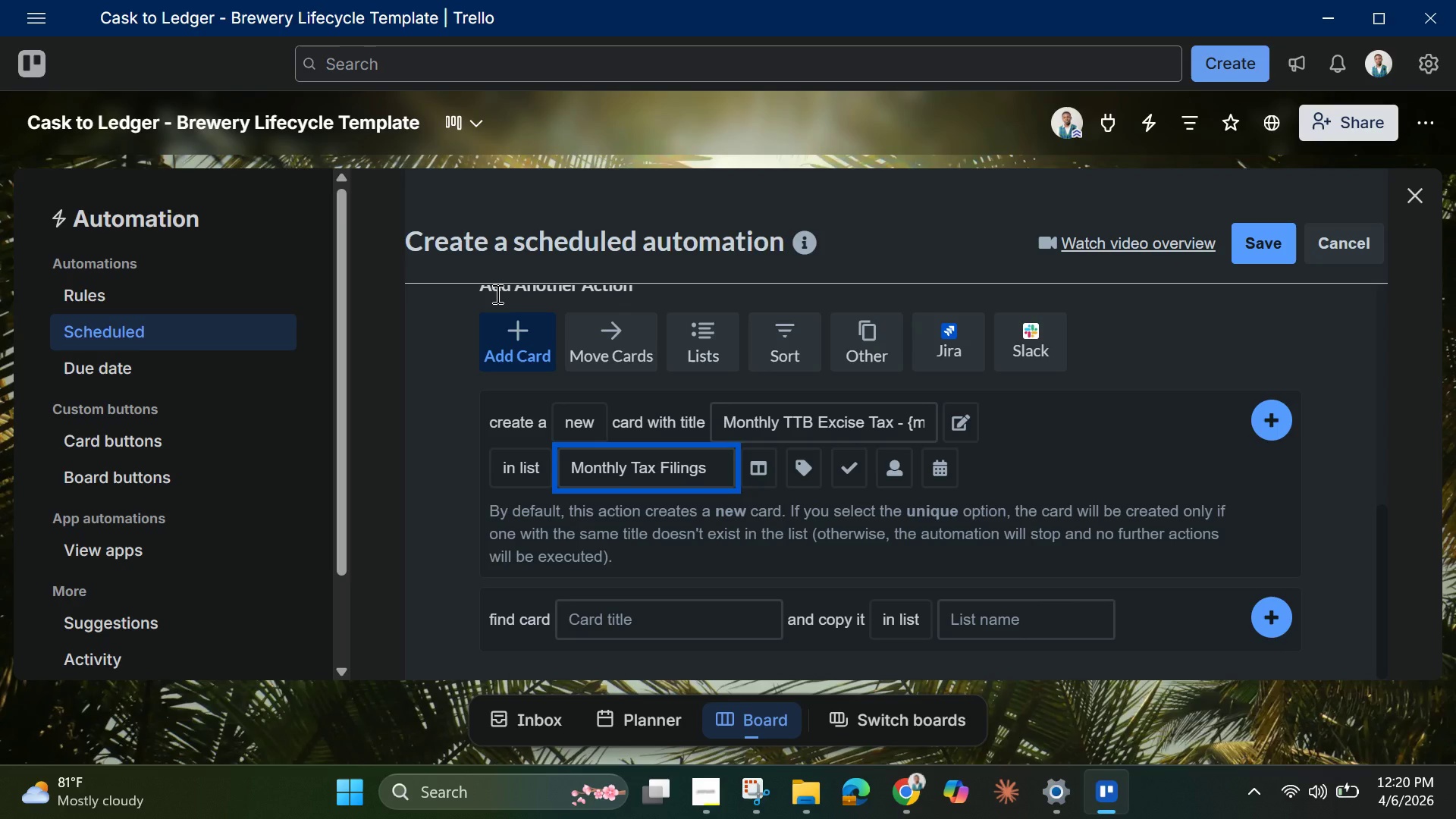 
wait(31.5)
 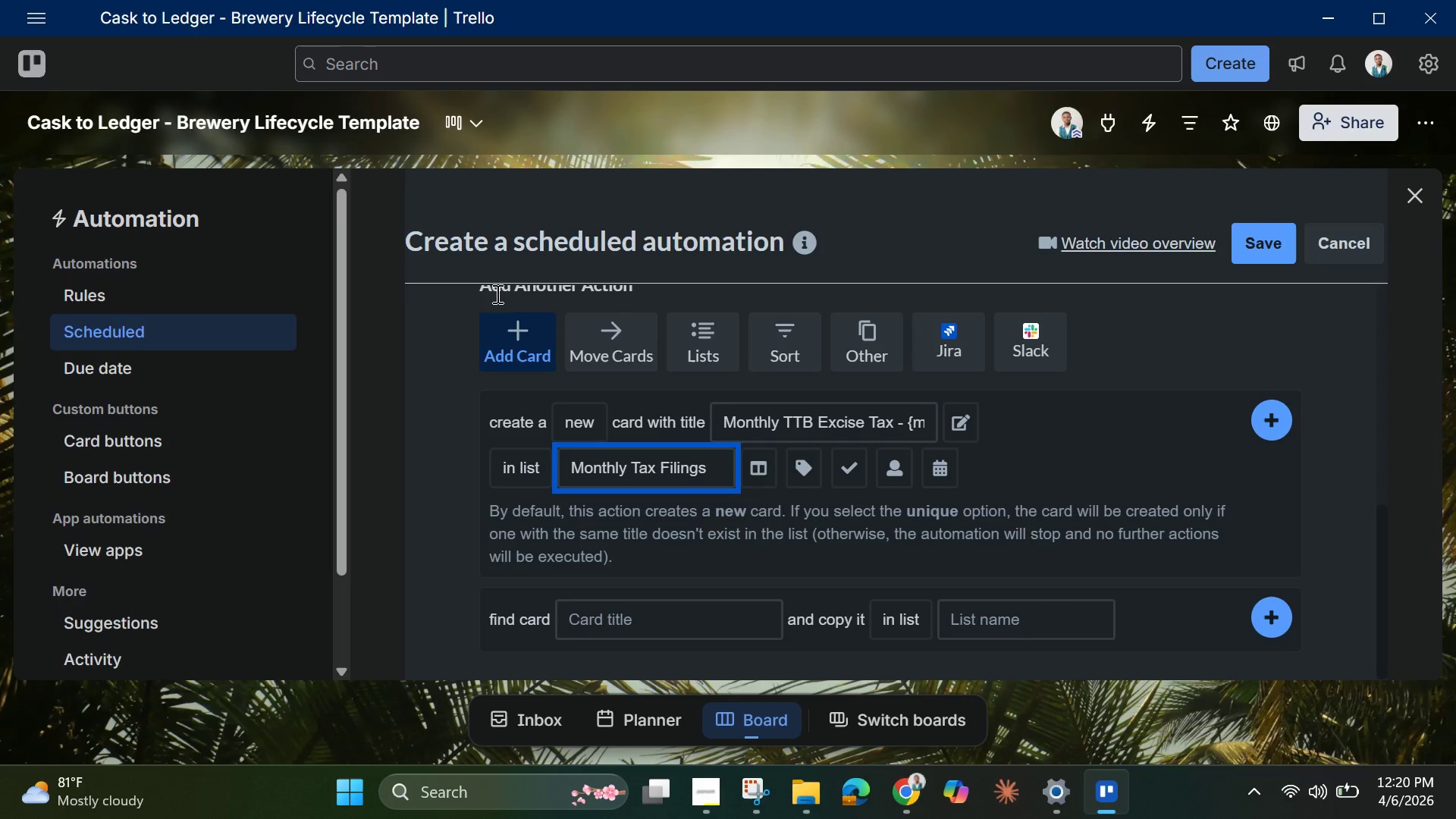 
scroll: coordinate [751, 595], scroll_direction: down, amount: 4.0
 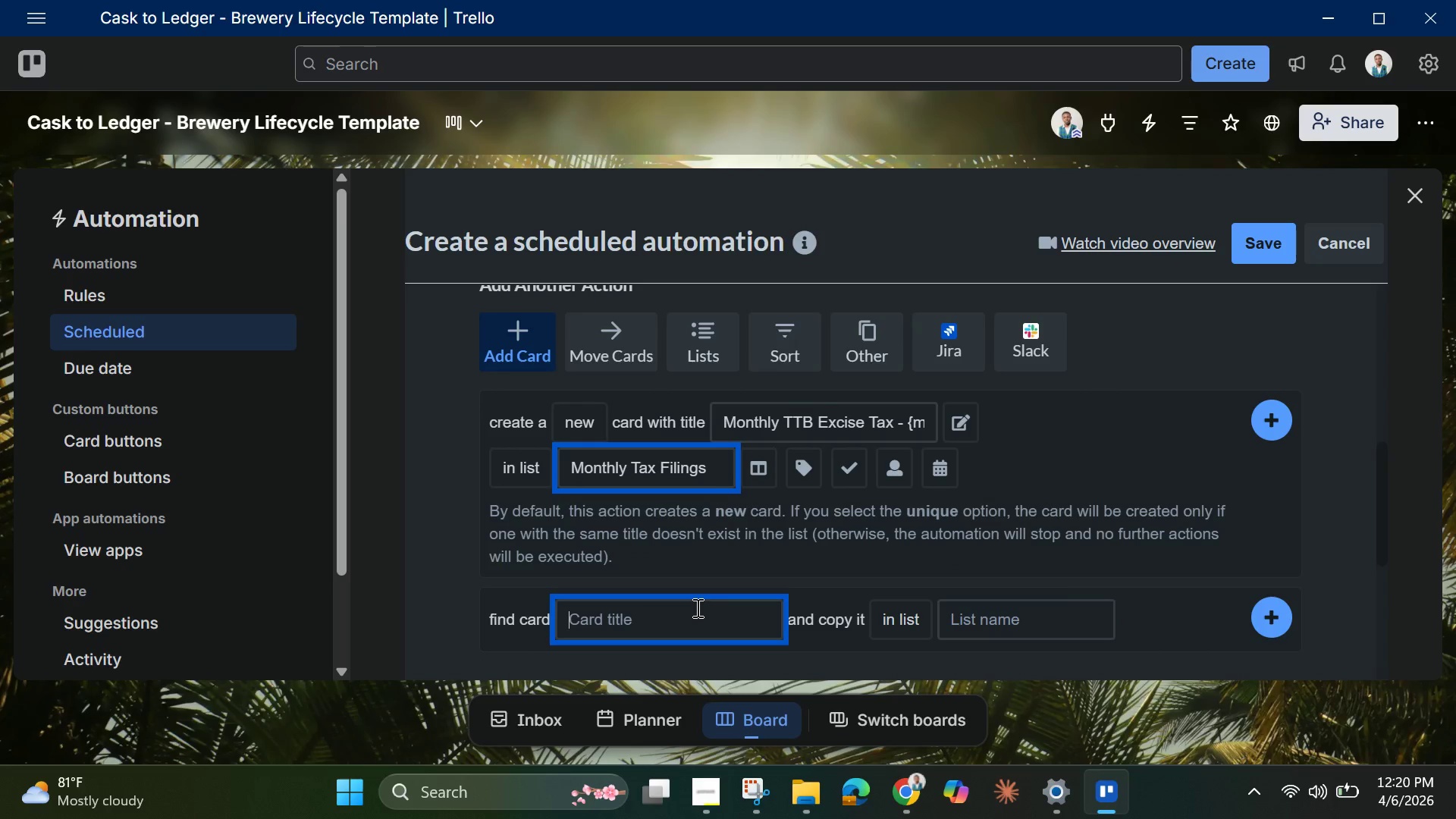 
left_click([696, 607])
 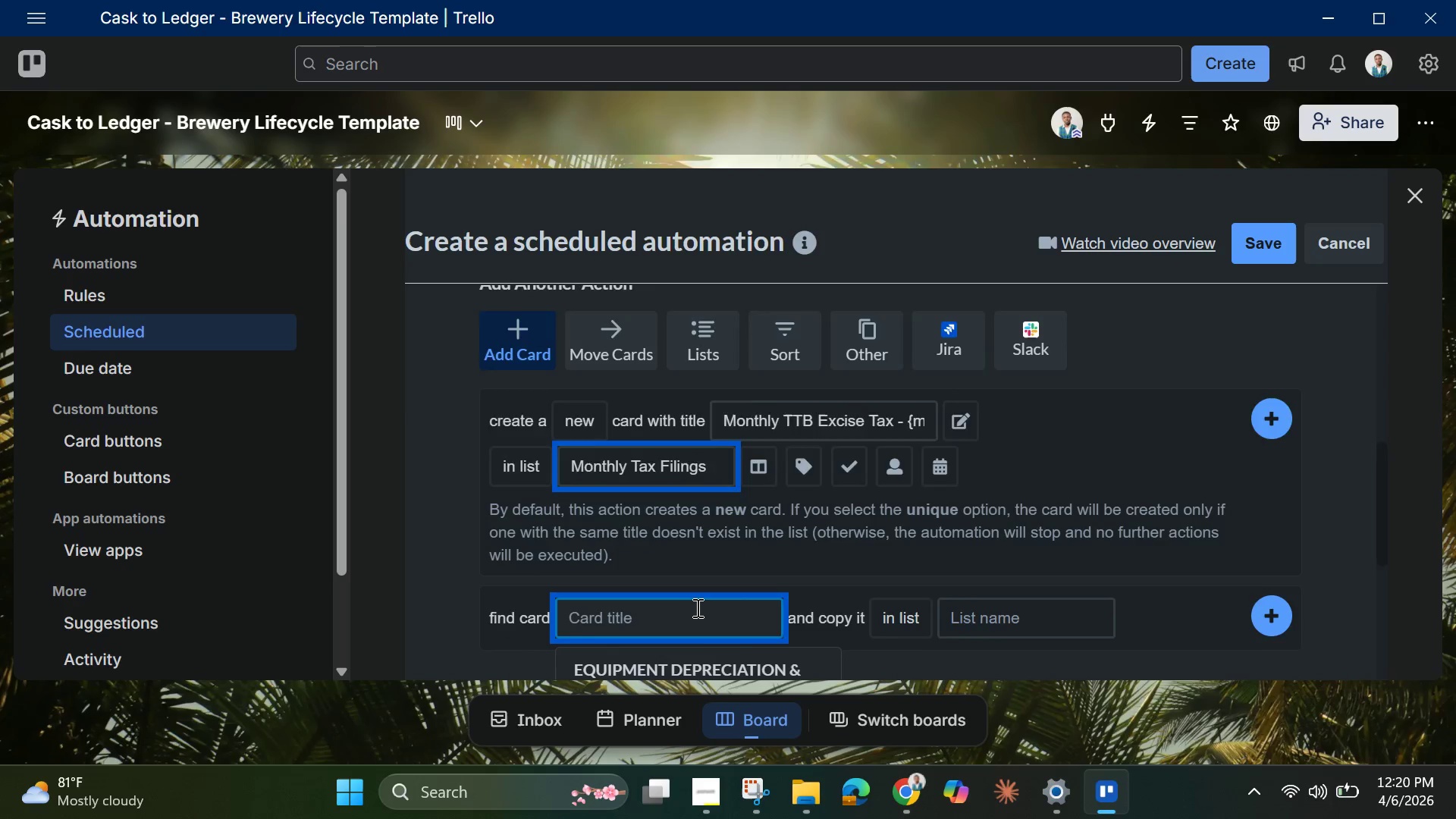 
scroll: coordinate [696, 607], scroll_direction: down, amount: 1.0
 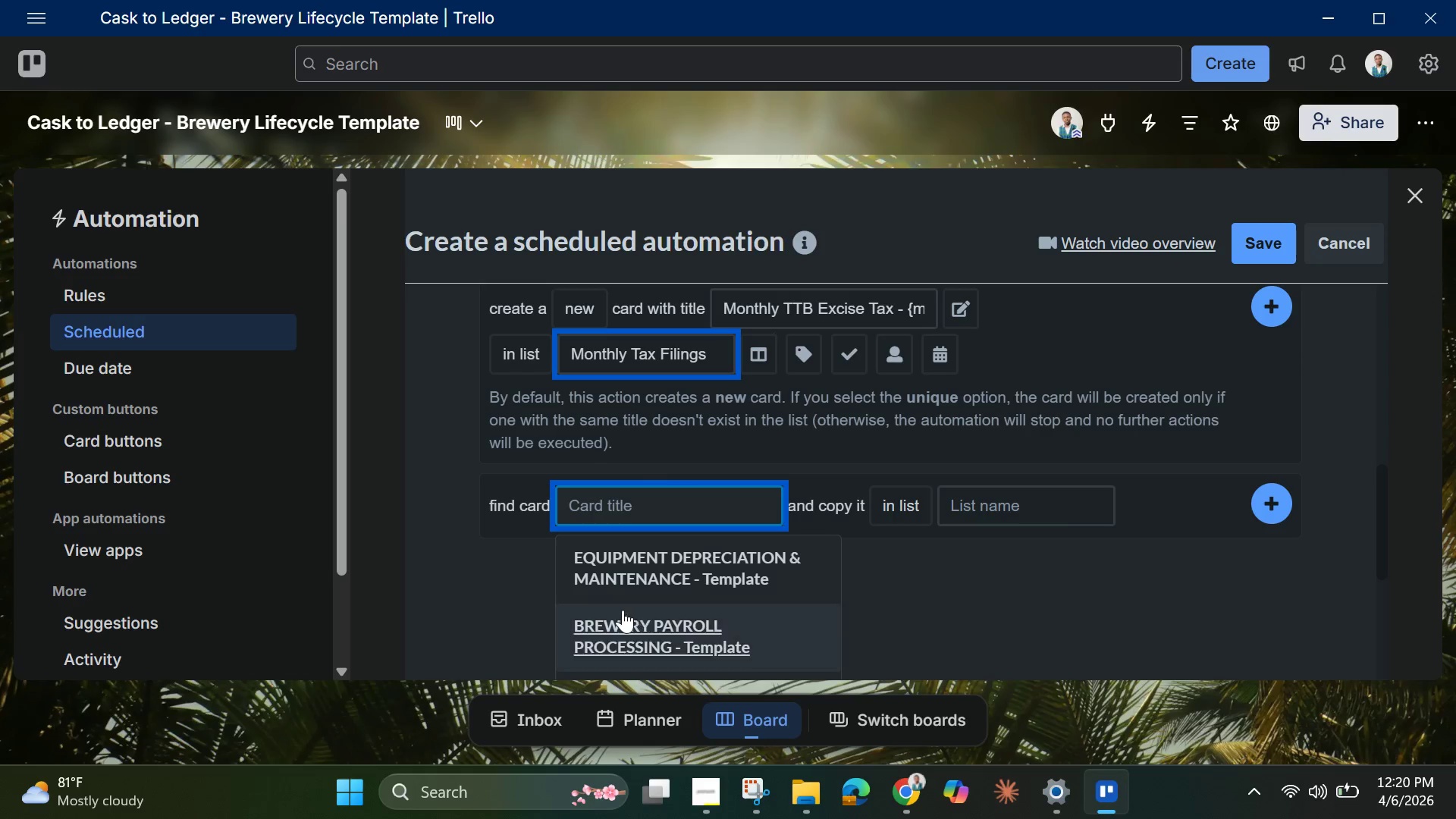 
left_click([513, 506])
 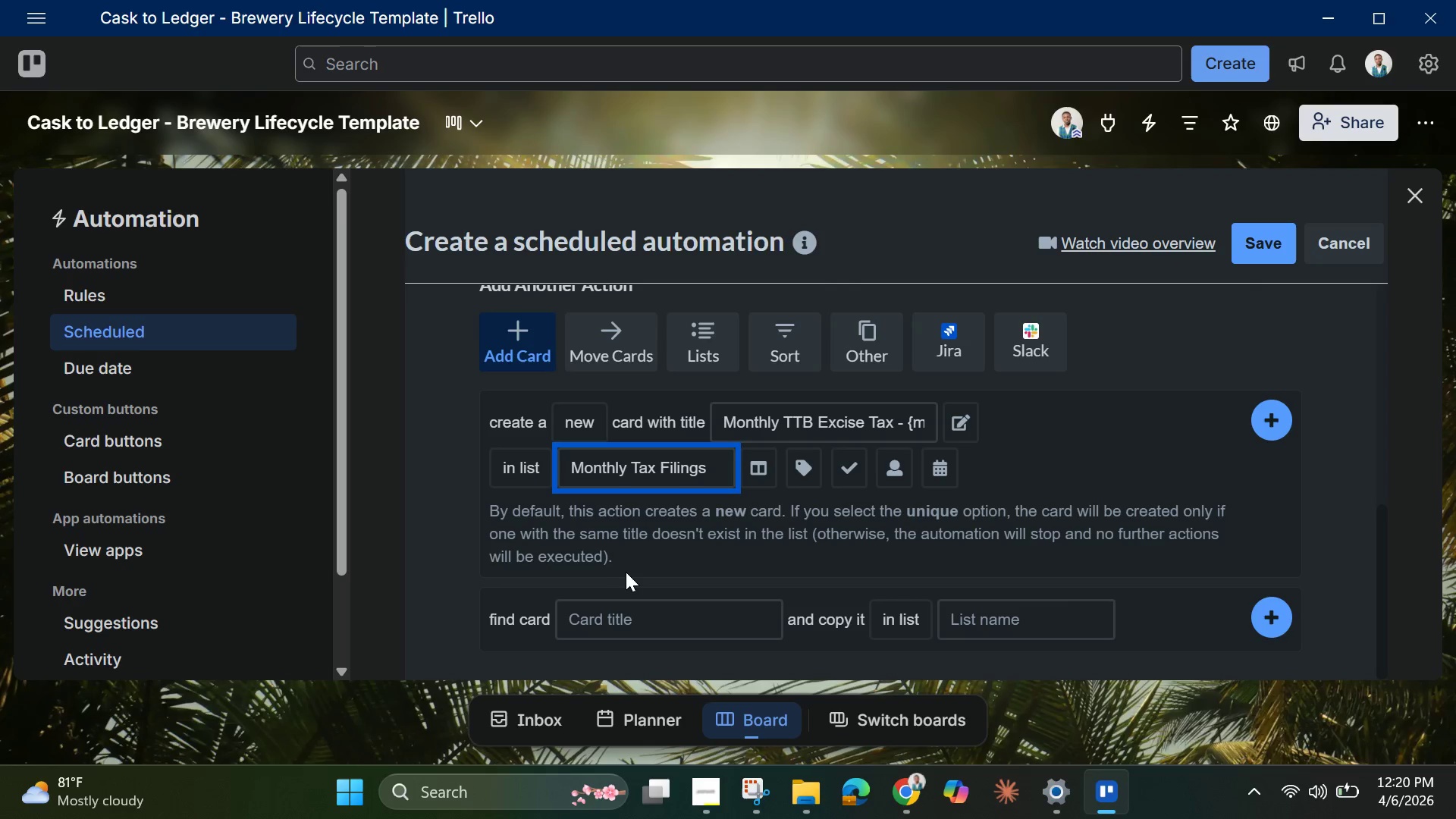 
scroll: coordinate [665, 596], scroll_direction: down, amount: 7.0
 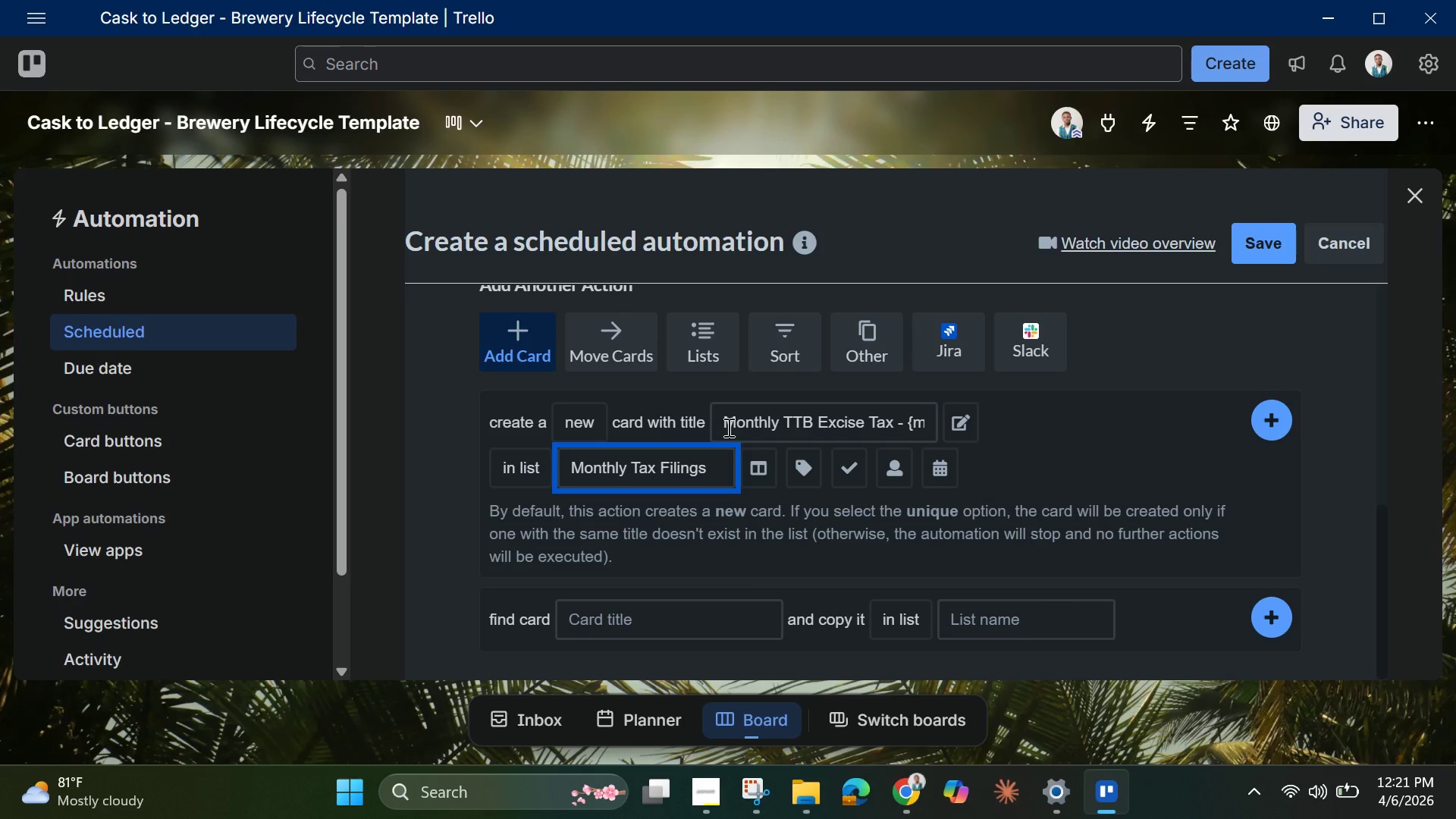 
wait(42.95)
 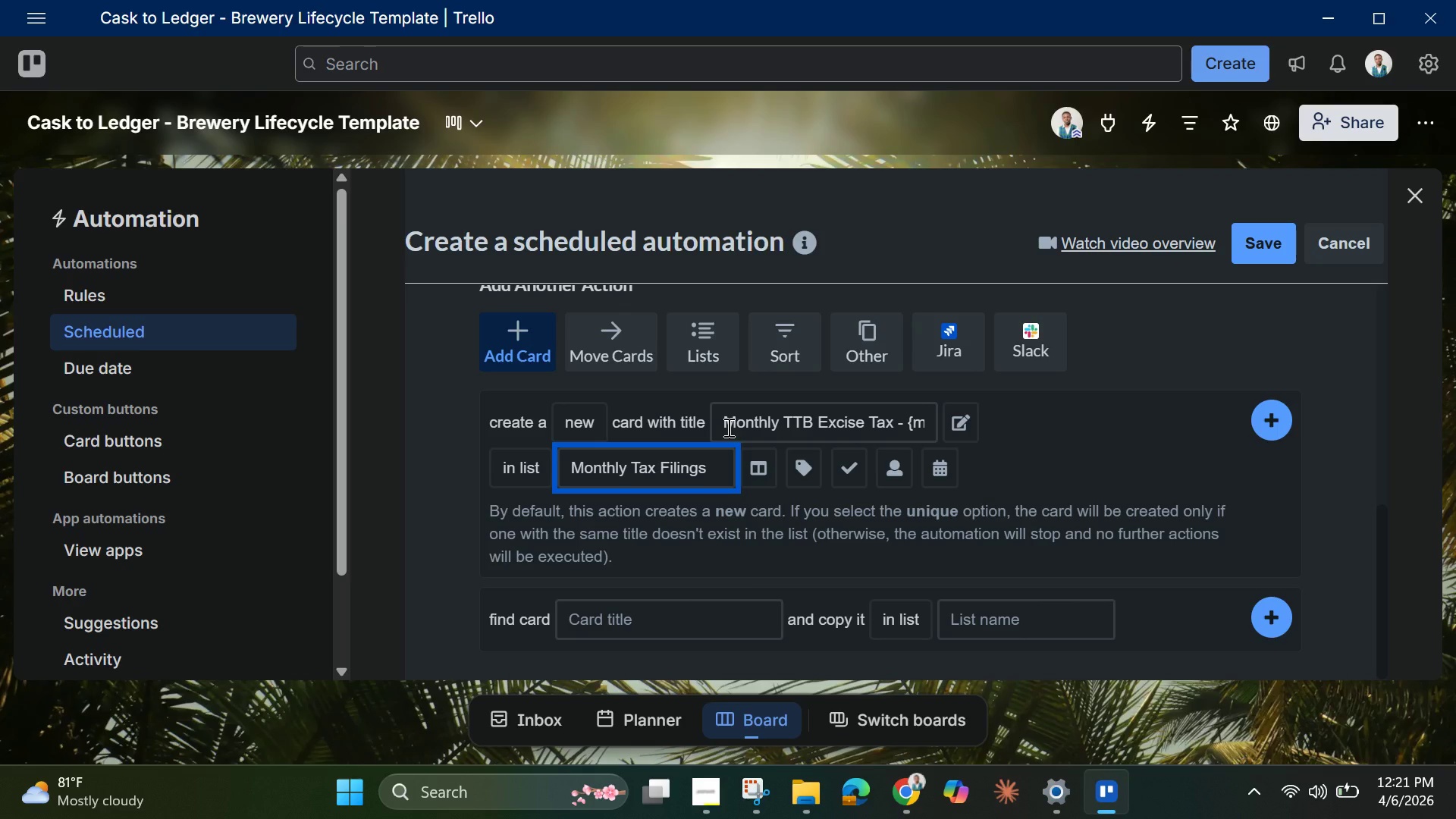 
scroll: coordinate [733, 424], scroll_direction: down, amount: 2.0
 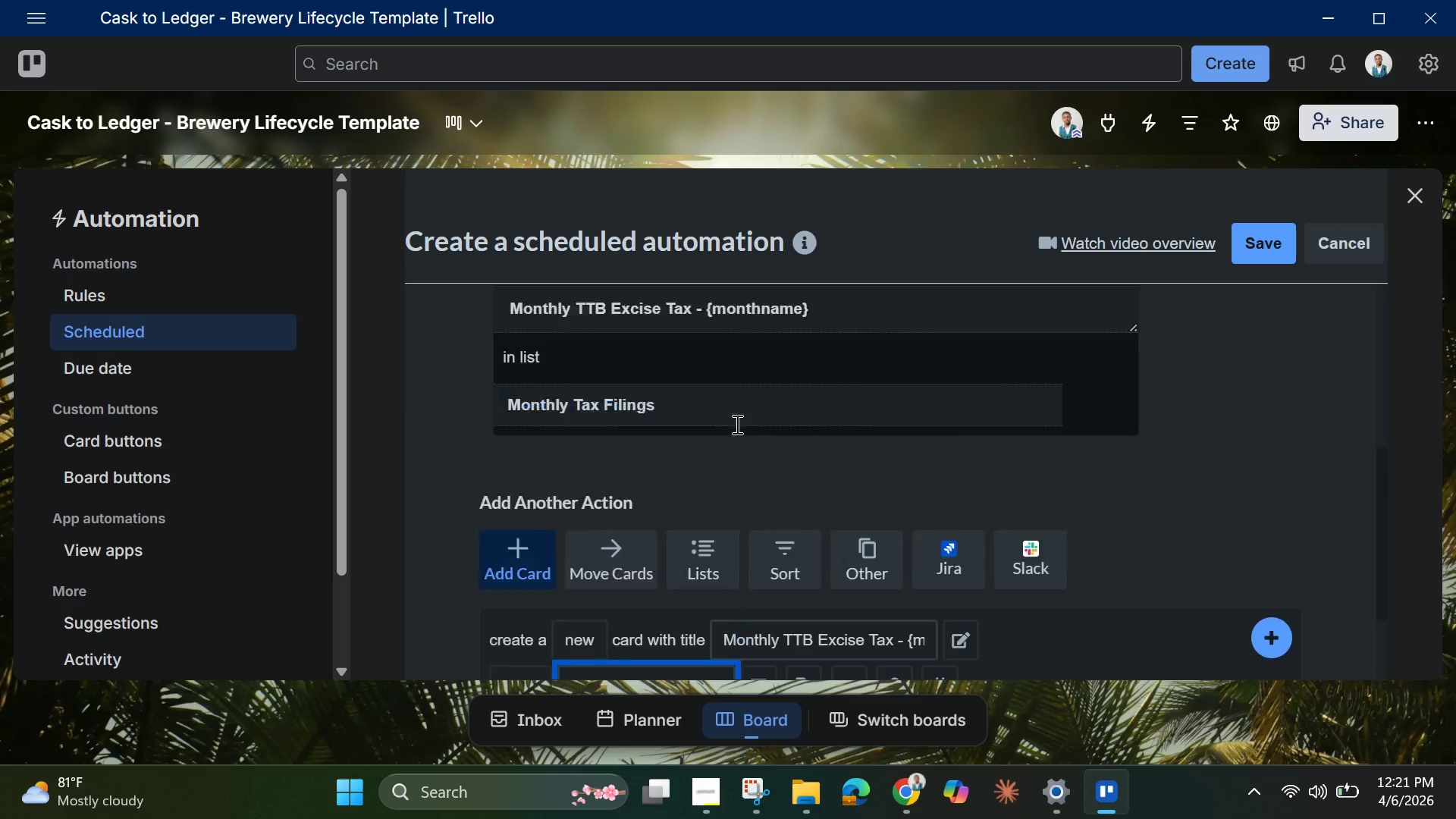 
scroll: coordinate [736, 424], scroll_direction: up, amount: 5.0
 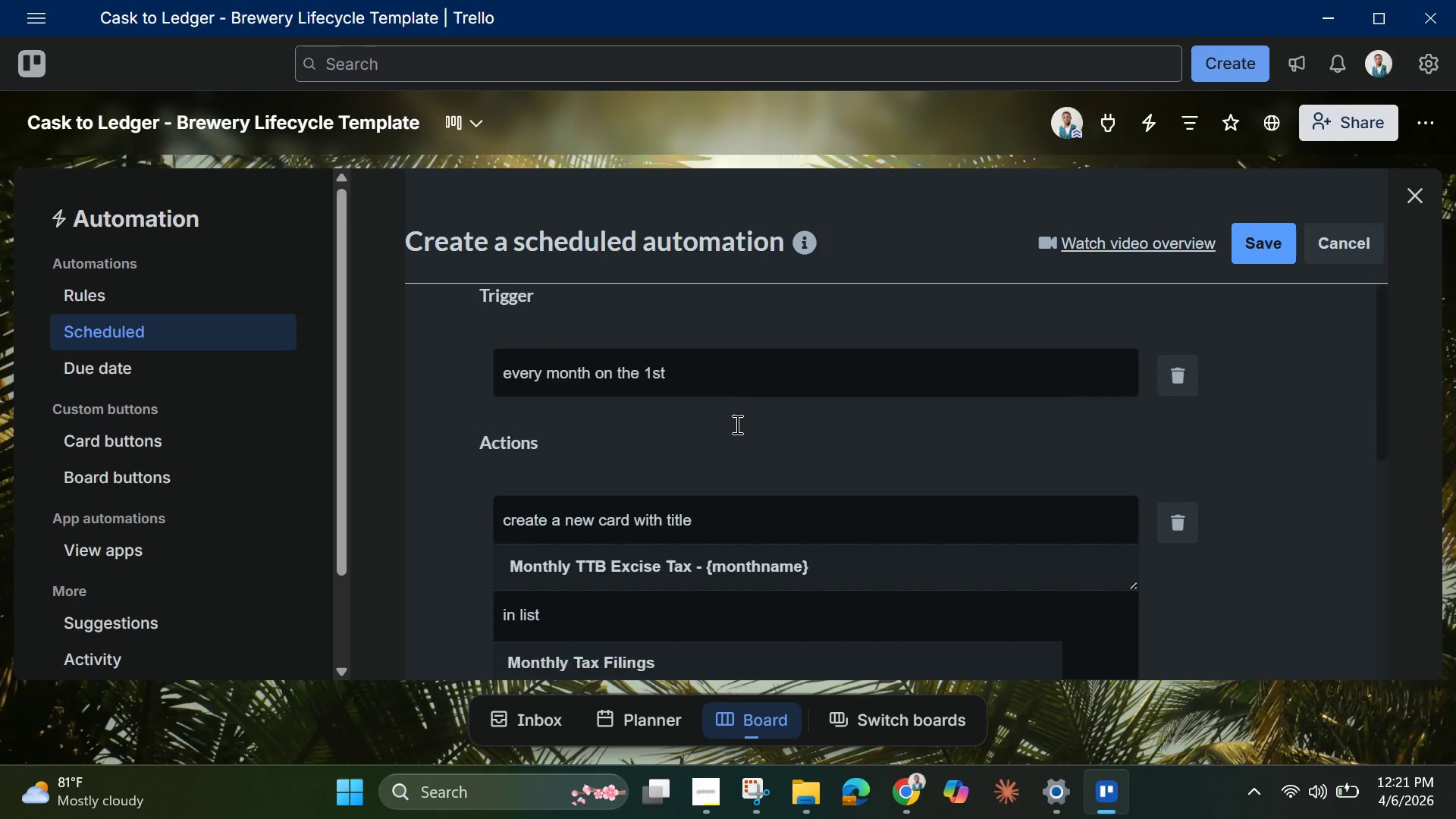 
scroll: coordinate [736, 424], scroll_direction: down, amount: 7.0
 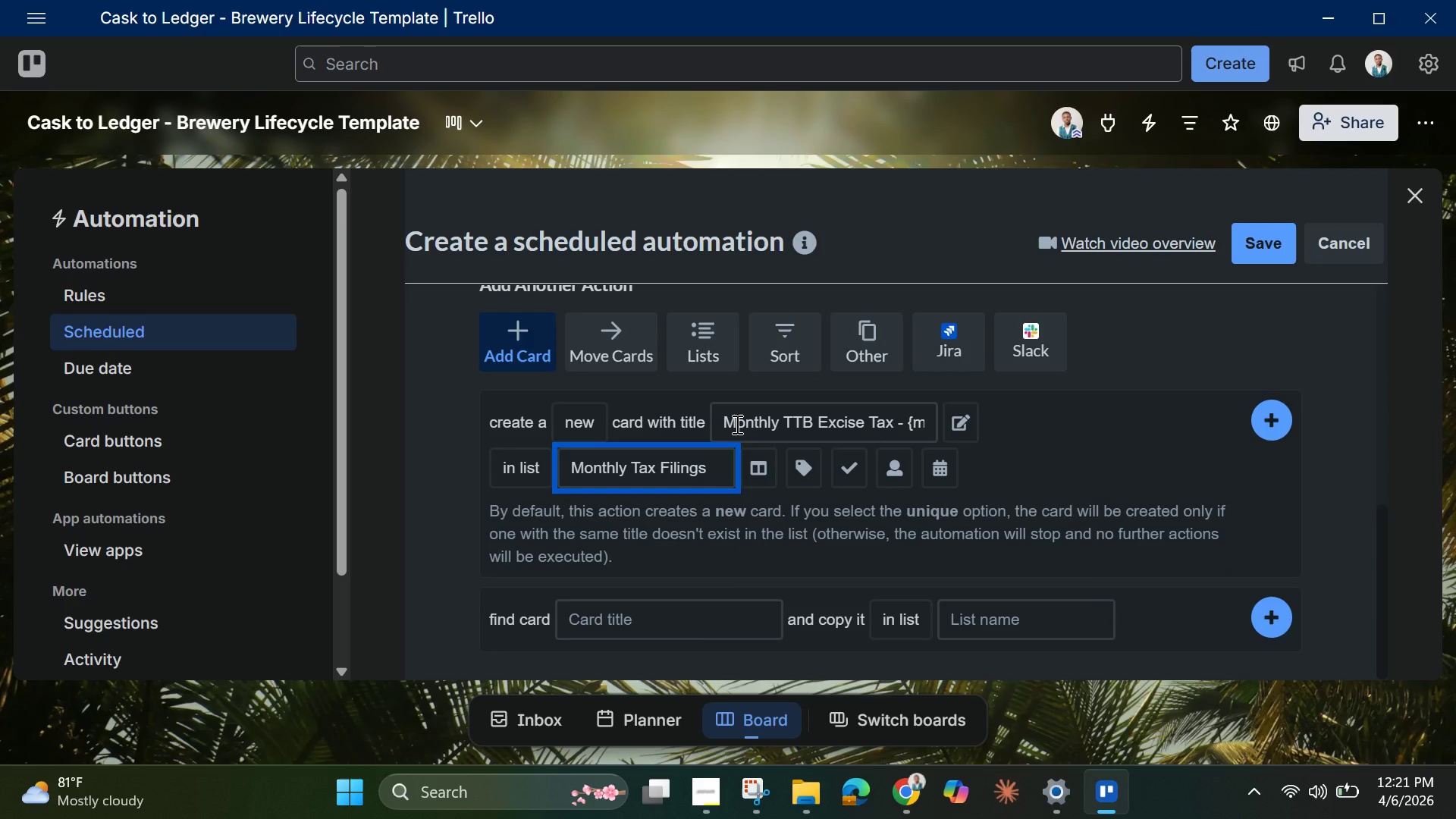 
wait(13.78)
 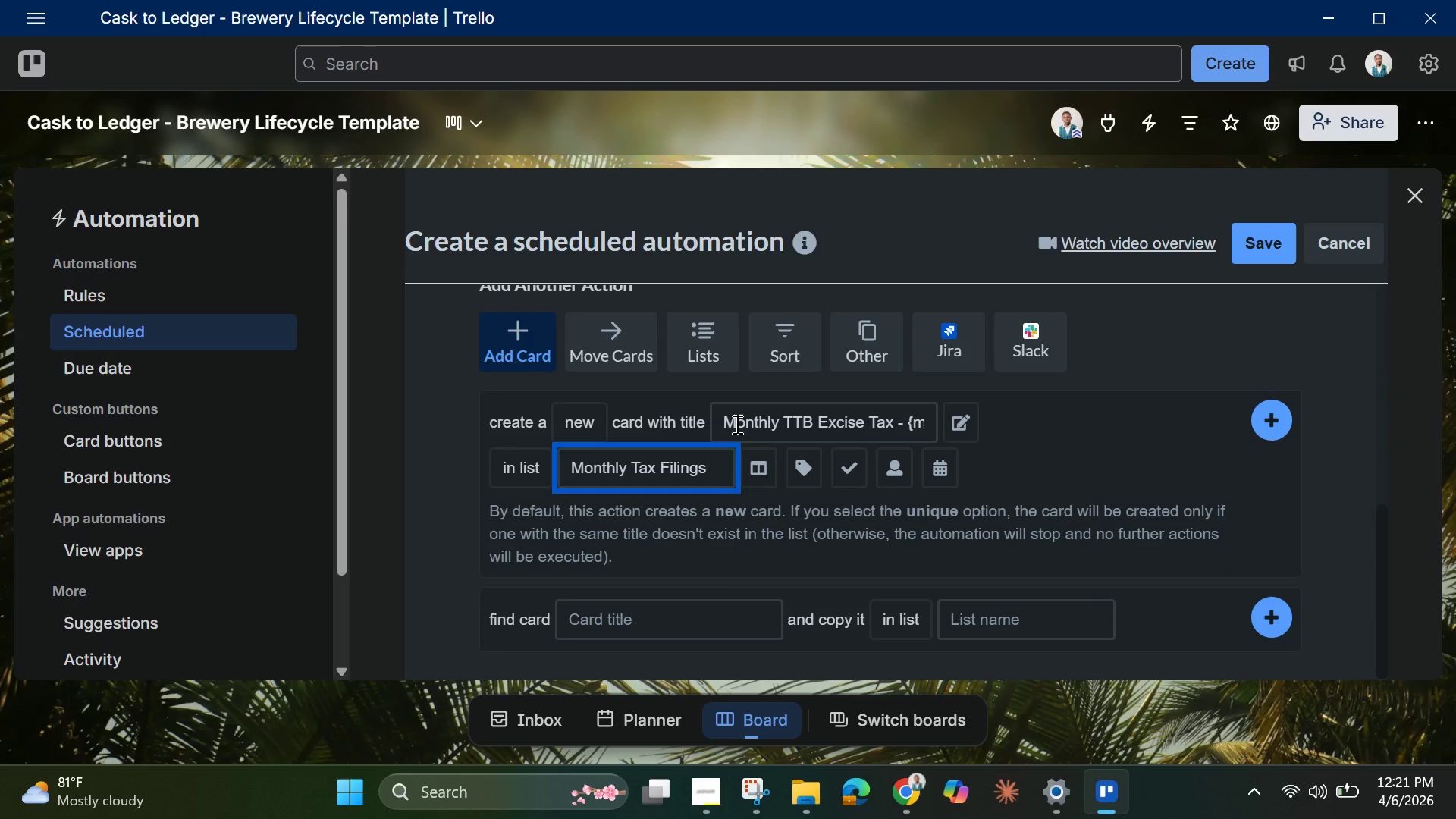 
left_click([715, 347])
 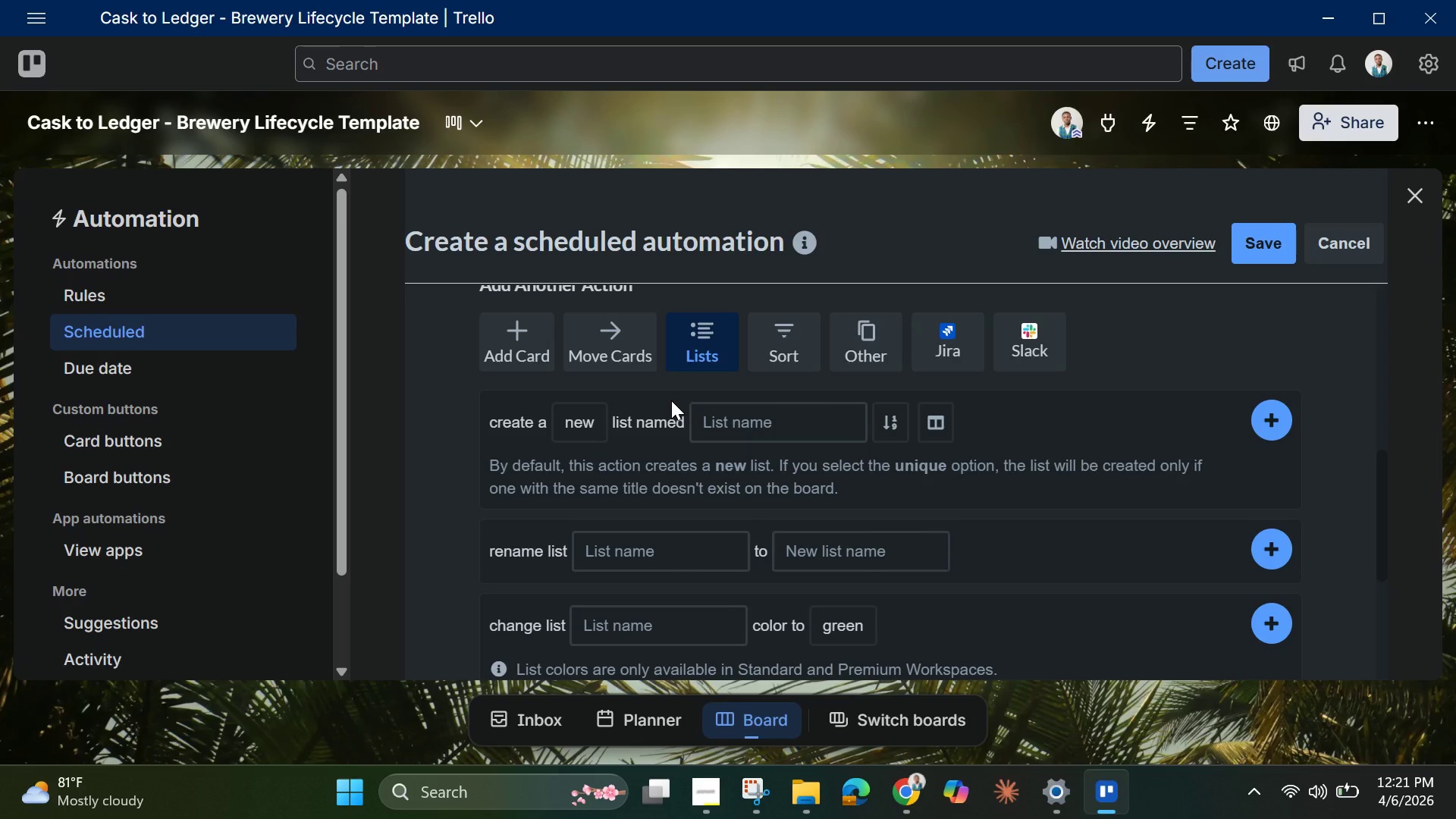 
wait(19.06)
 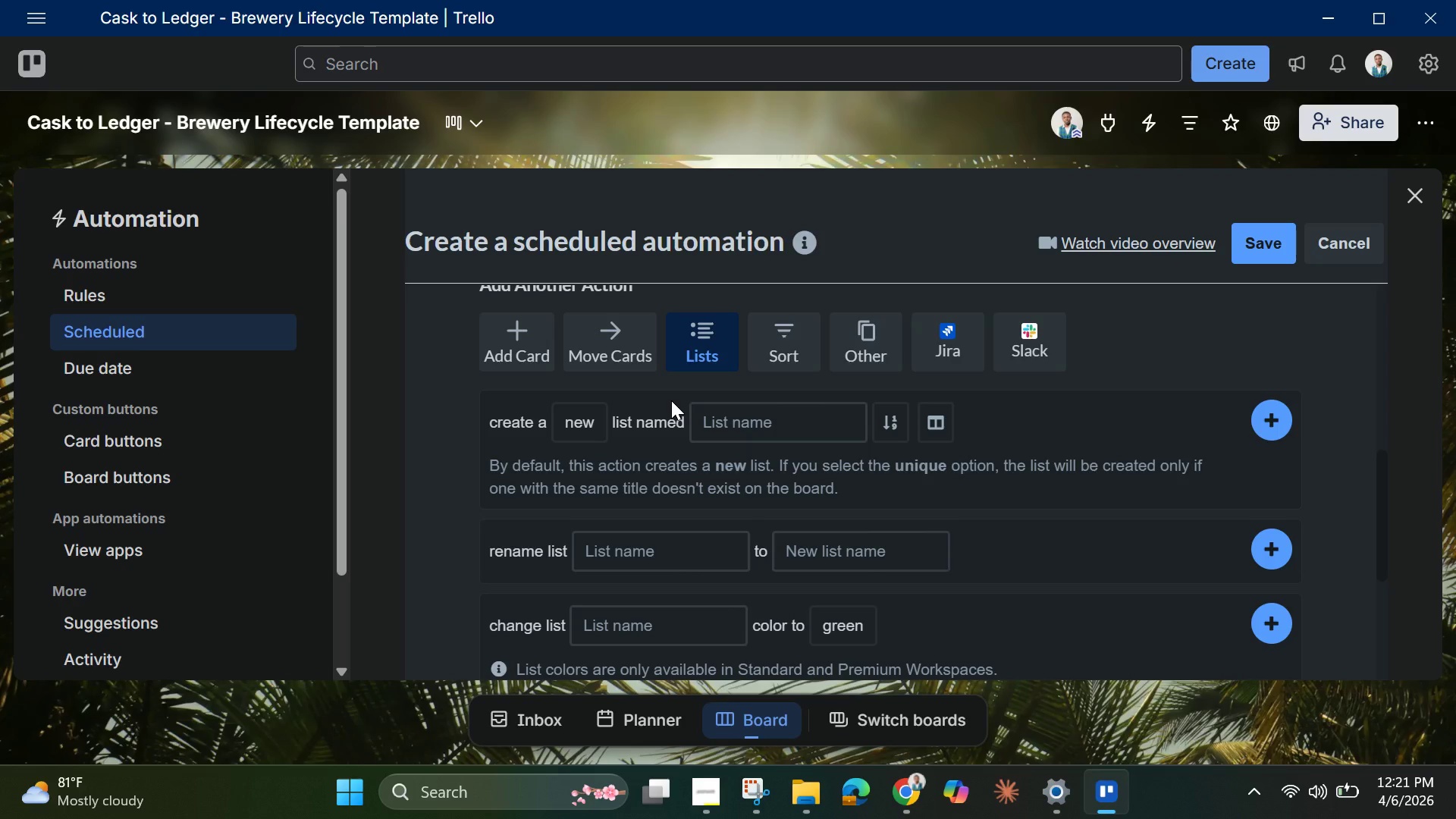 
scroll: coordinate [751, 425], scroll_direction: none, amount: 0.0
 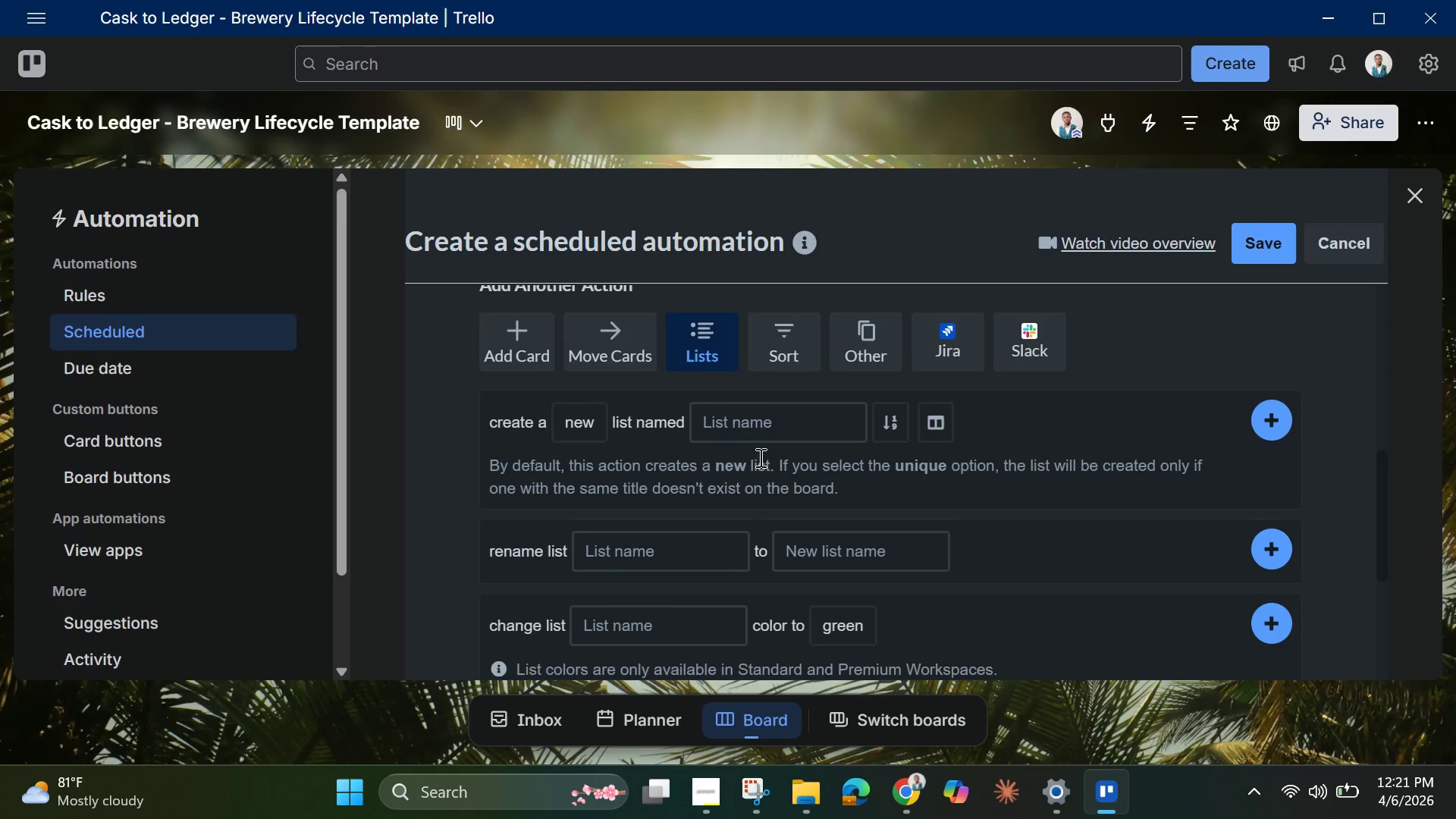 
scroll: coordinate [741, 489], scroll_direction: down, amount: 6.0
 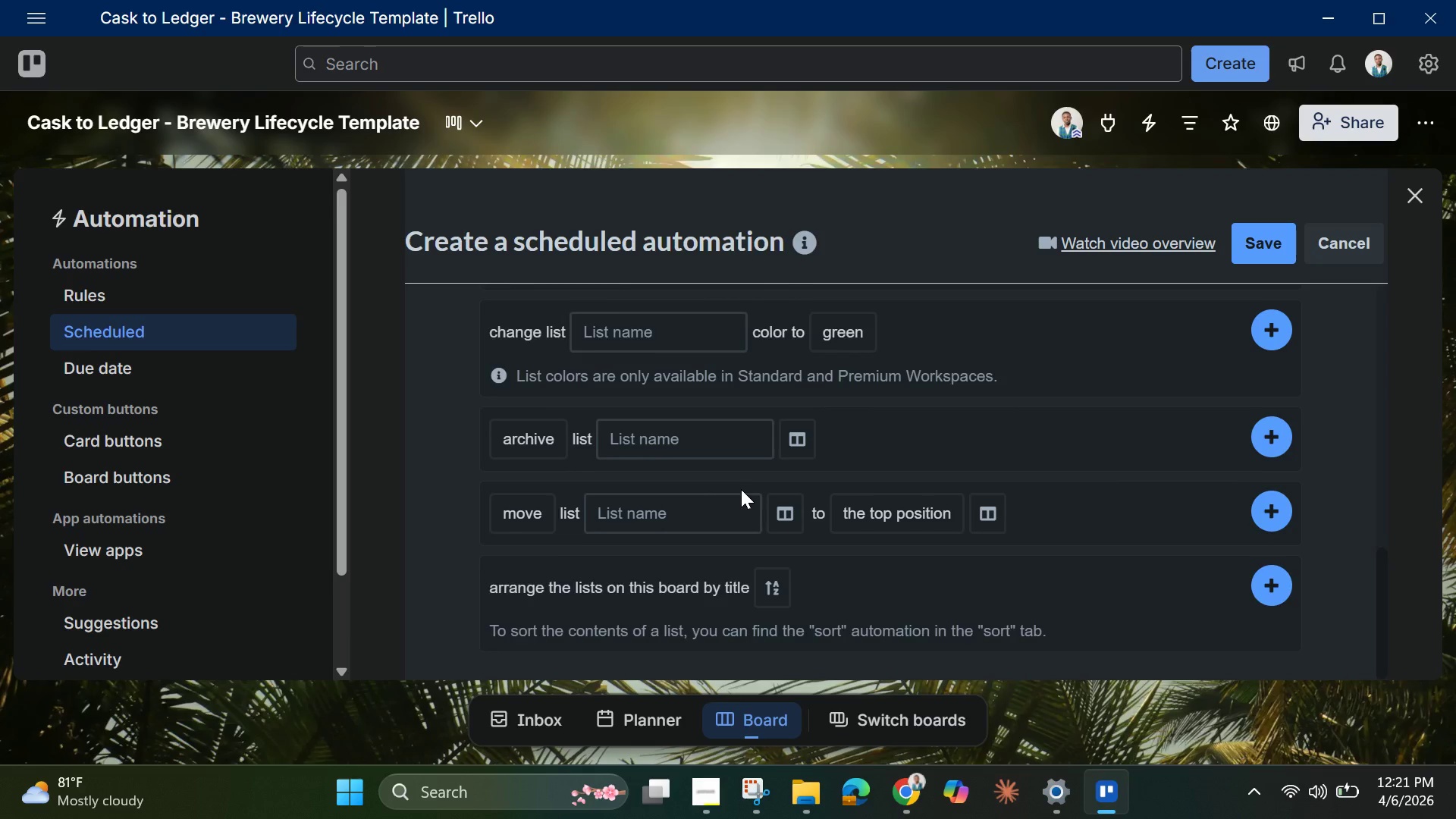 
scroll: coordinate [741, 491], scroll_direction: none, amount: 0.0
 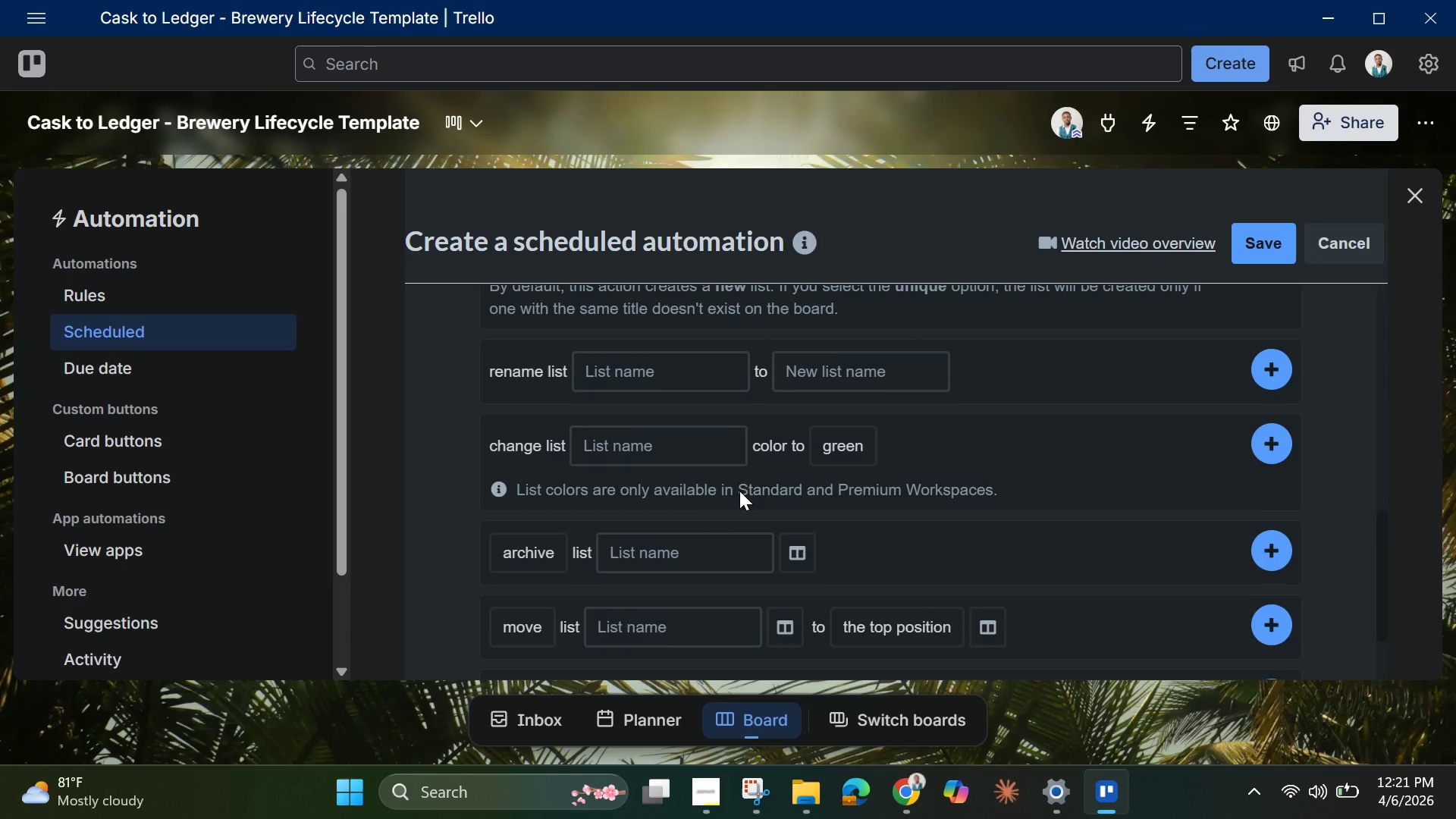 
scroll: coordinate [738, 488], scroll_direction: up, amount: 3.0
 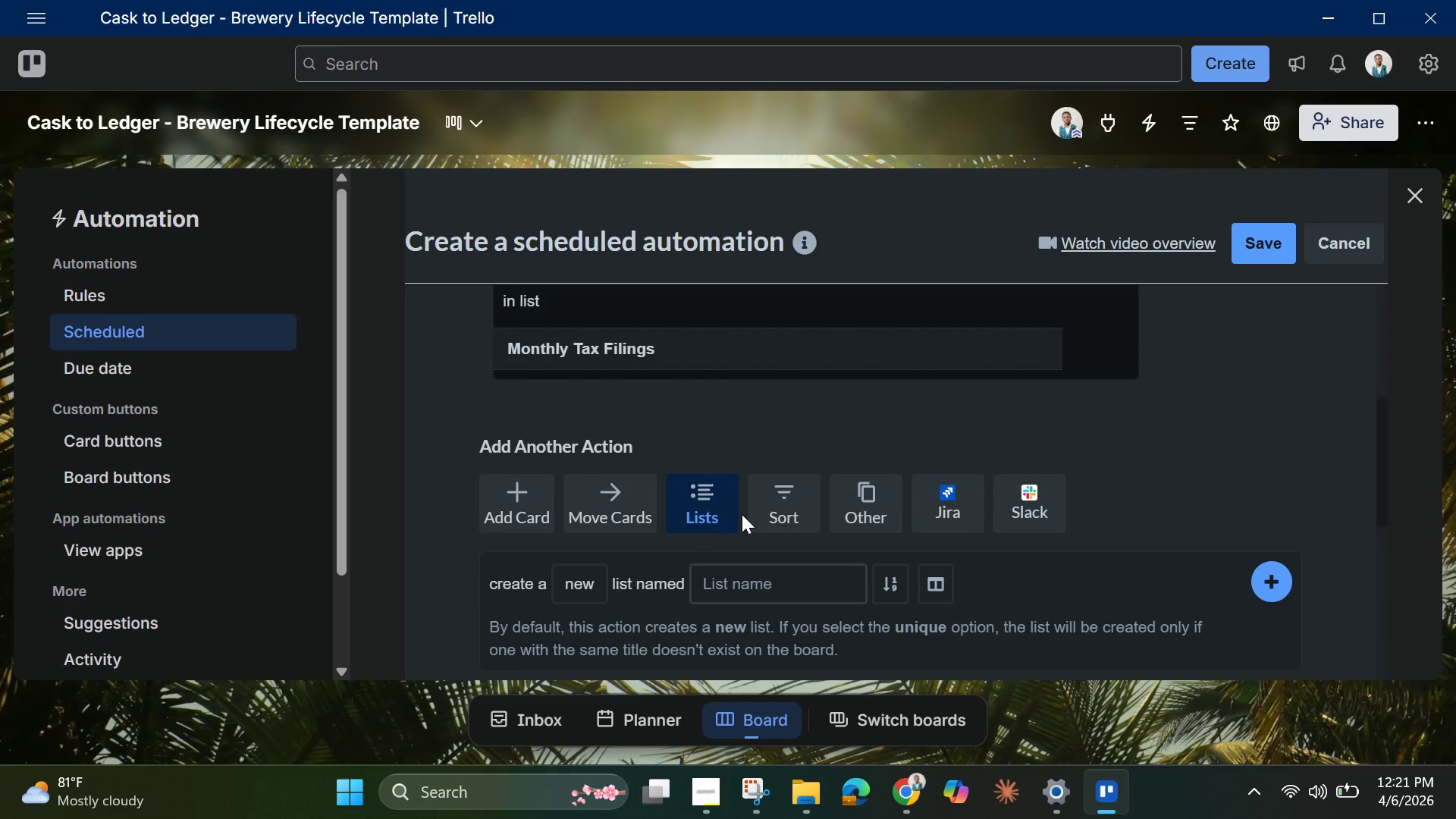 
mouse_move([774, 520])
 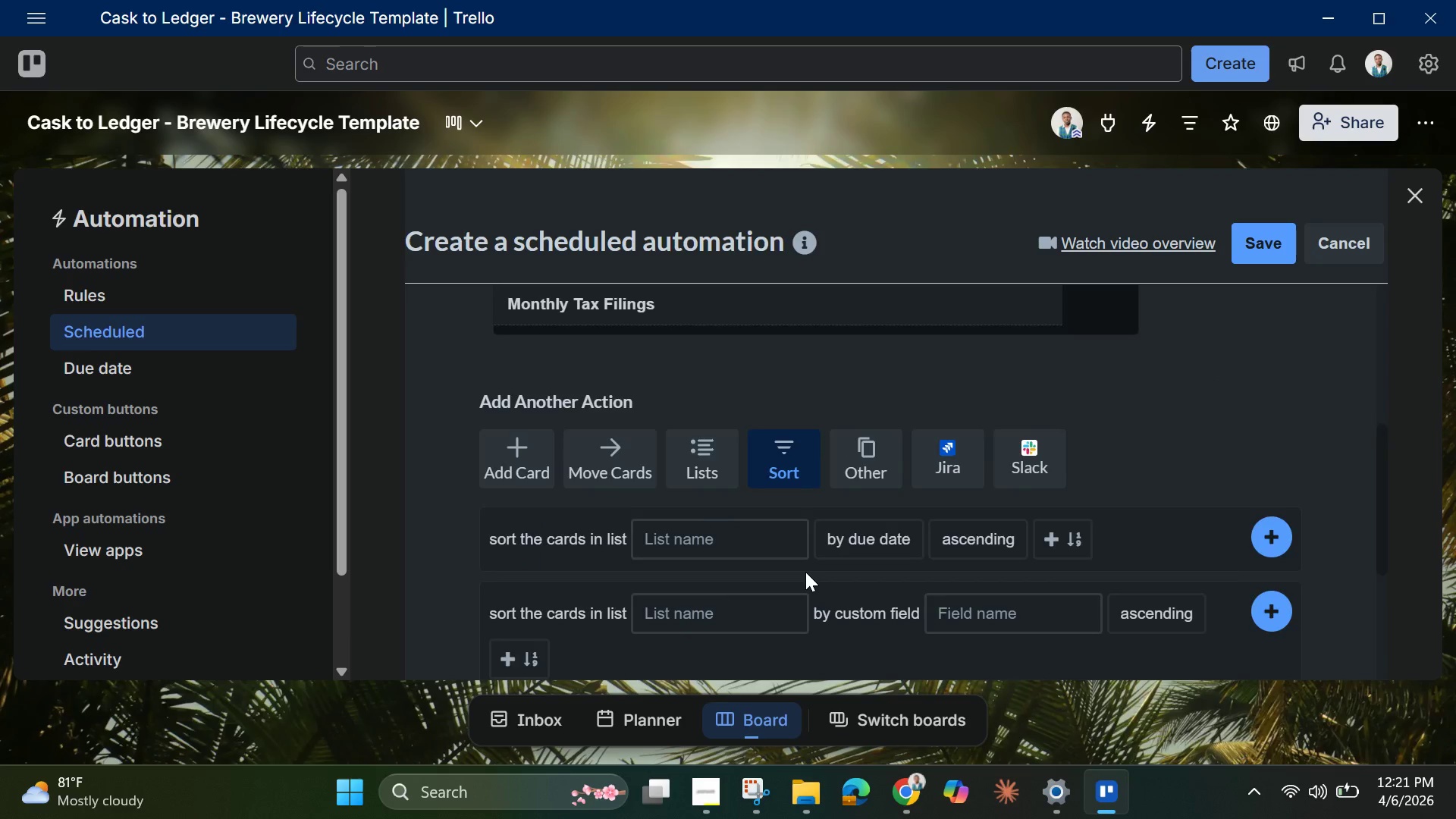 
scroll: coordinate [817, 535], scroll_direction: down, amount: 5.0
 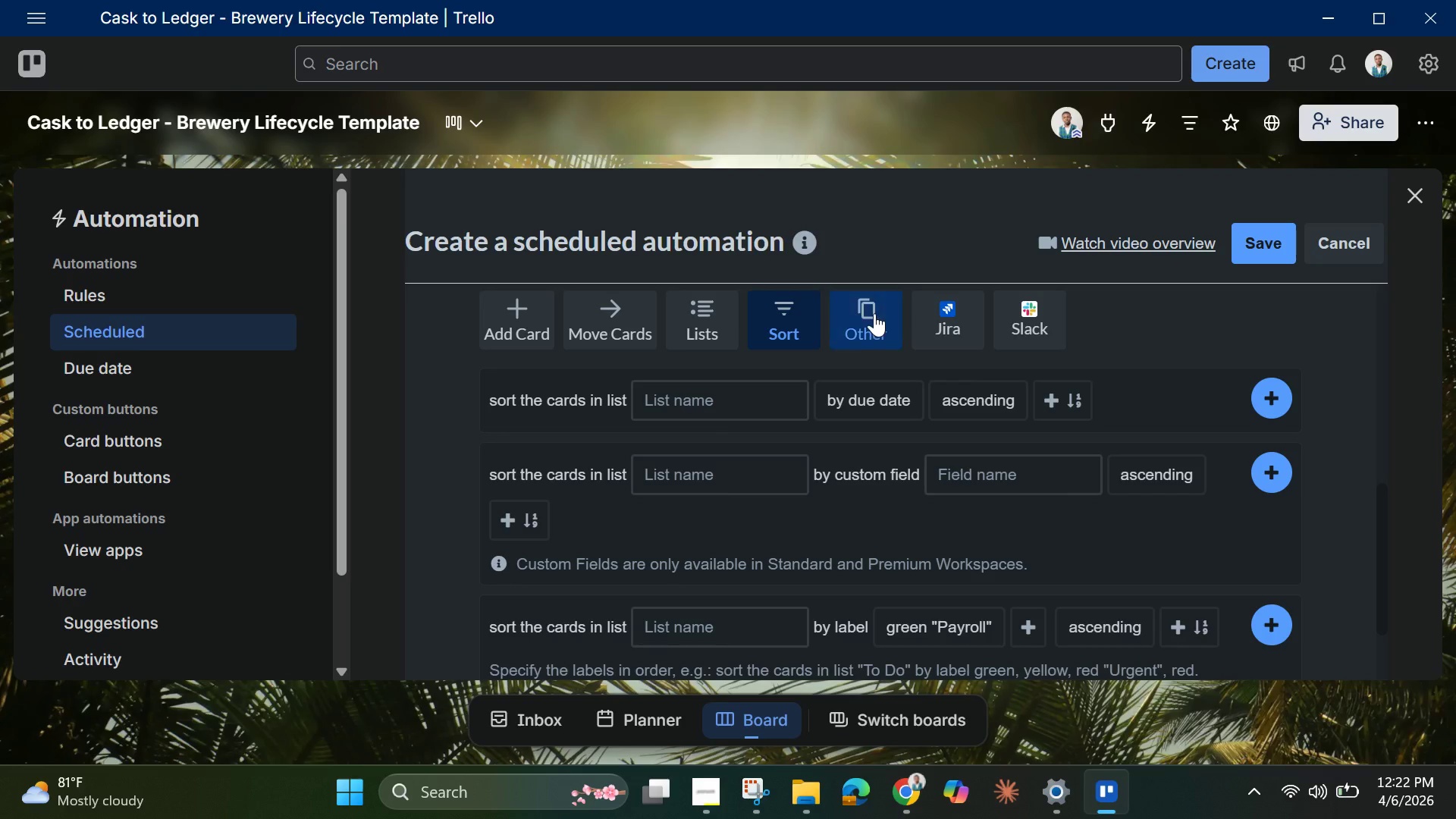 
left_click([874, 313])
 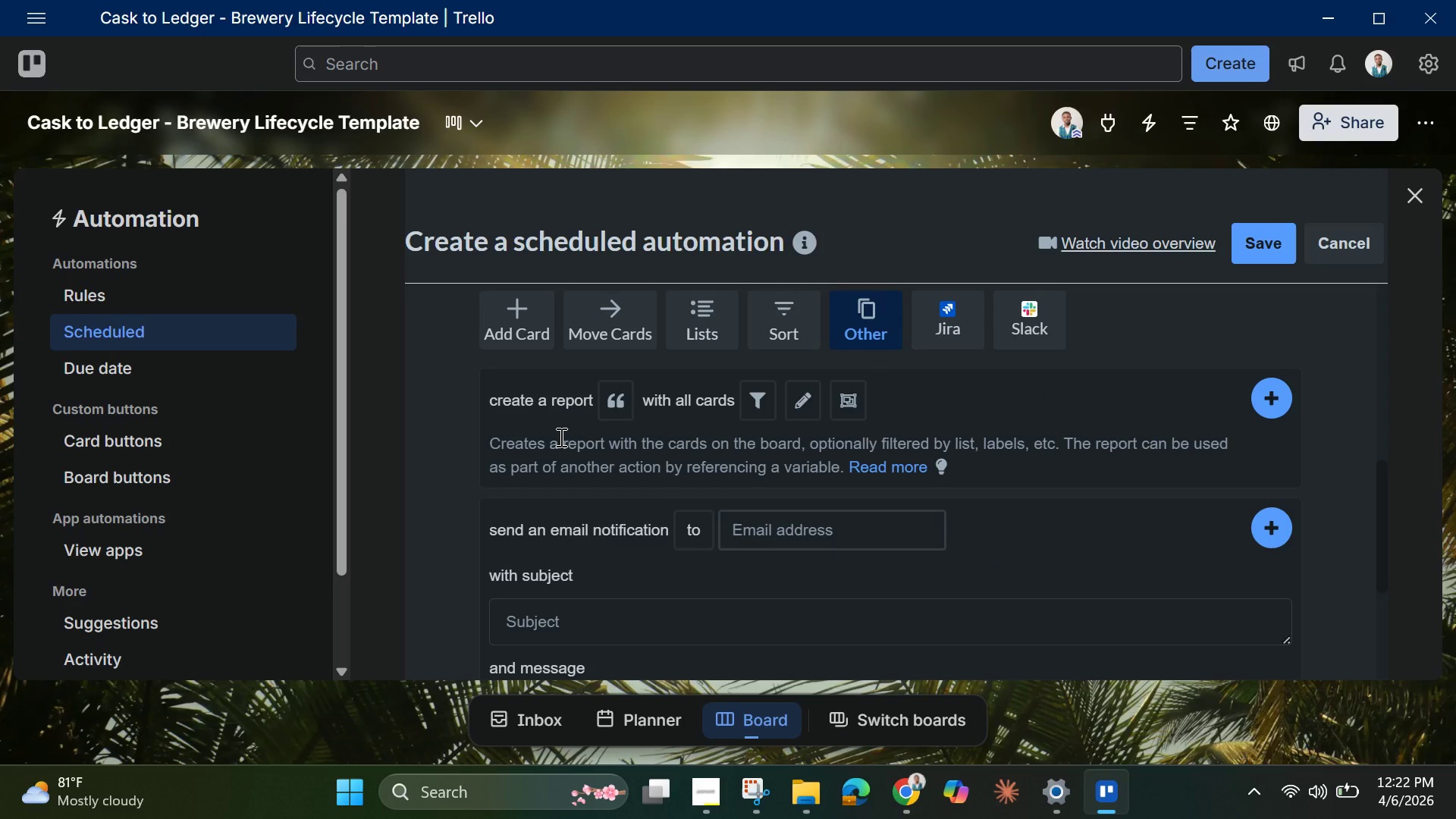 
scroll: coordinate [562, 447], scroll_direction: down, amount: 3.0
 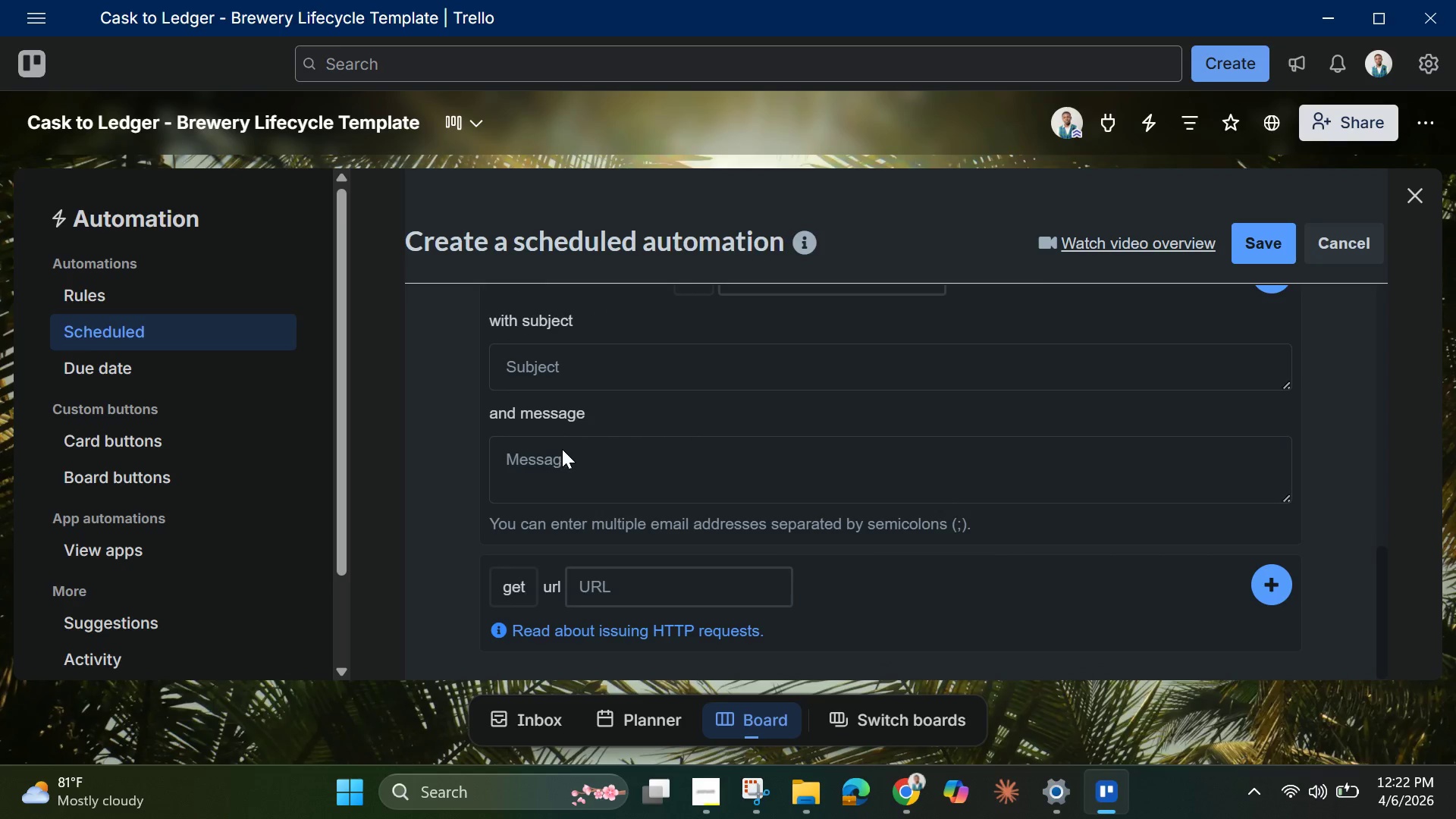 
scroll: coordinate [562, 449], scroll_direction: up, amount: 1.0
 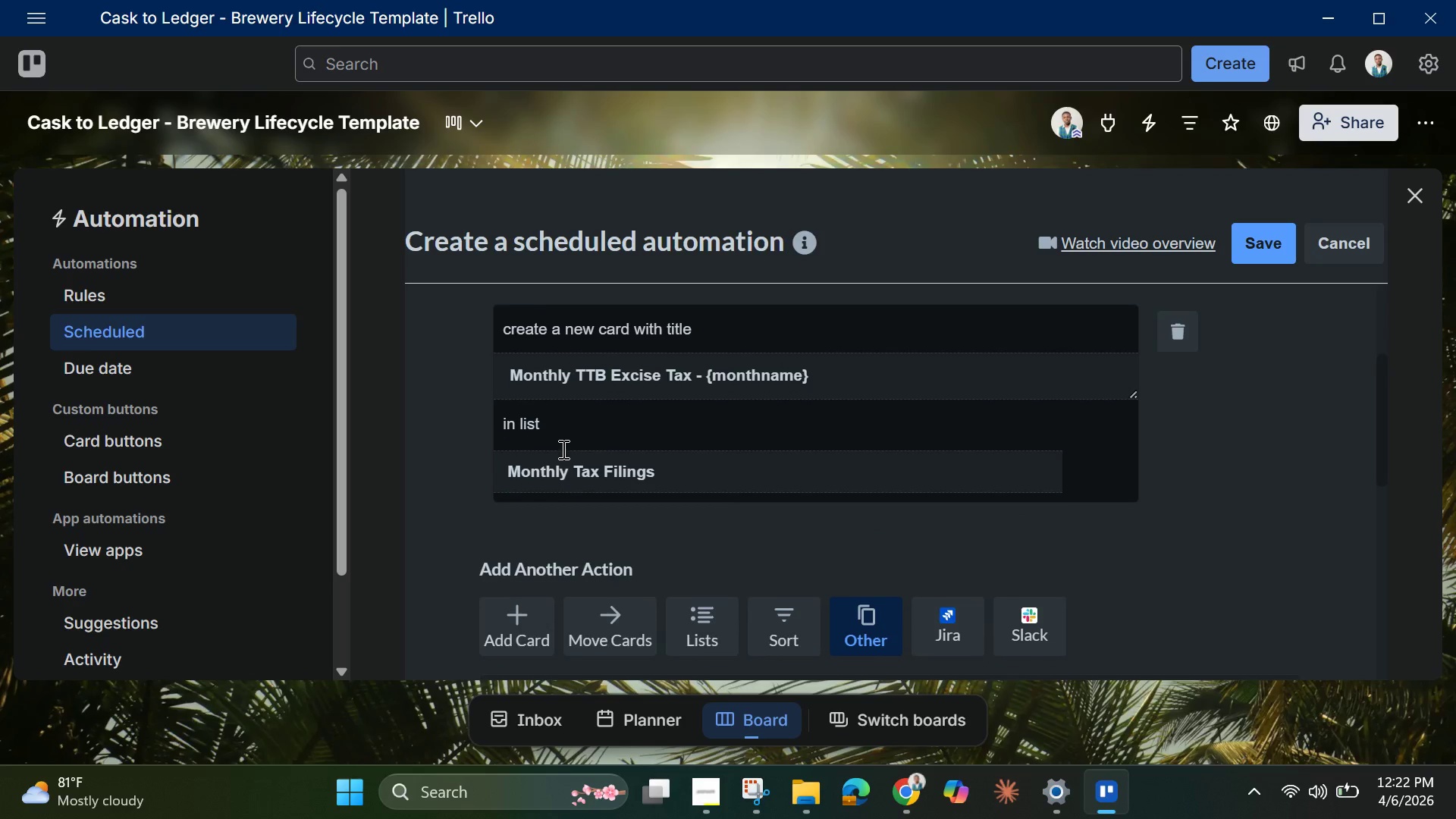 
scroll: coordinate [562, 449], scroll_direction: down, amount: 1.0
 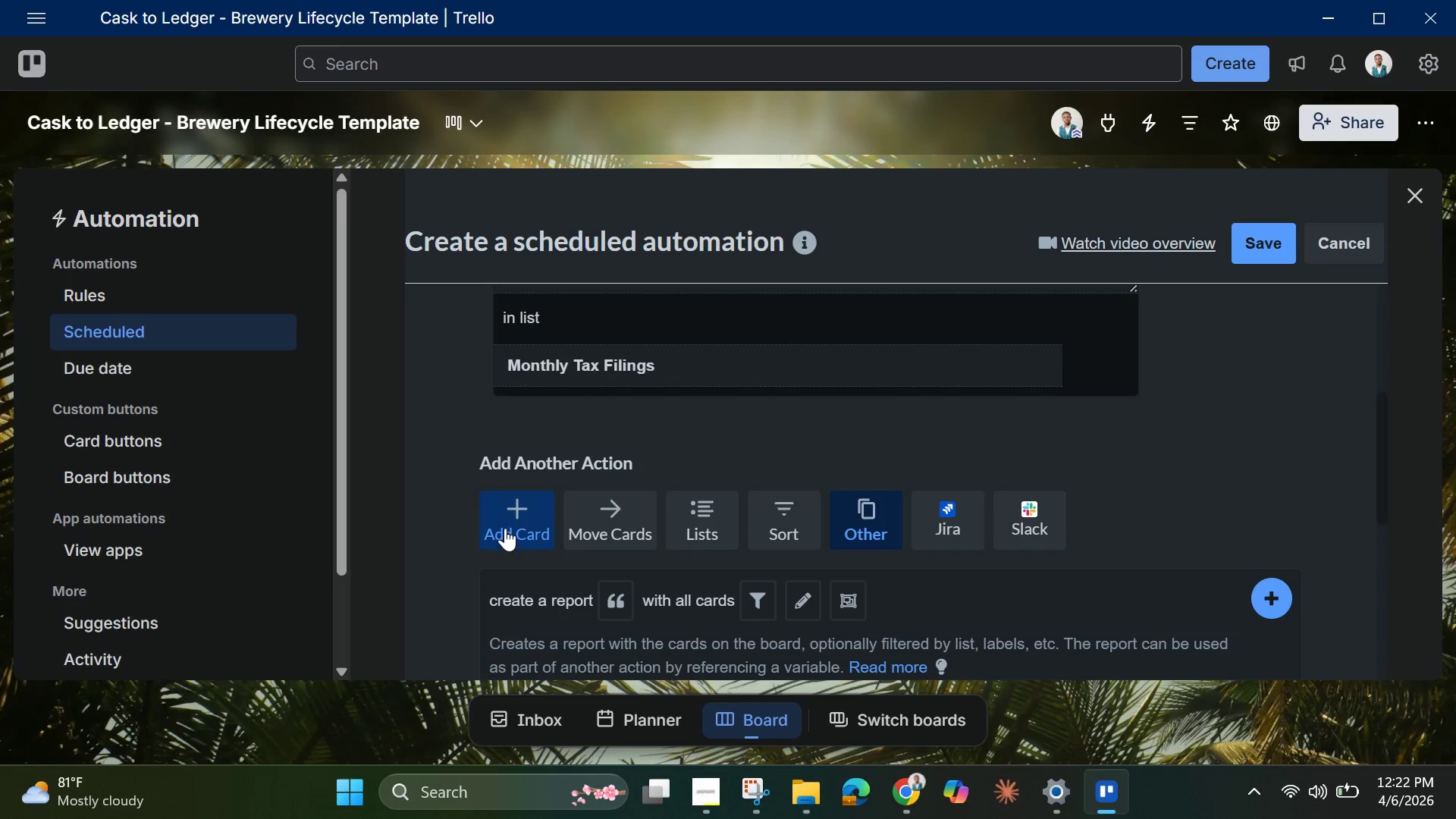 
left_click([504, 527])
 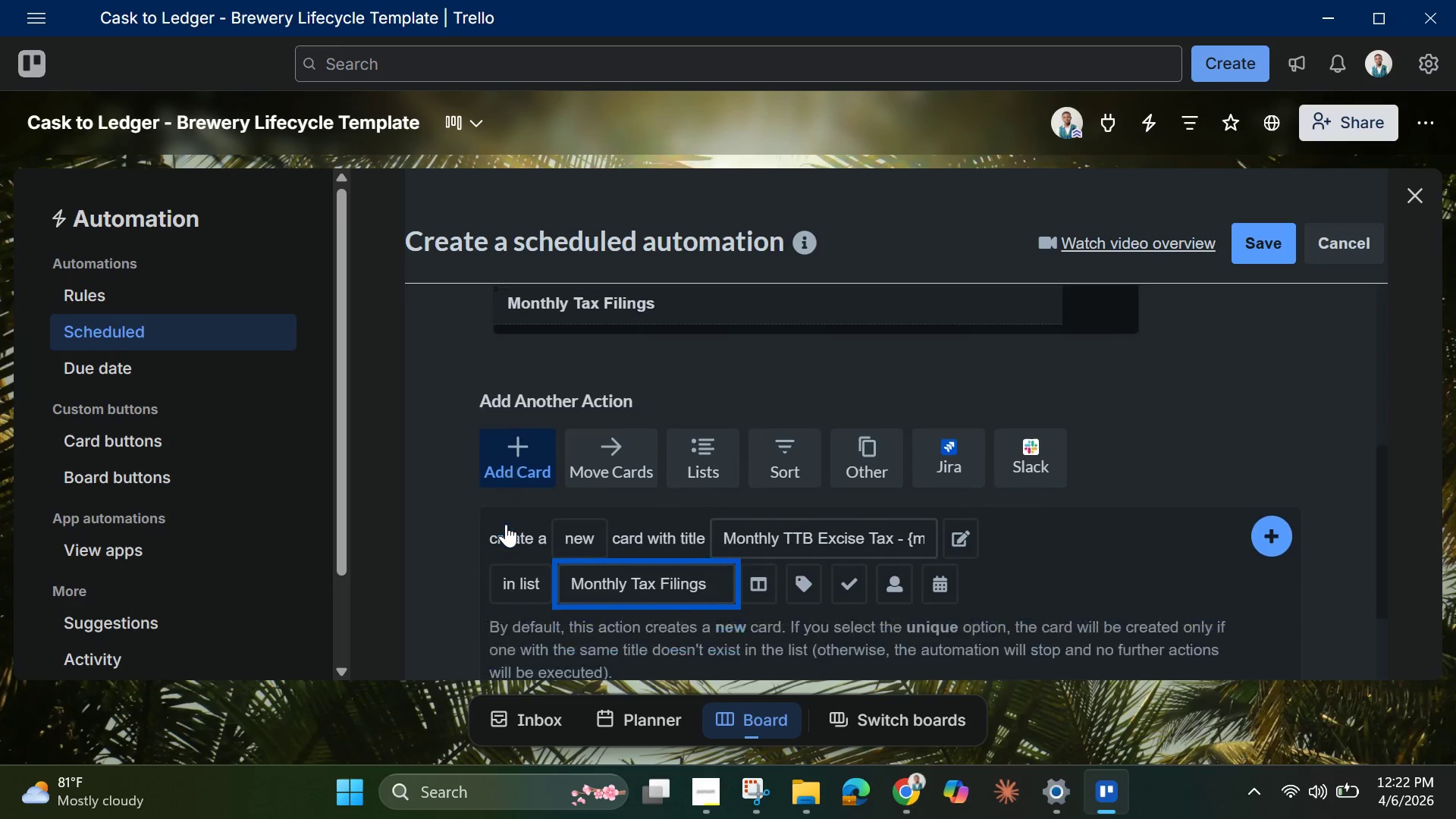 
scroll: coordinate [491, 486], scroll_direction: down, amount: 4.0
 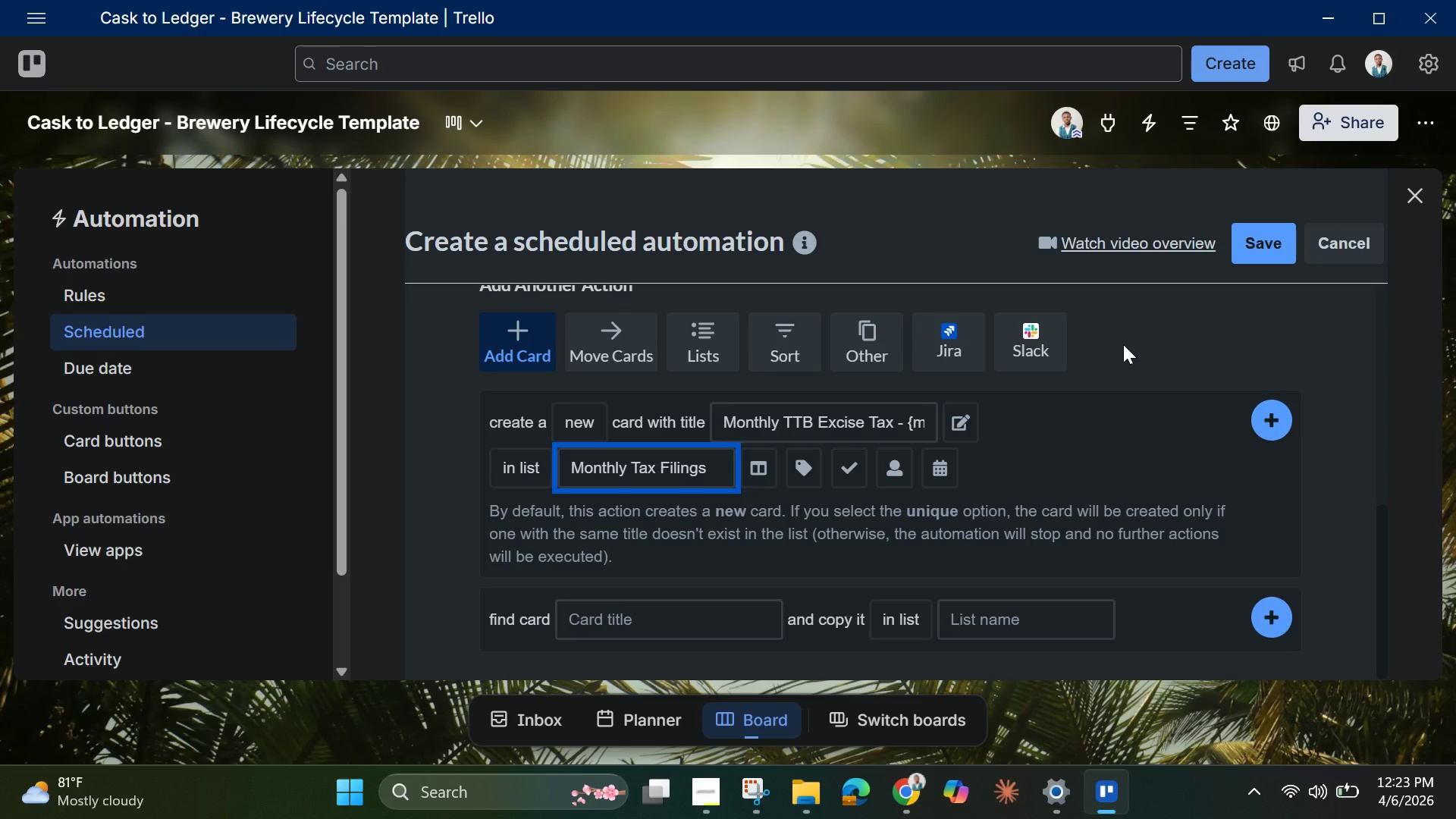 
wait(61.33)
 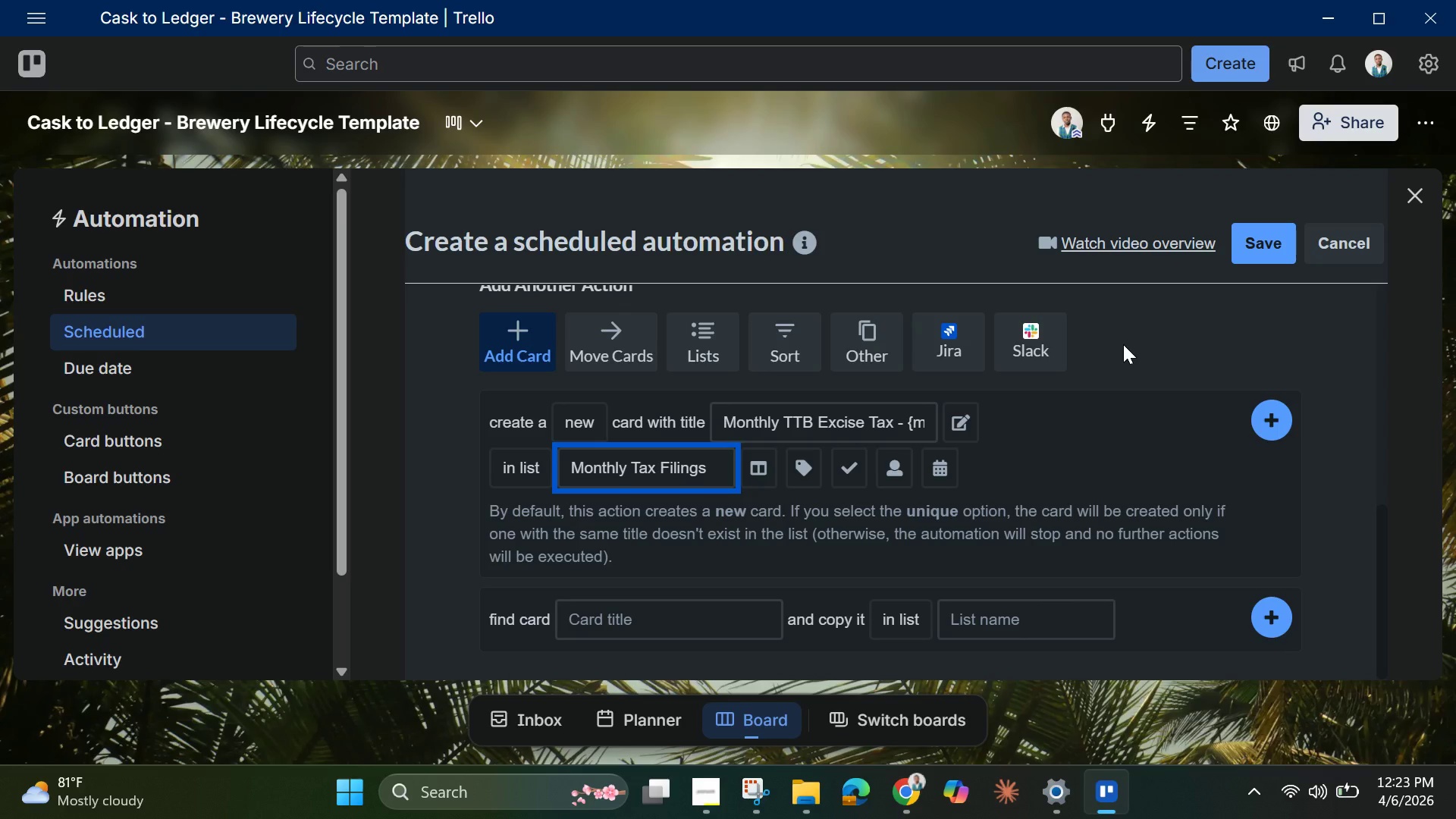 
scroll: coordinate [1144, 369], scroll_direction: up, amount: 10.0
 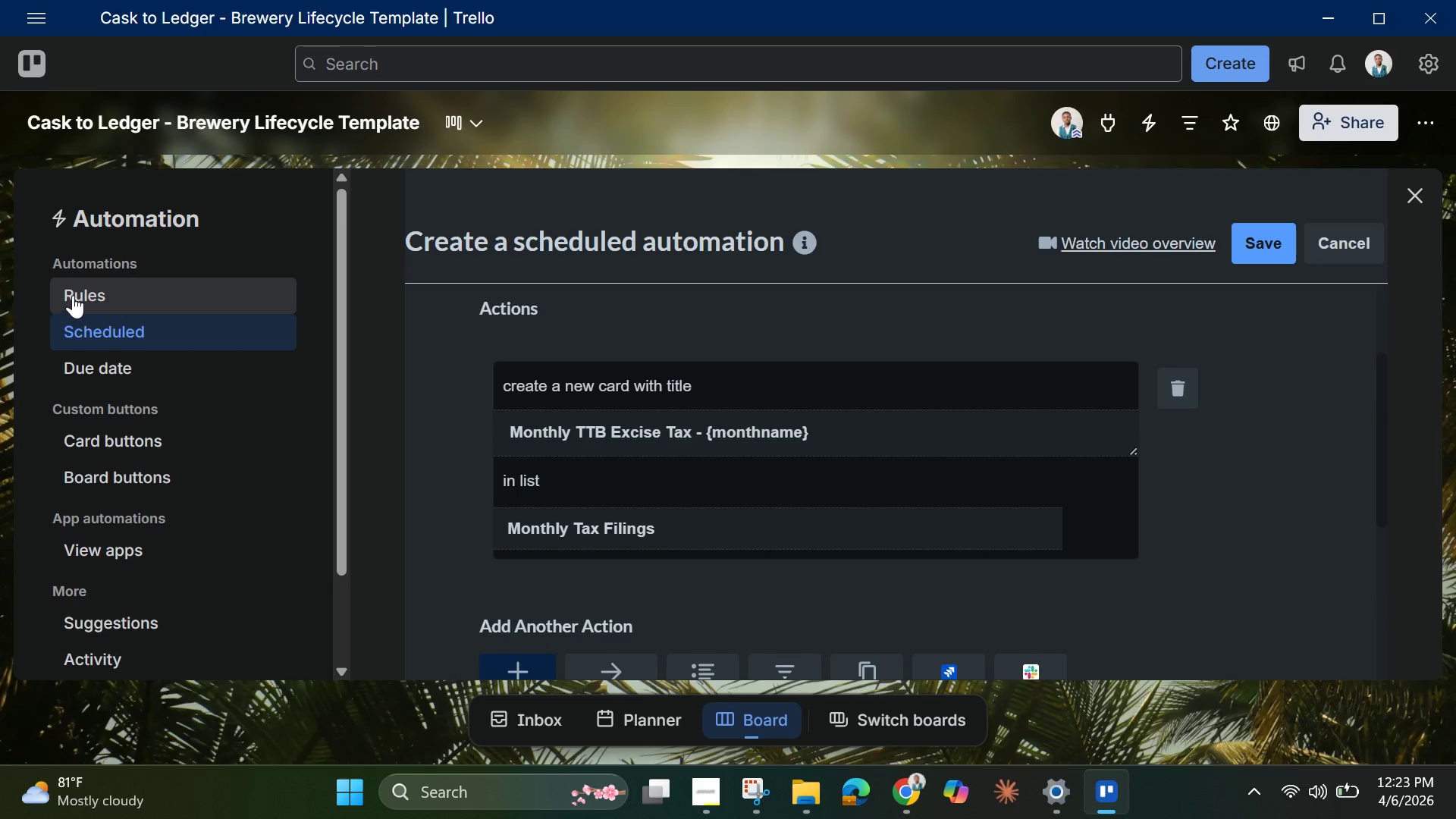 
left_click([74, 295])
 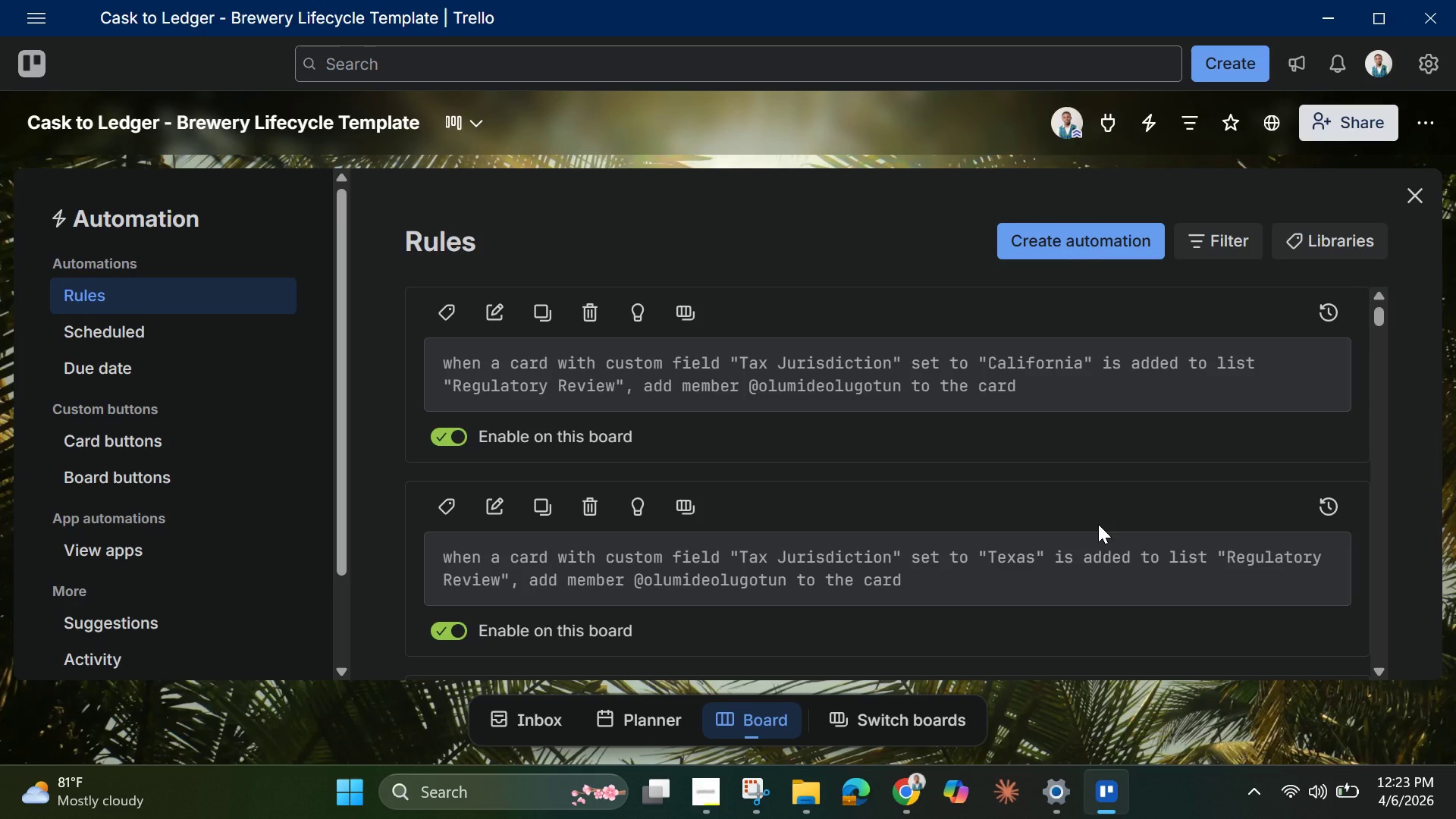 
scroll: coordinate [1098, 525], scroll_direction: up, amount: 2.0
 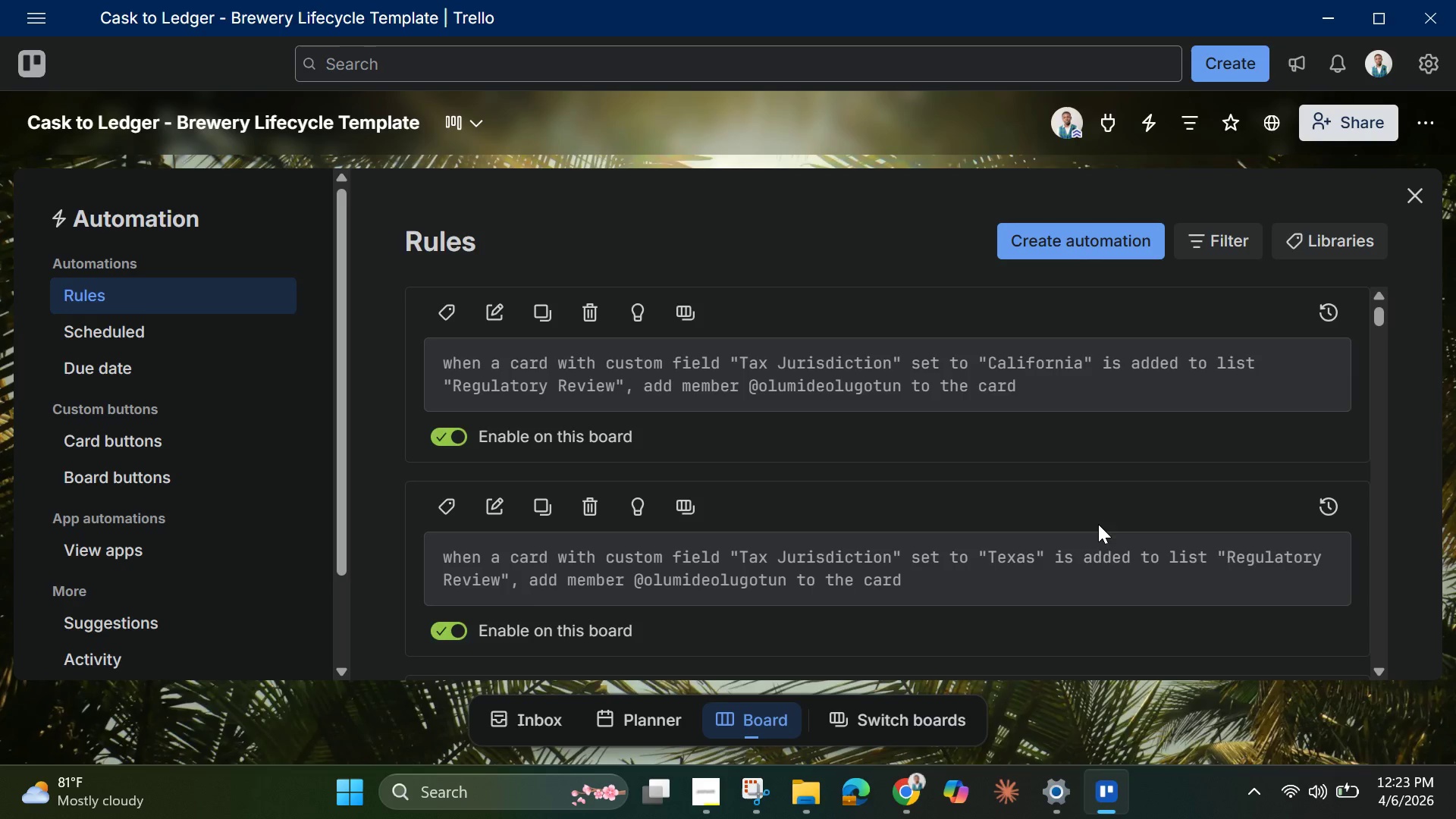 
scroll: coordinate [1098, 524], scroll_direction: down, amount: 4.0
 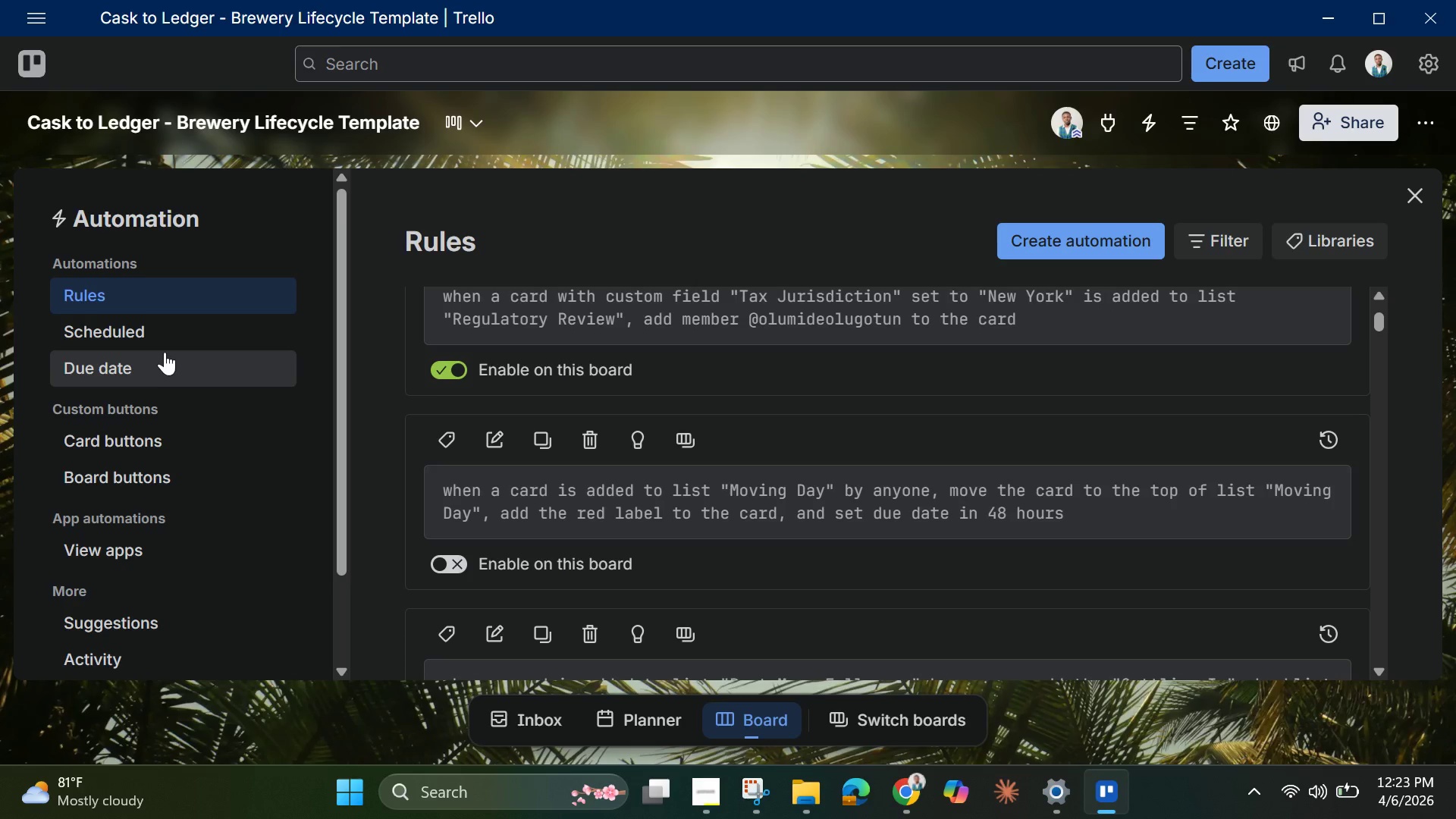 
left_click([143, 337])
 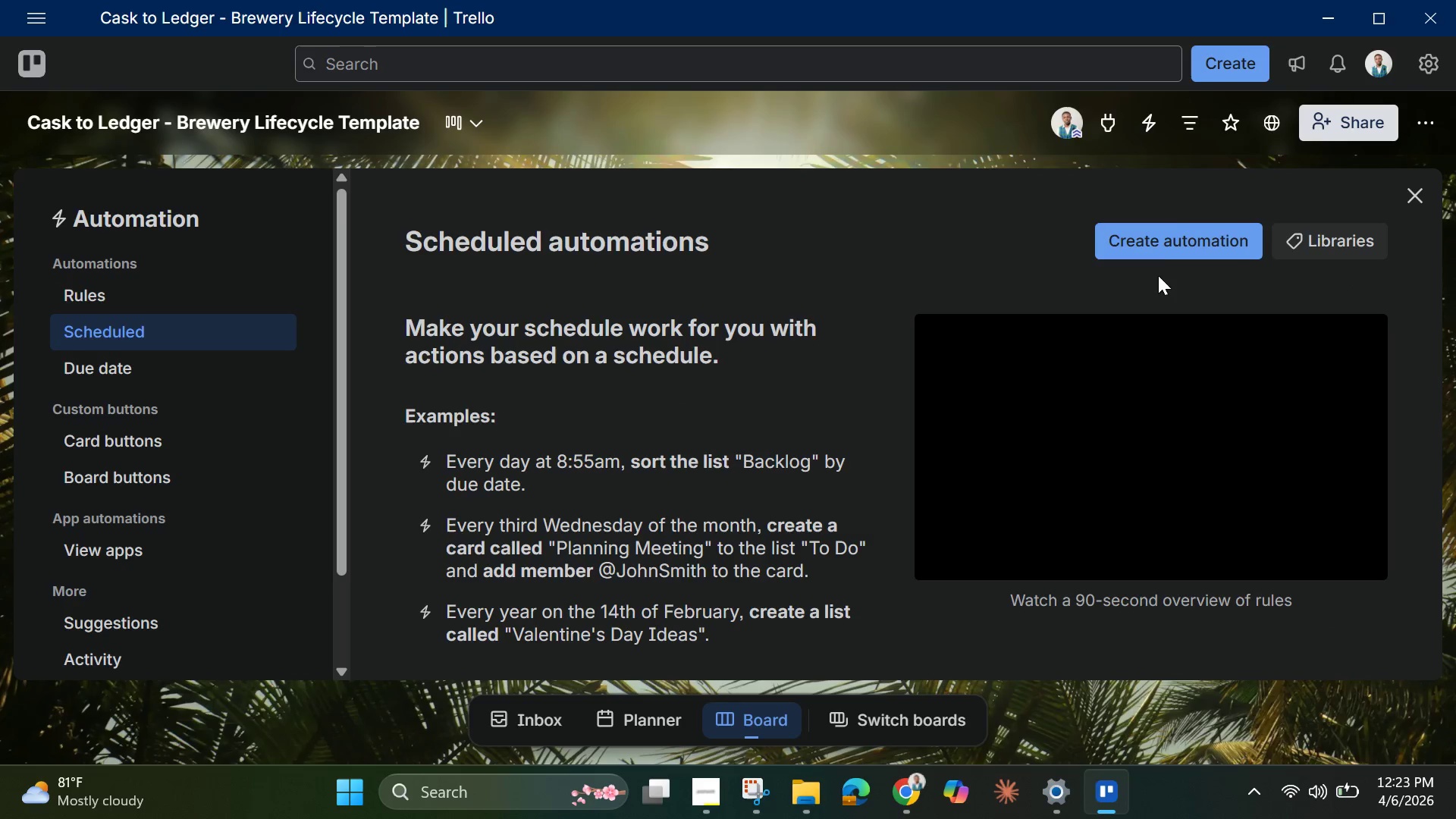 
left_click([1189, 243])
 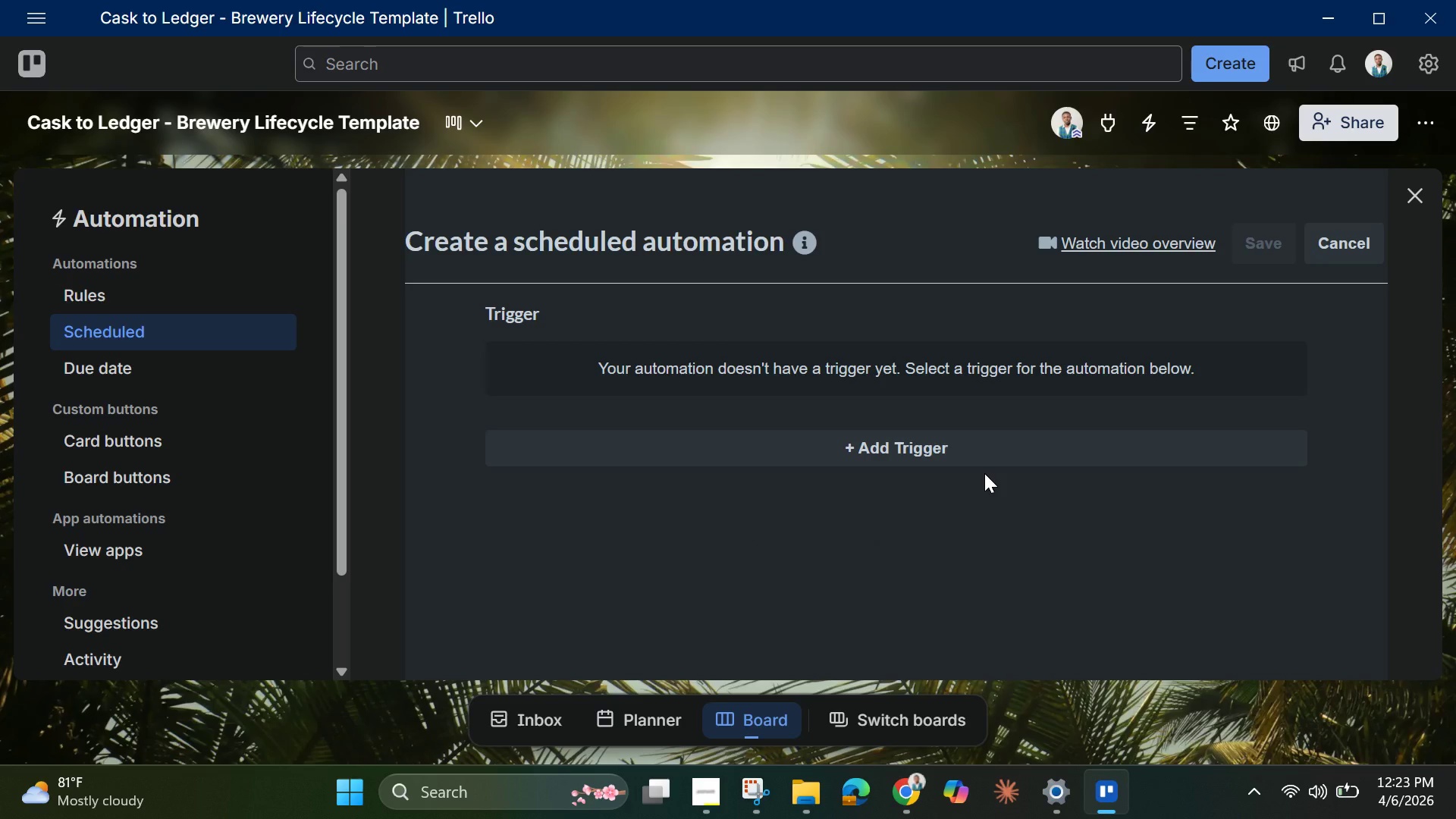 
wait(14.66)
 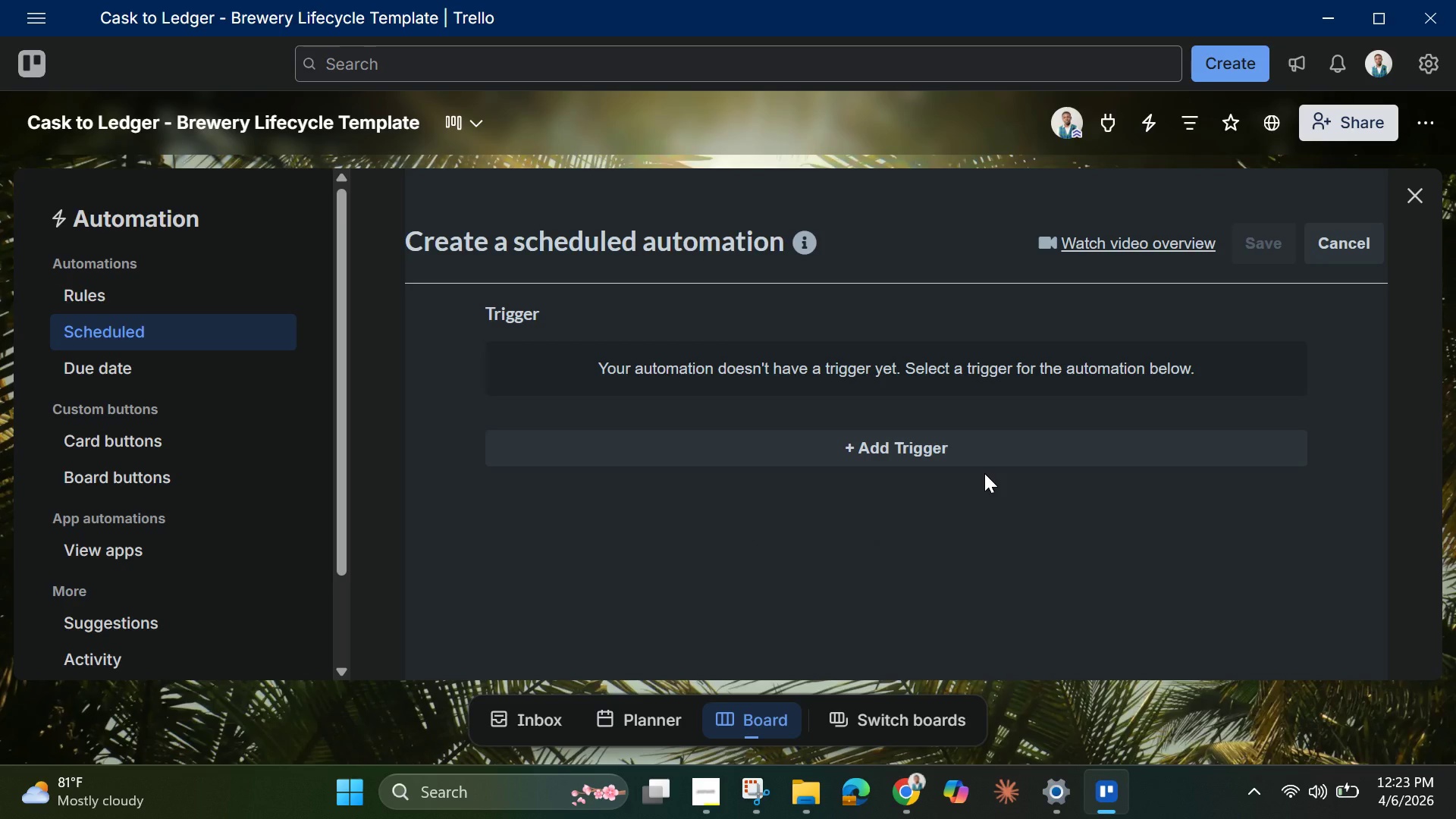 
scroll: coordinate [895, 504], scroll_direction: down, amount: 3.0
 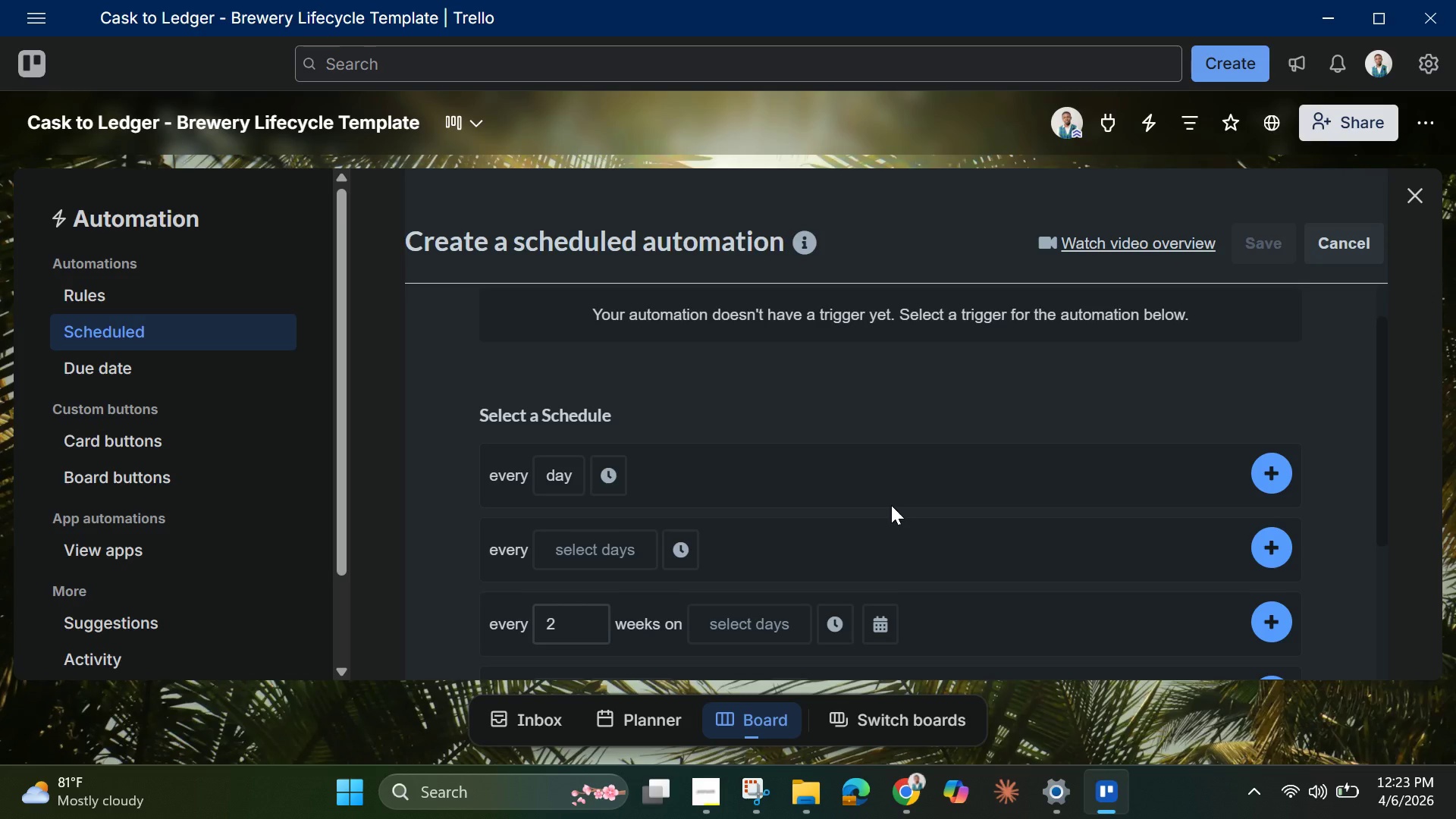 
scroll: coordinate [891, 510], scroll_direction: none, amount: 0.0
 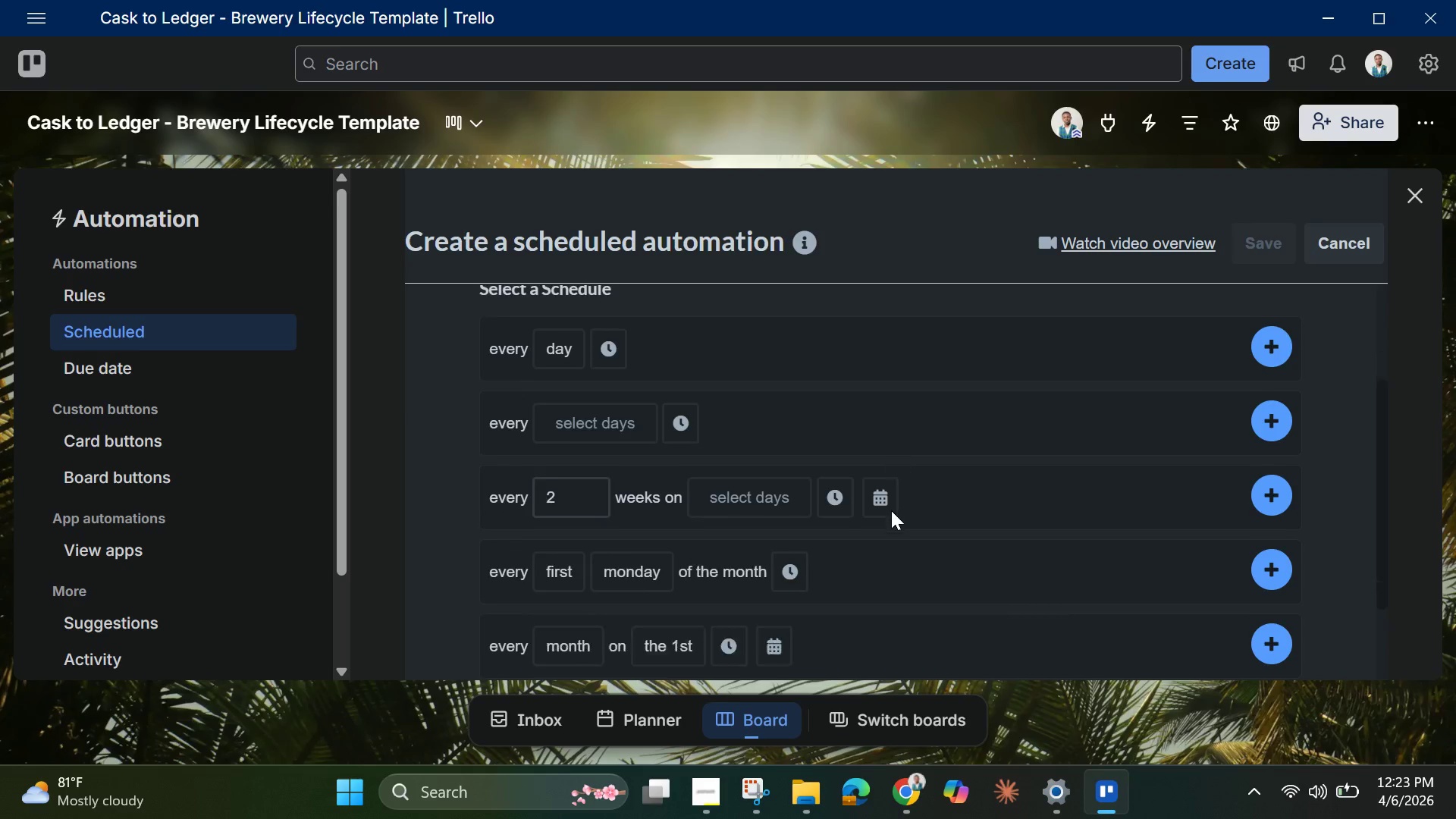 
scroll: coordinate [891, 510], scroll_direction: down, amount: 2.0
 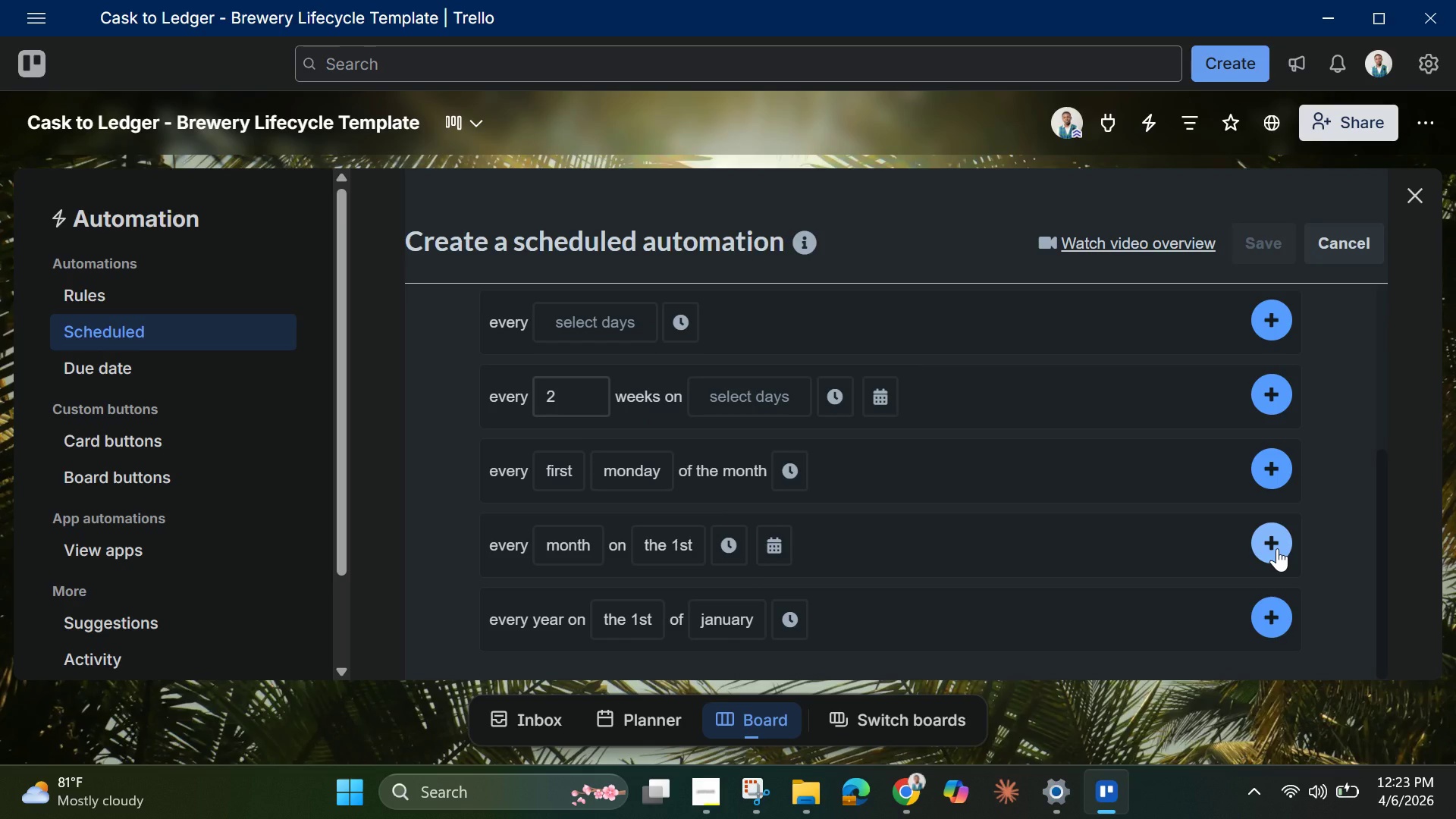 
left_click([1277, 548])
 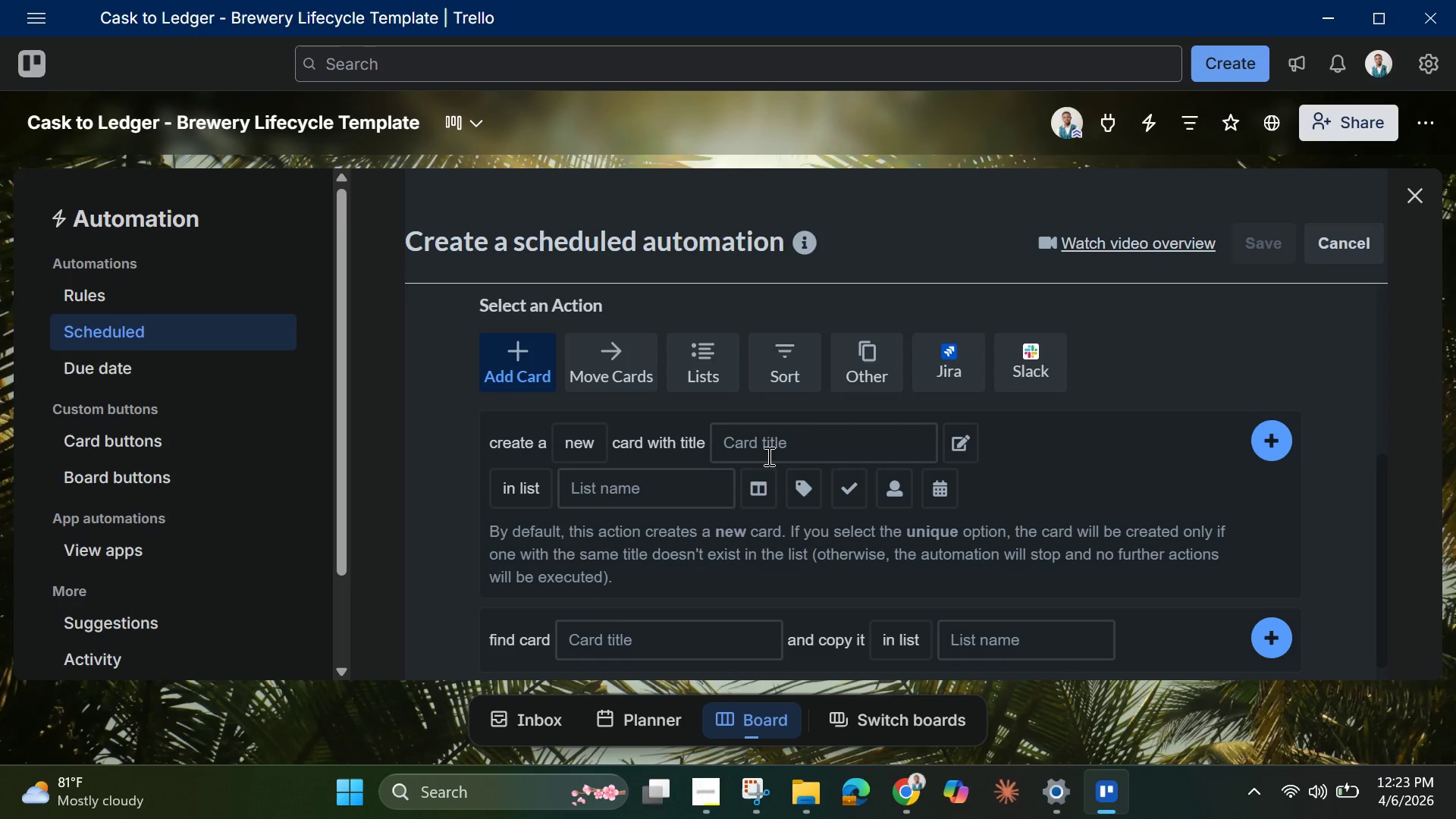 
left_click([796, 444])
 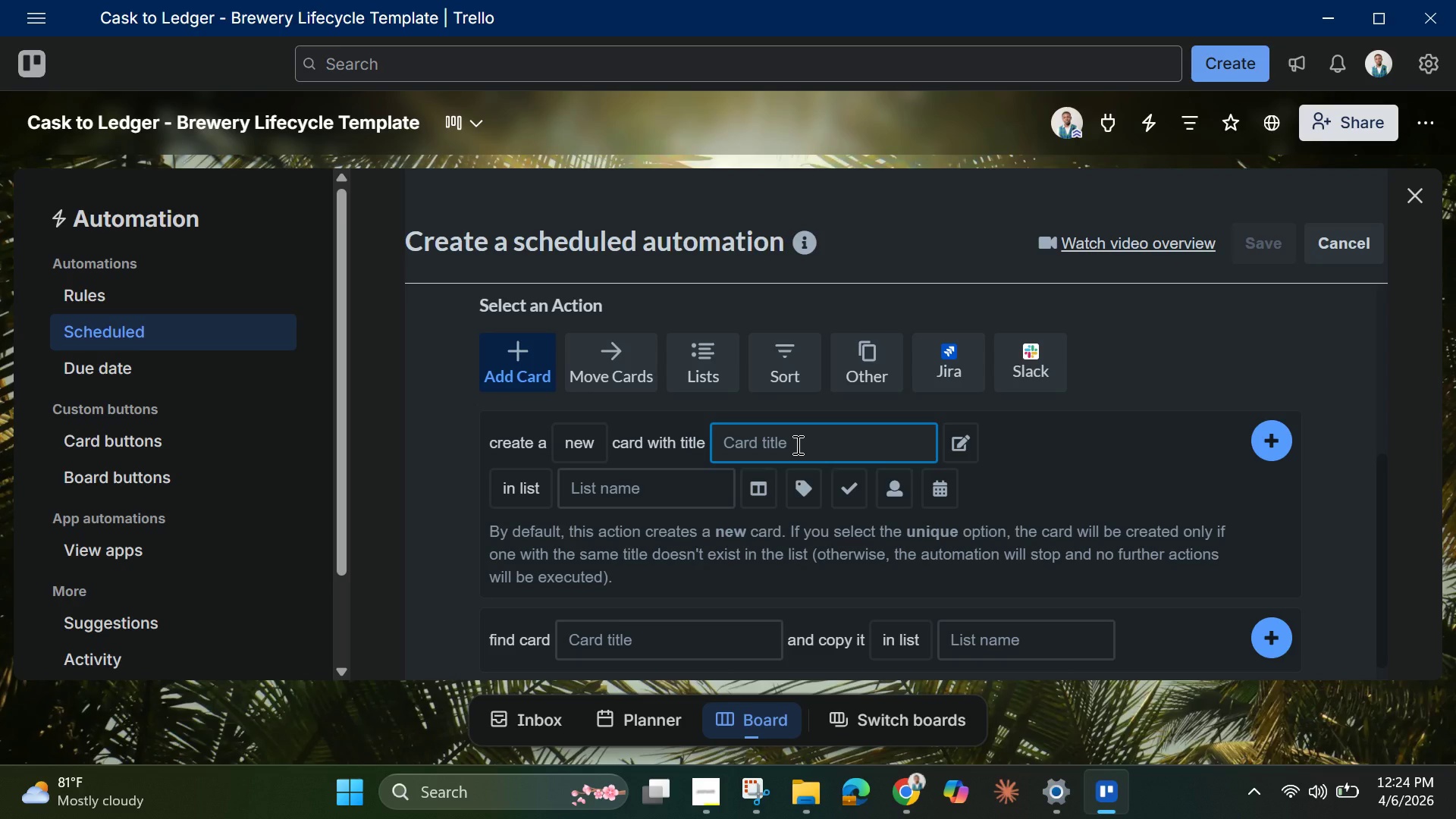 
wait(20.53)
 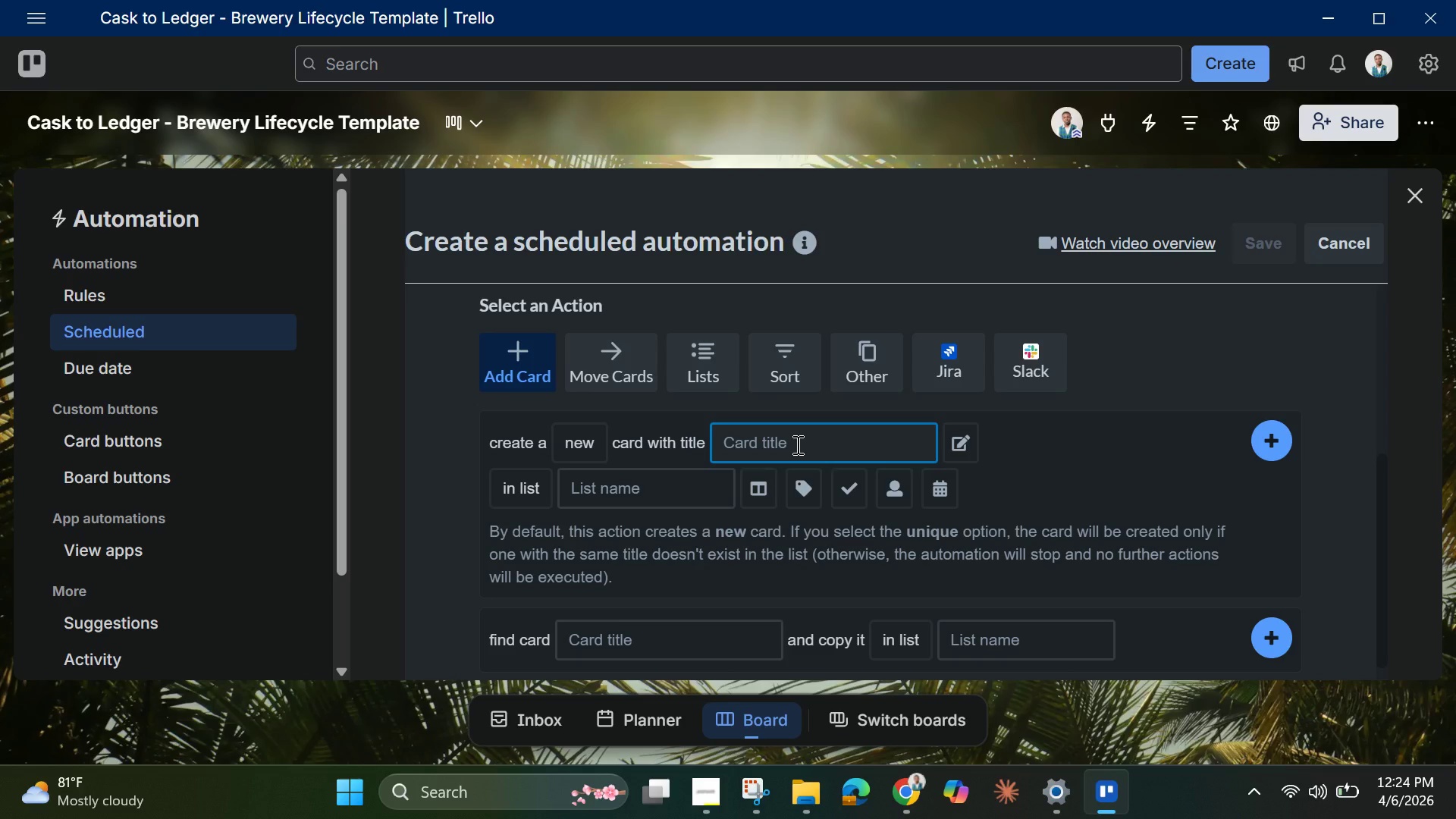 
left_click([796, 443])
 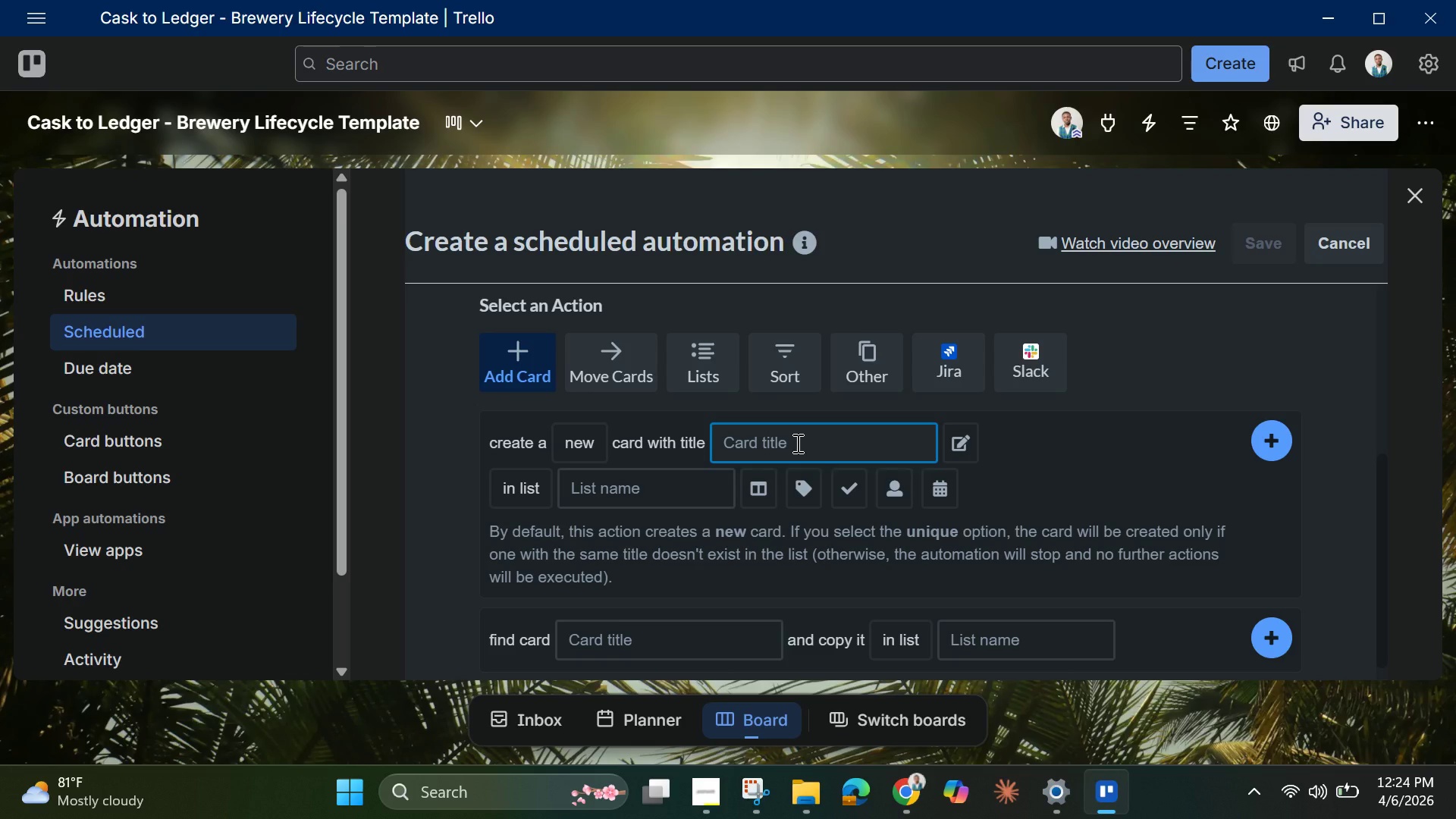 
wait(5.05)
 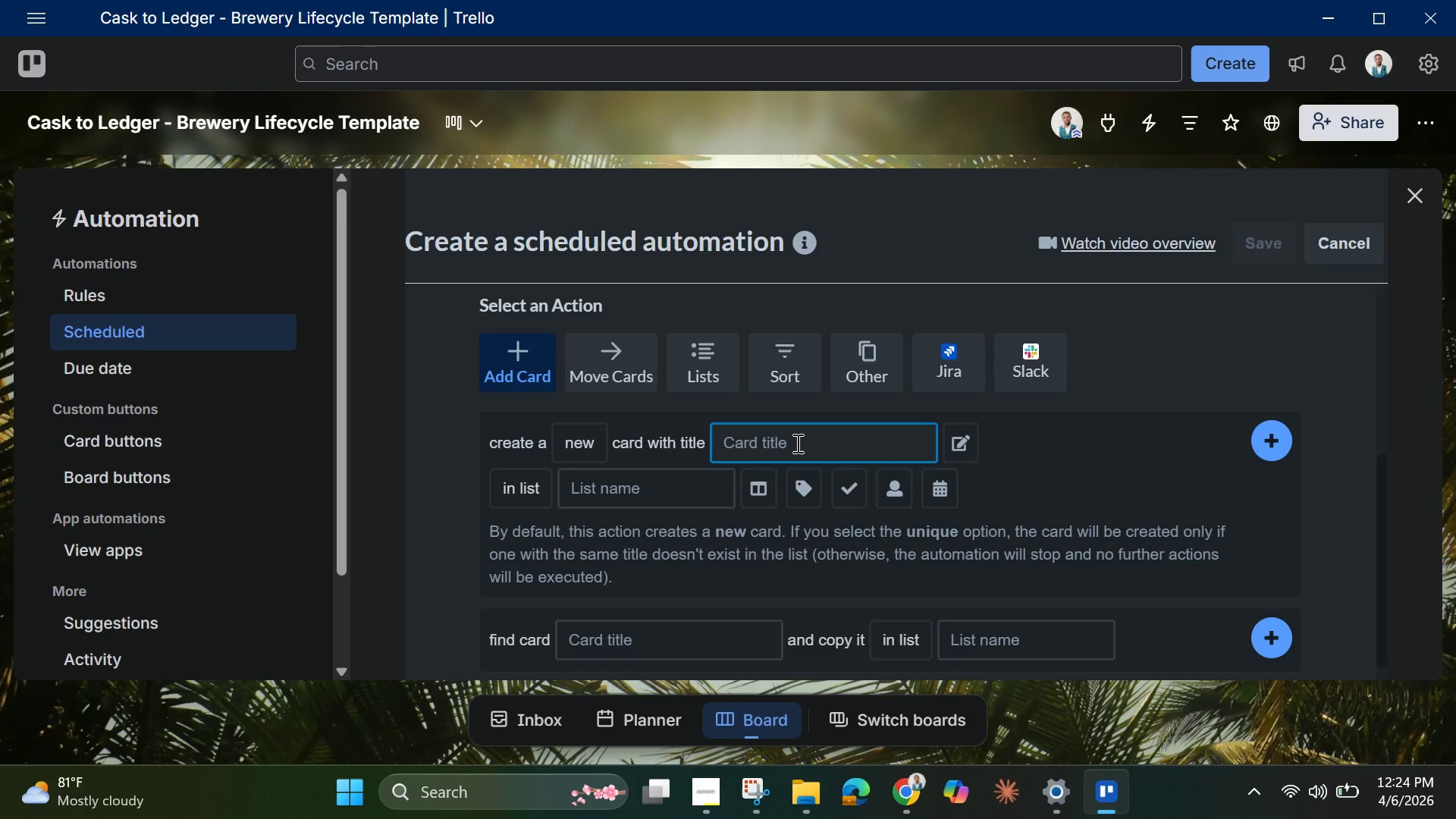 
type(Monthly )
 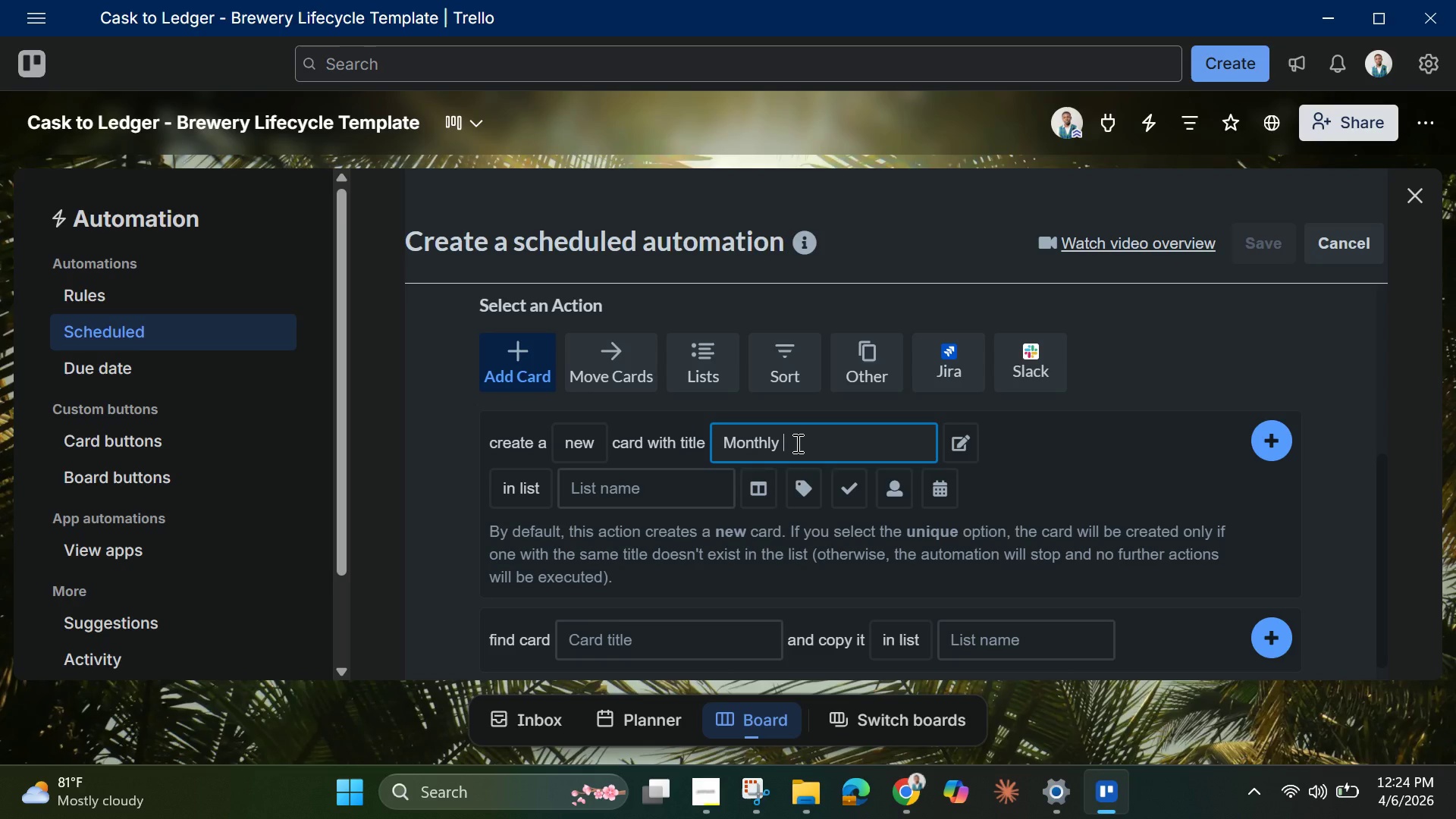 
hold_key(key=ControlLeft, duration=0.45)
 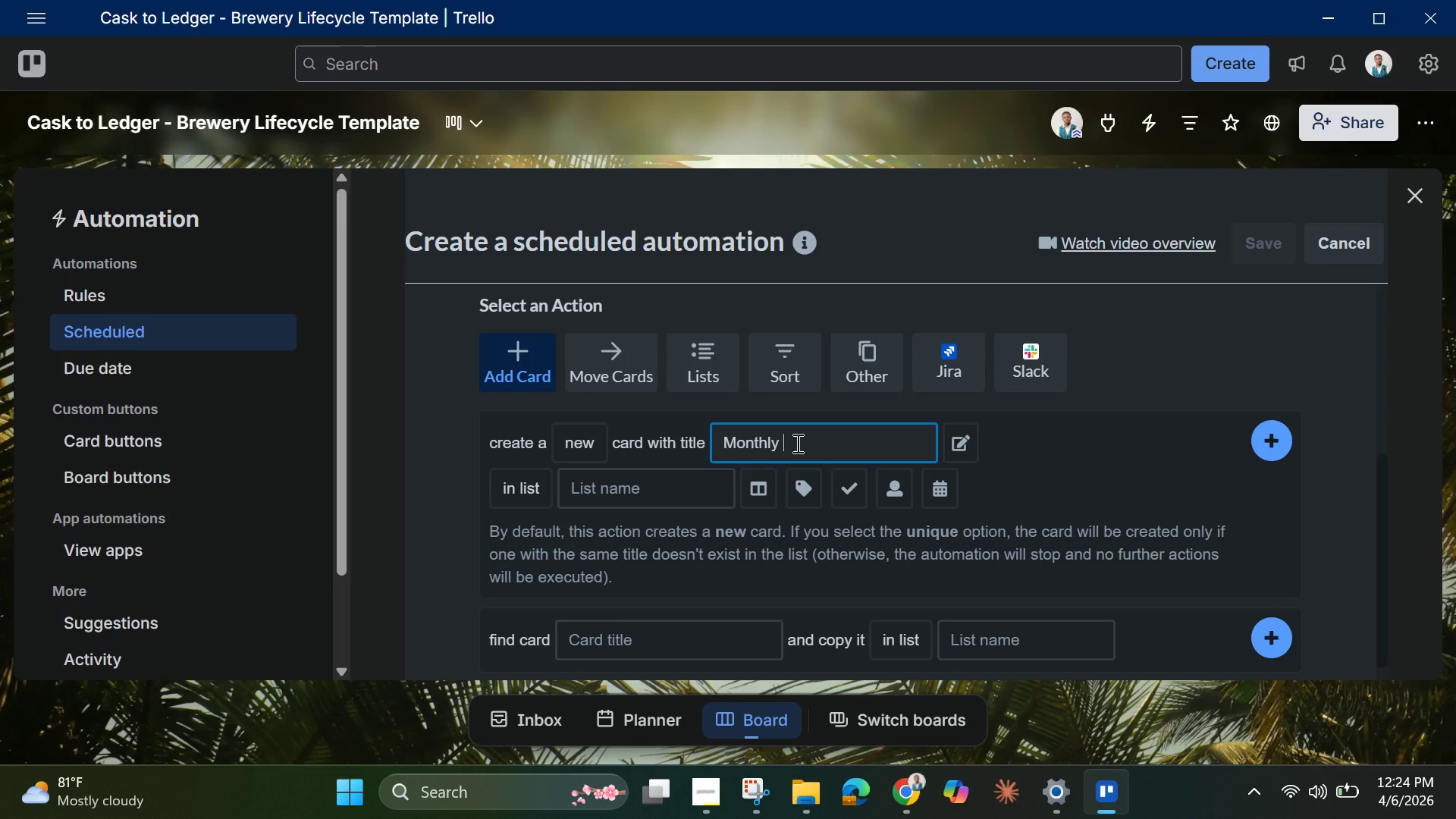 
type(TTB Excise Tax )
 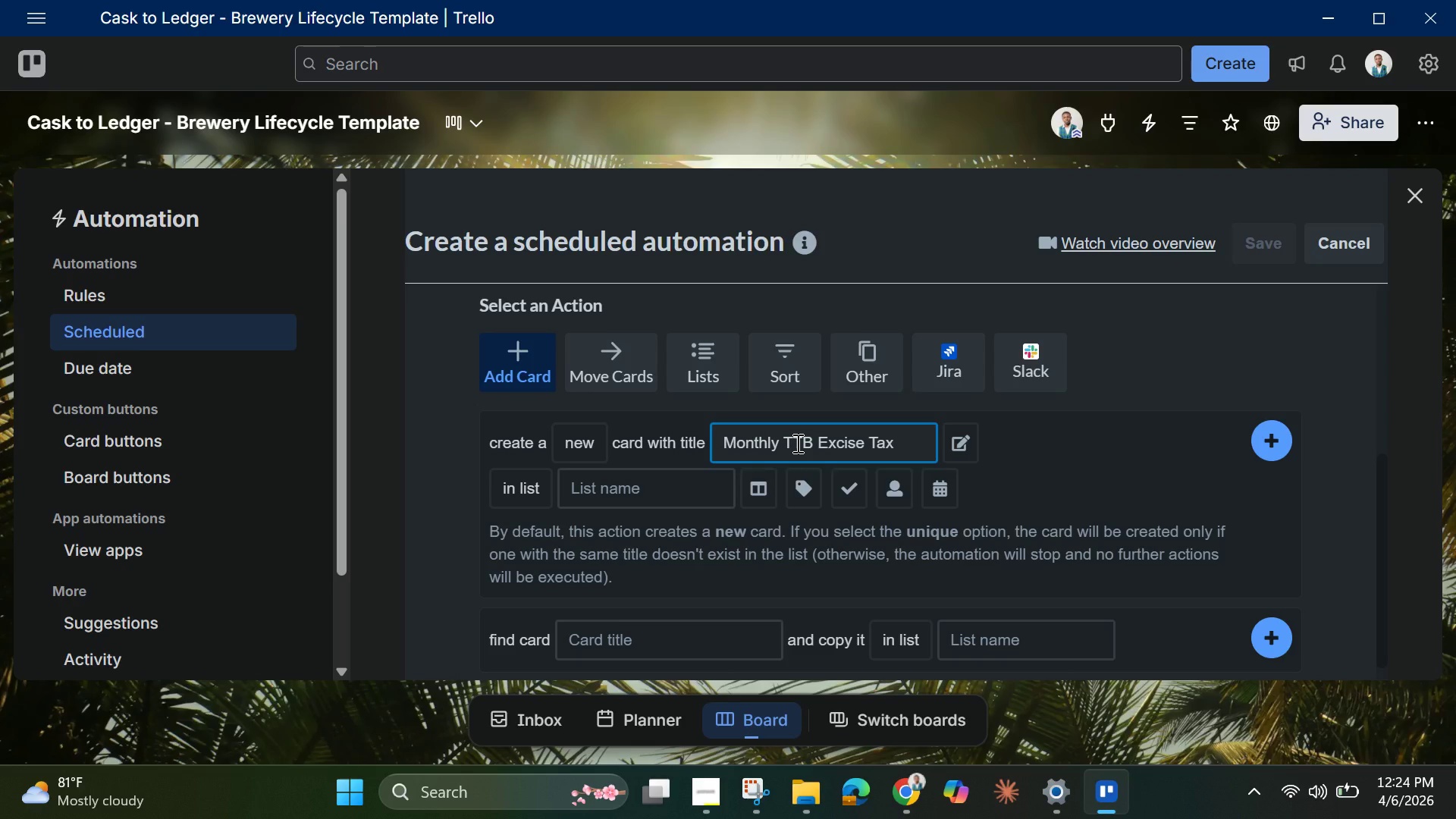 
key(Minus)
 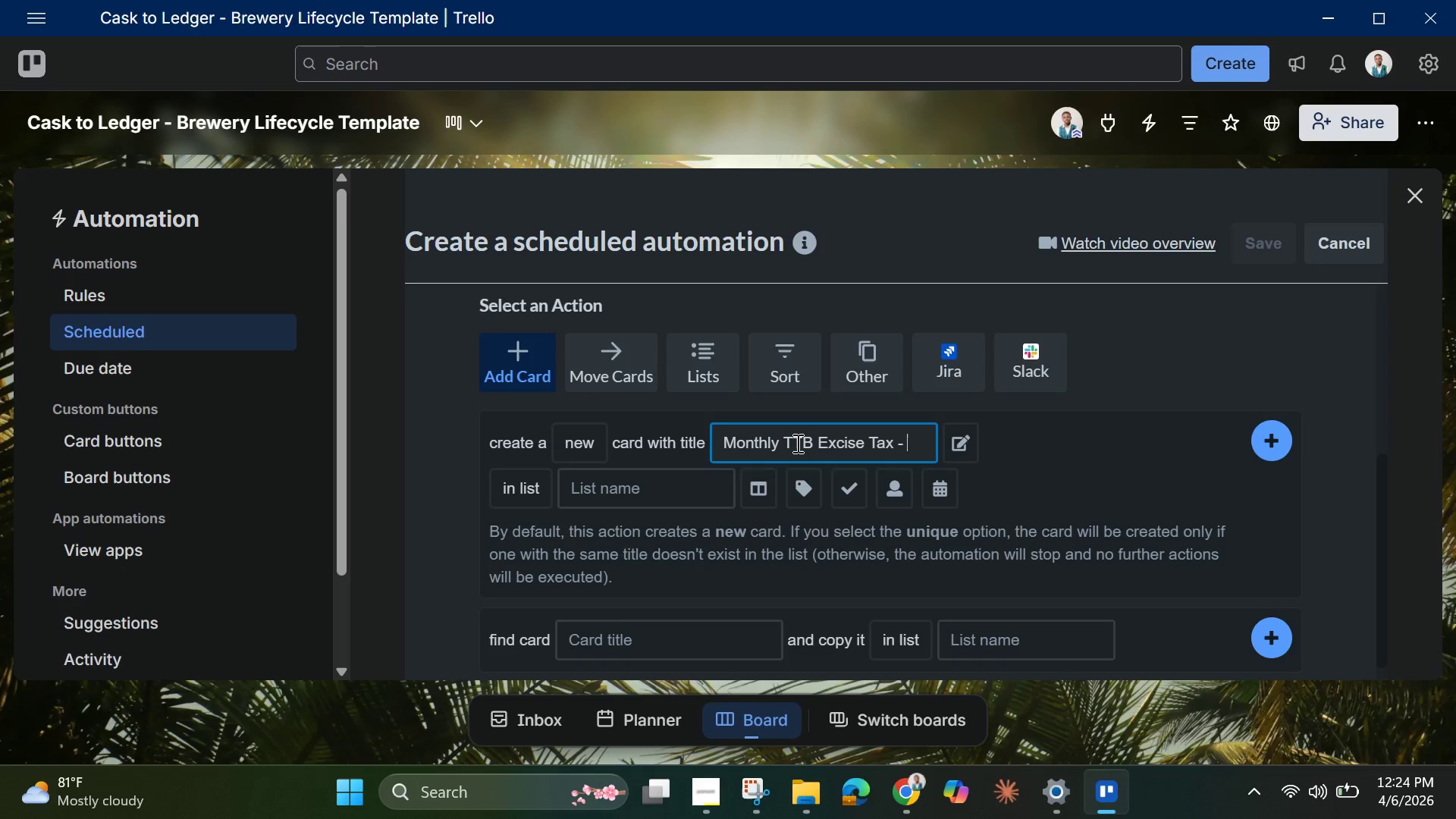 
key(Space)
 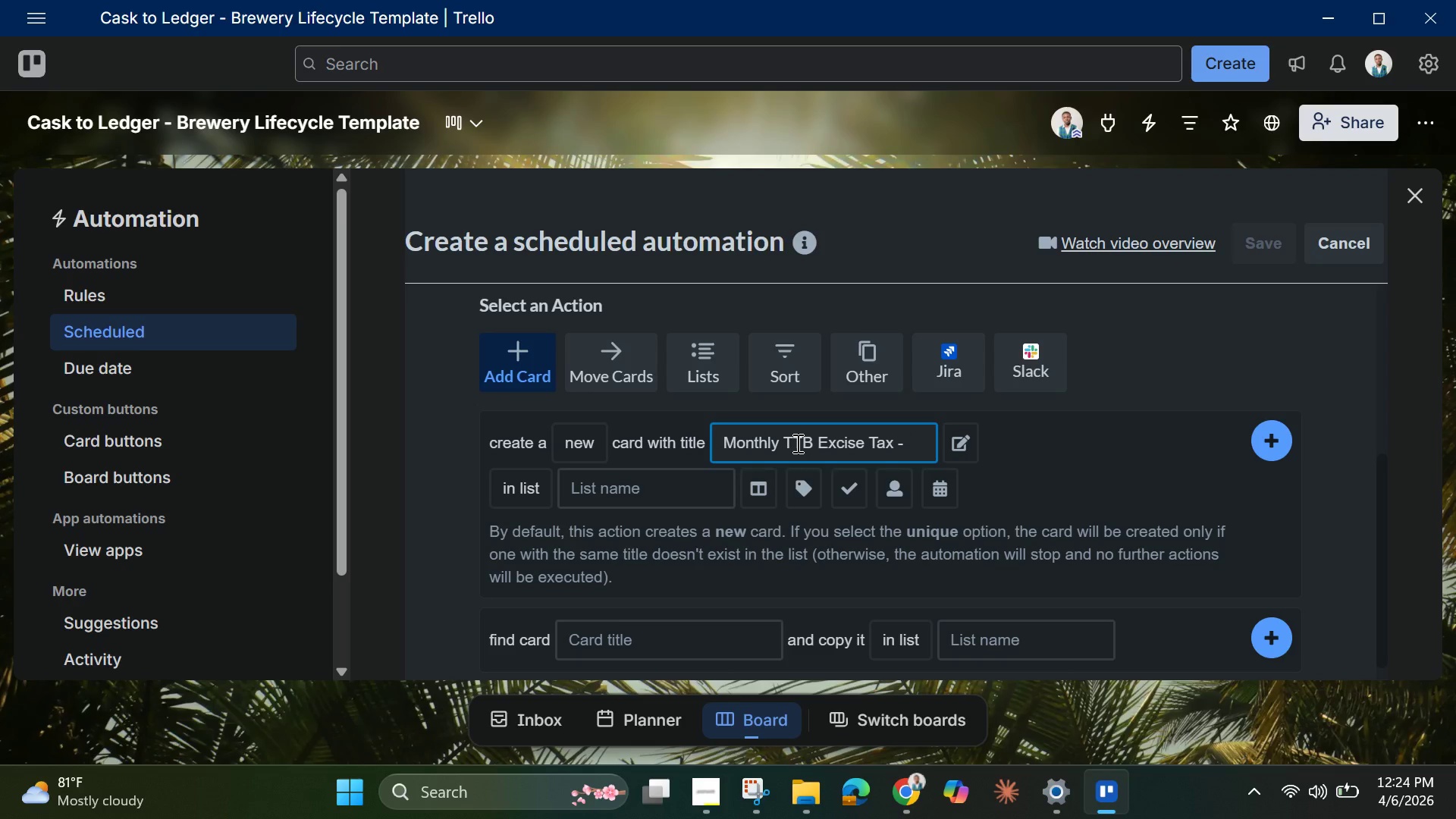 
hold_key(key=ShiftLeft, duration=1.52)
 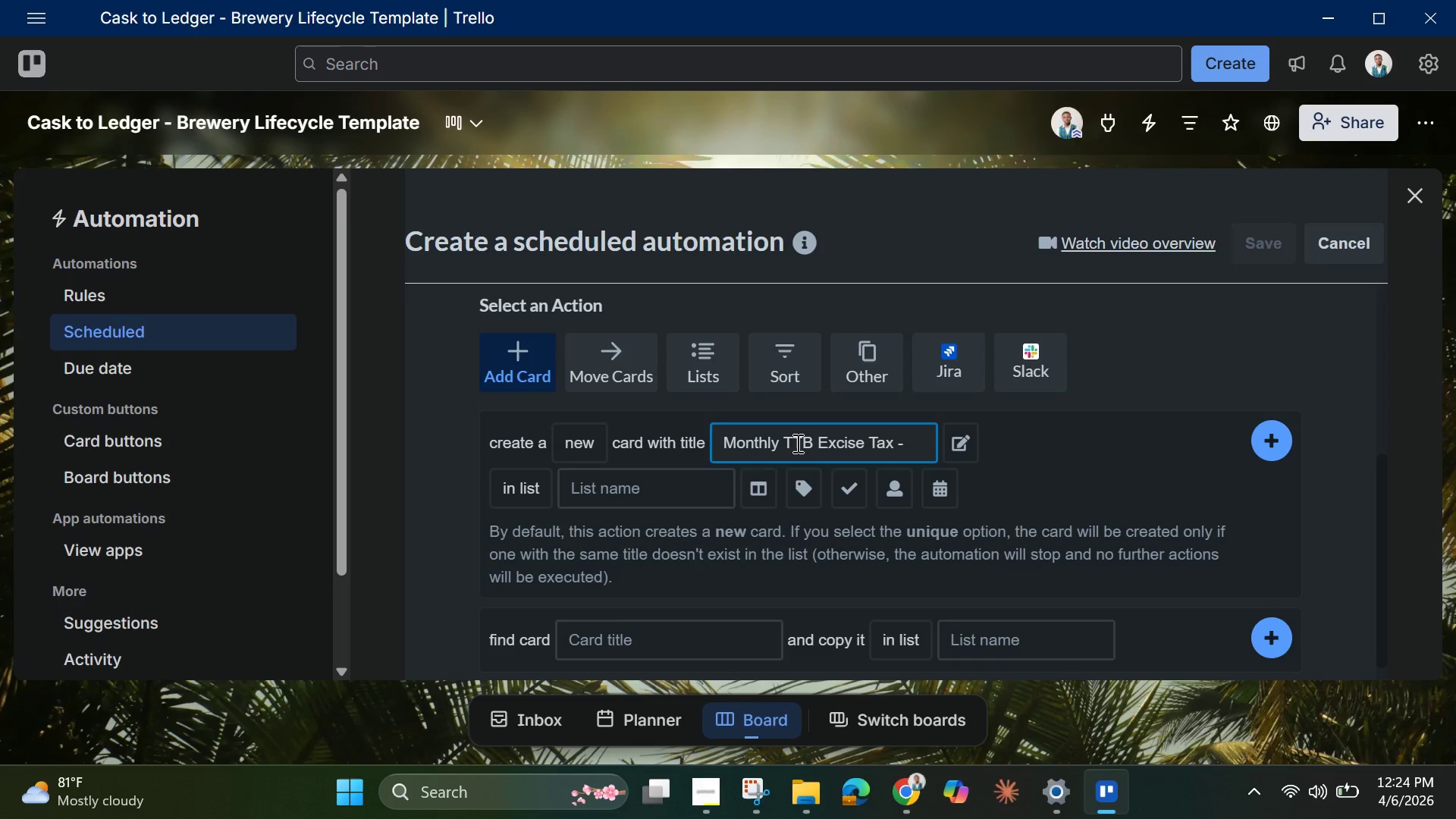 
type({monthname})
 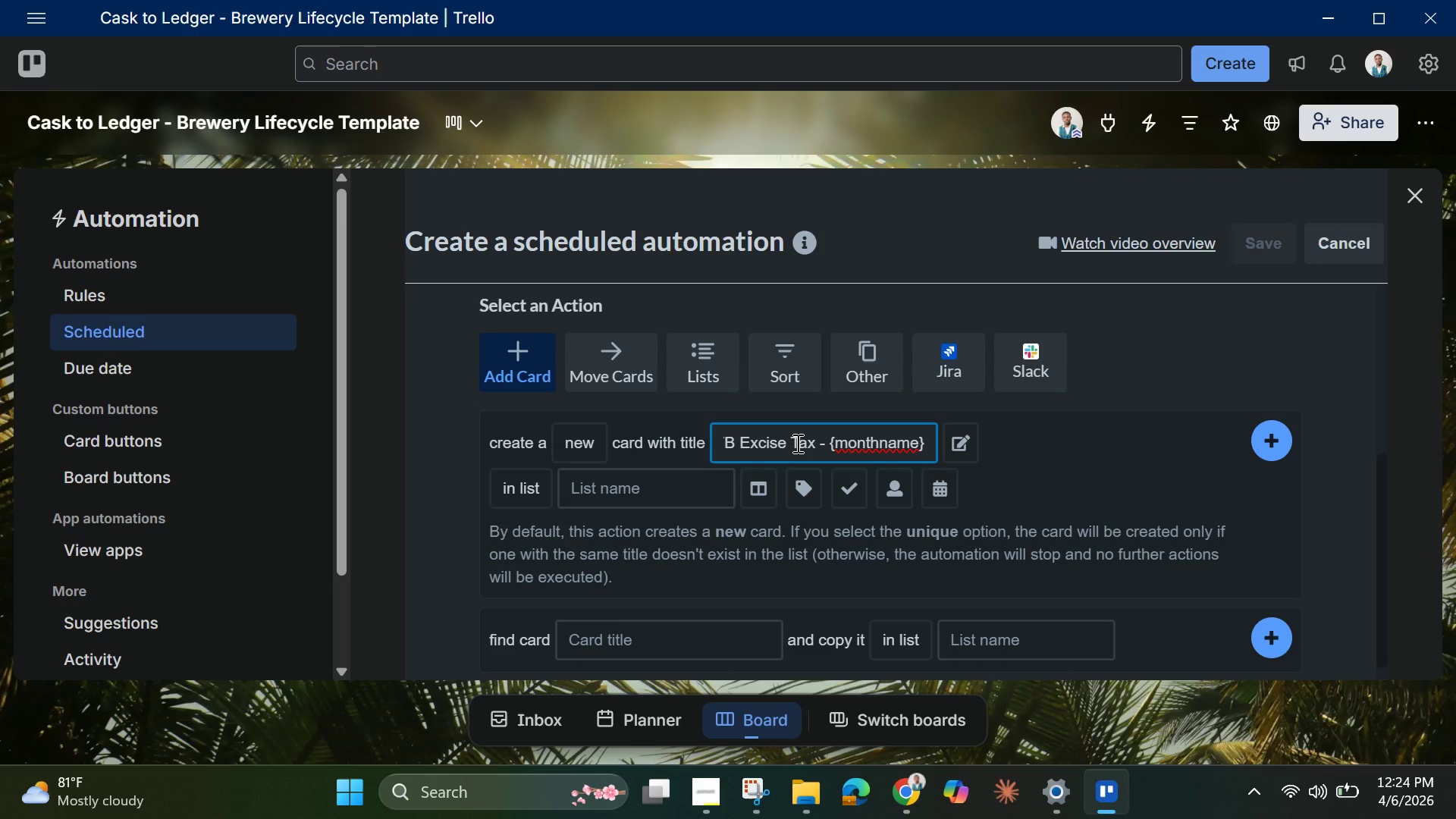 
left_click([651, 500])
 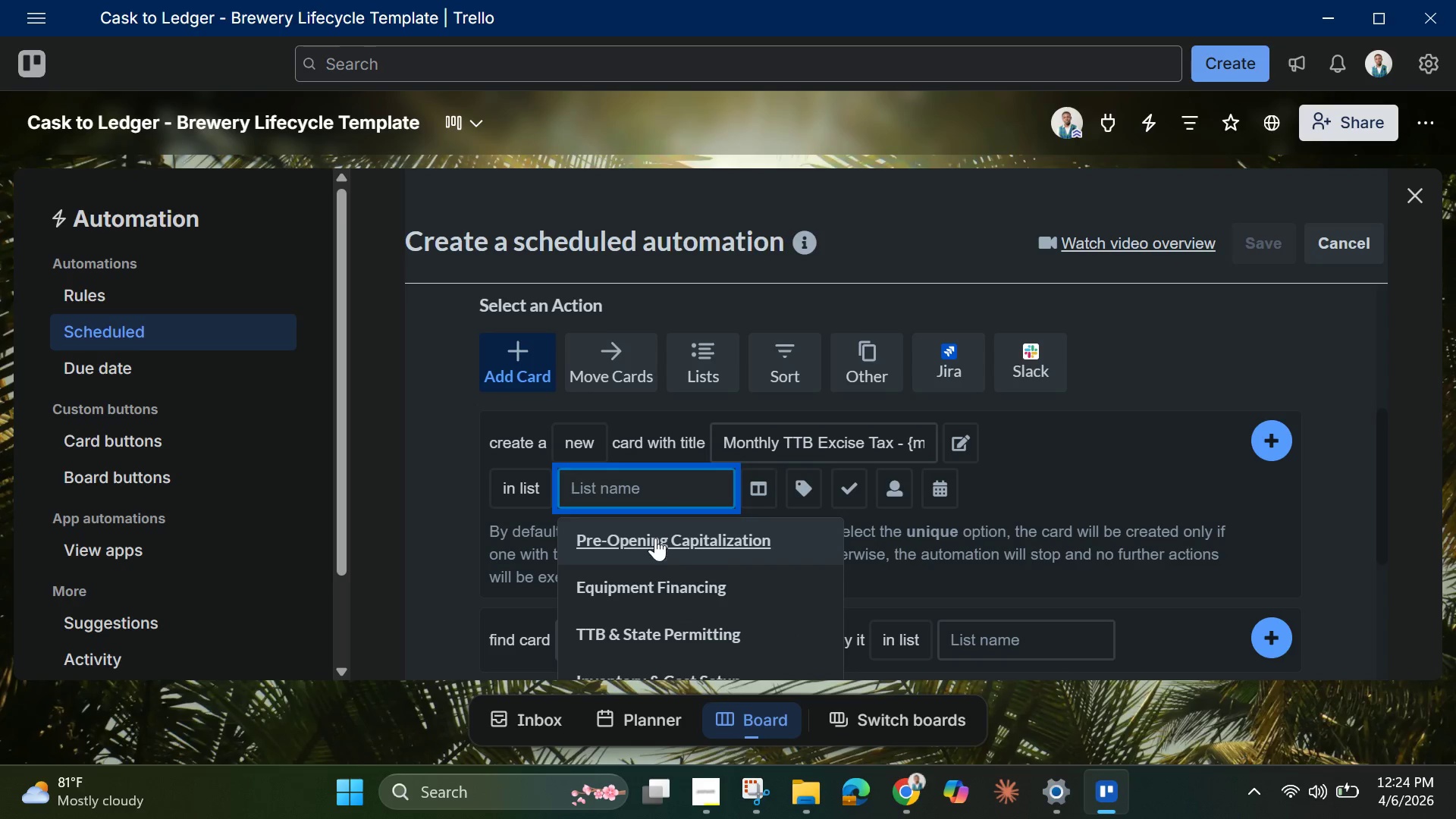 
scroll: coordinate [672, 557], scroll_direction: down, amount: 2.0
 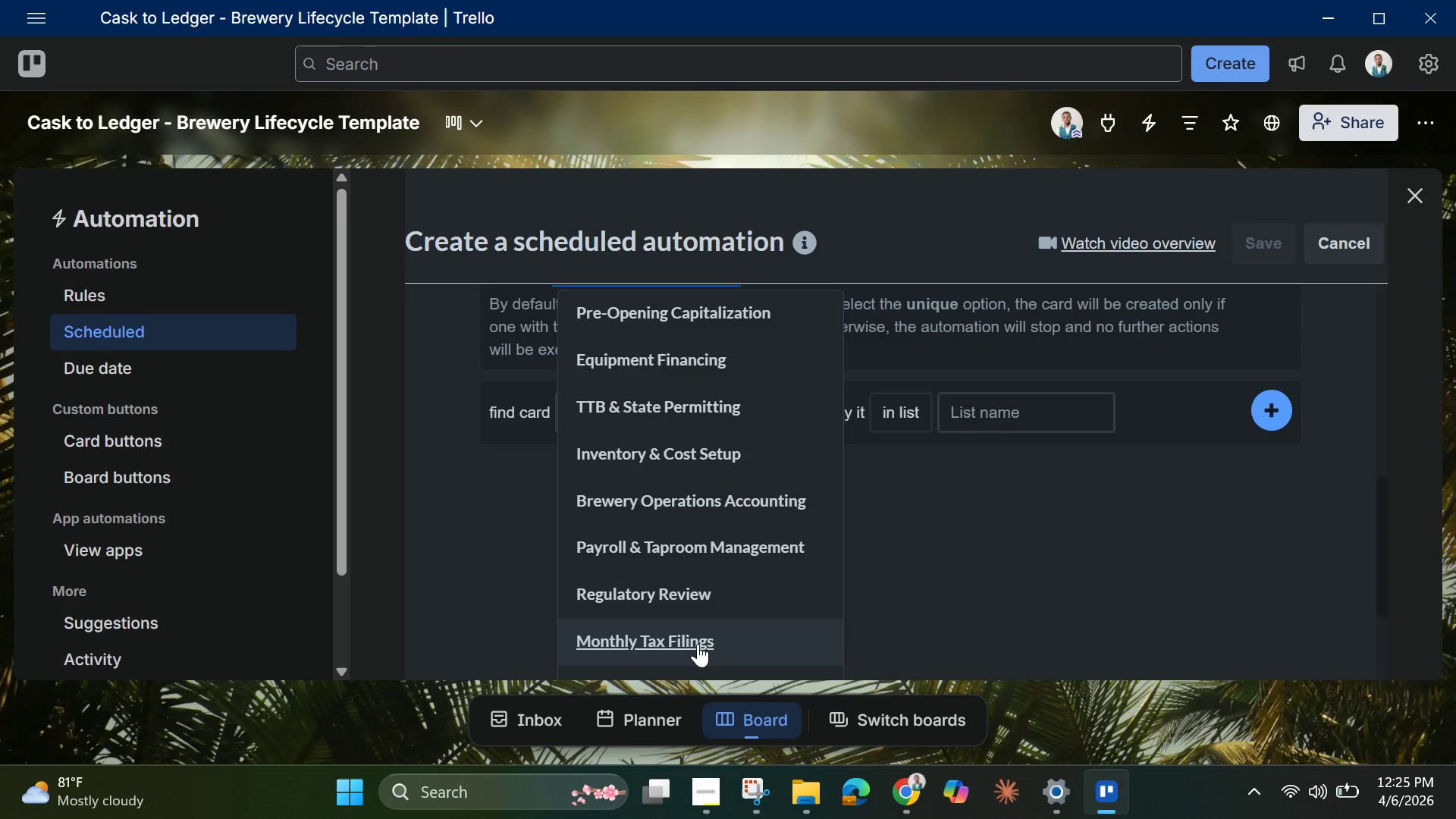 
left_click([684, 632])
 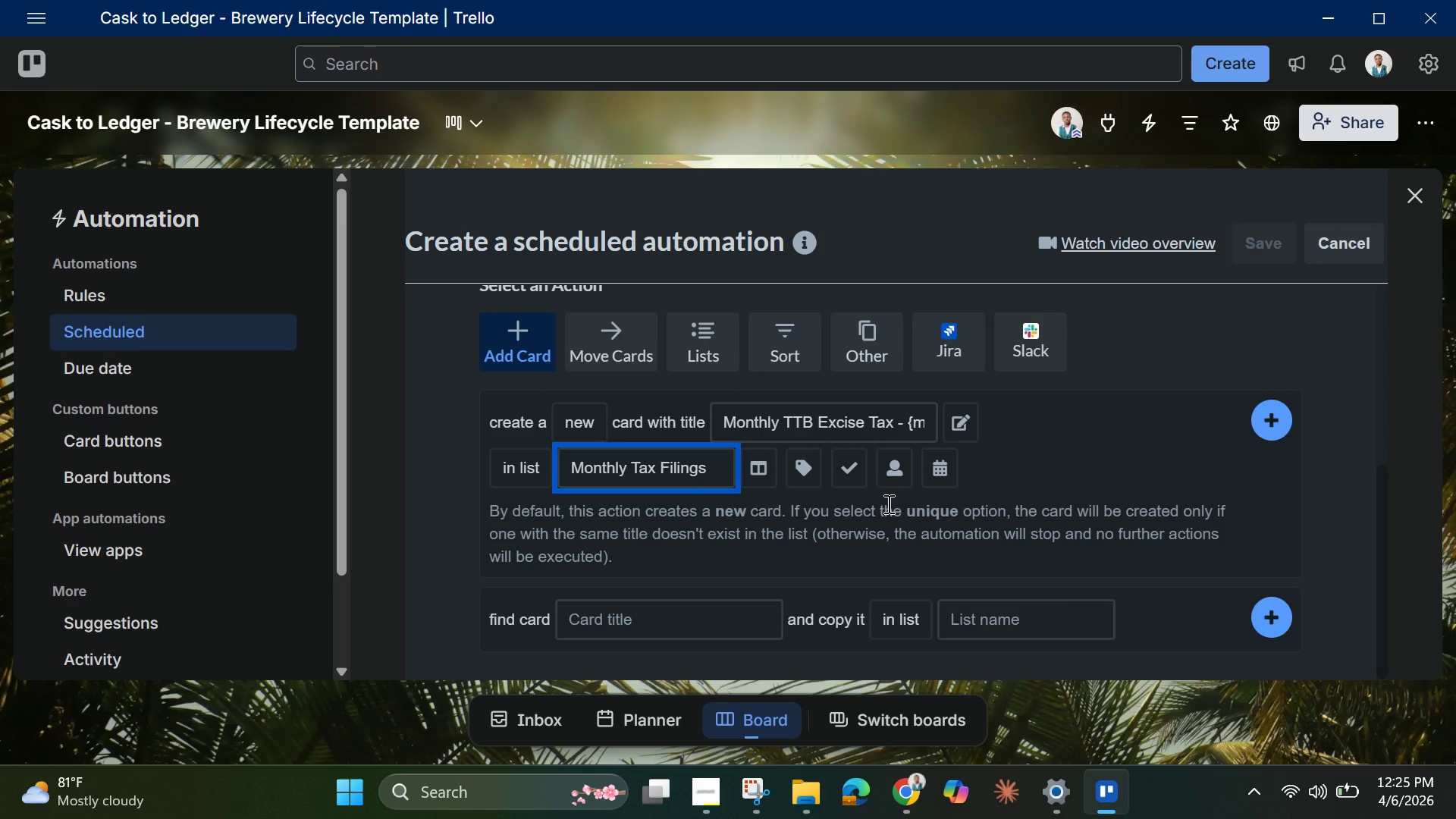 
wait(14.02)
 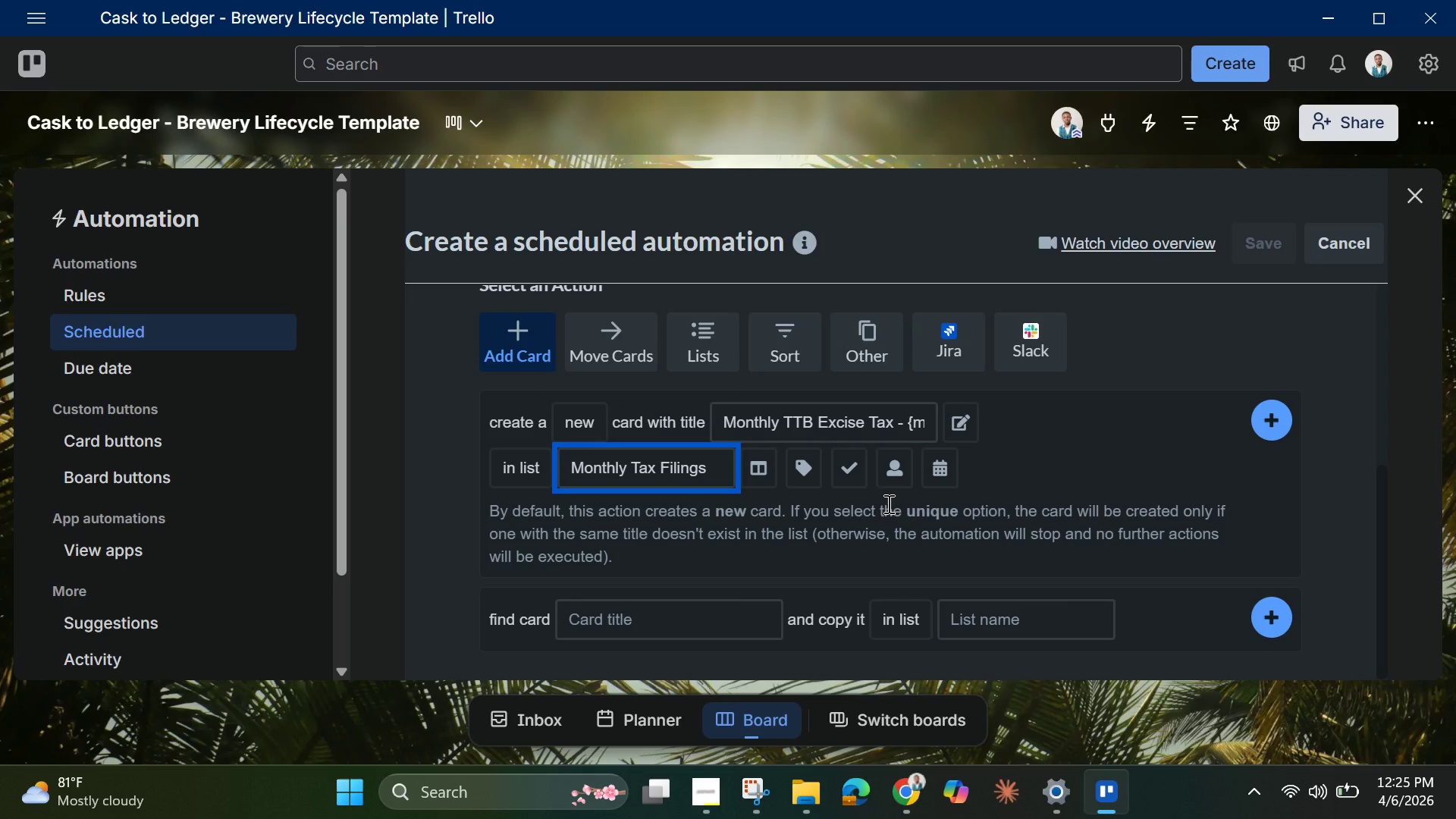 
left_click([847, 471])
 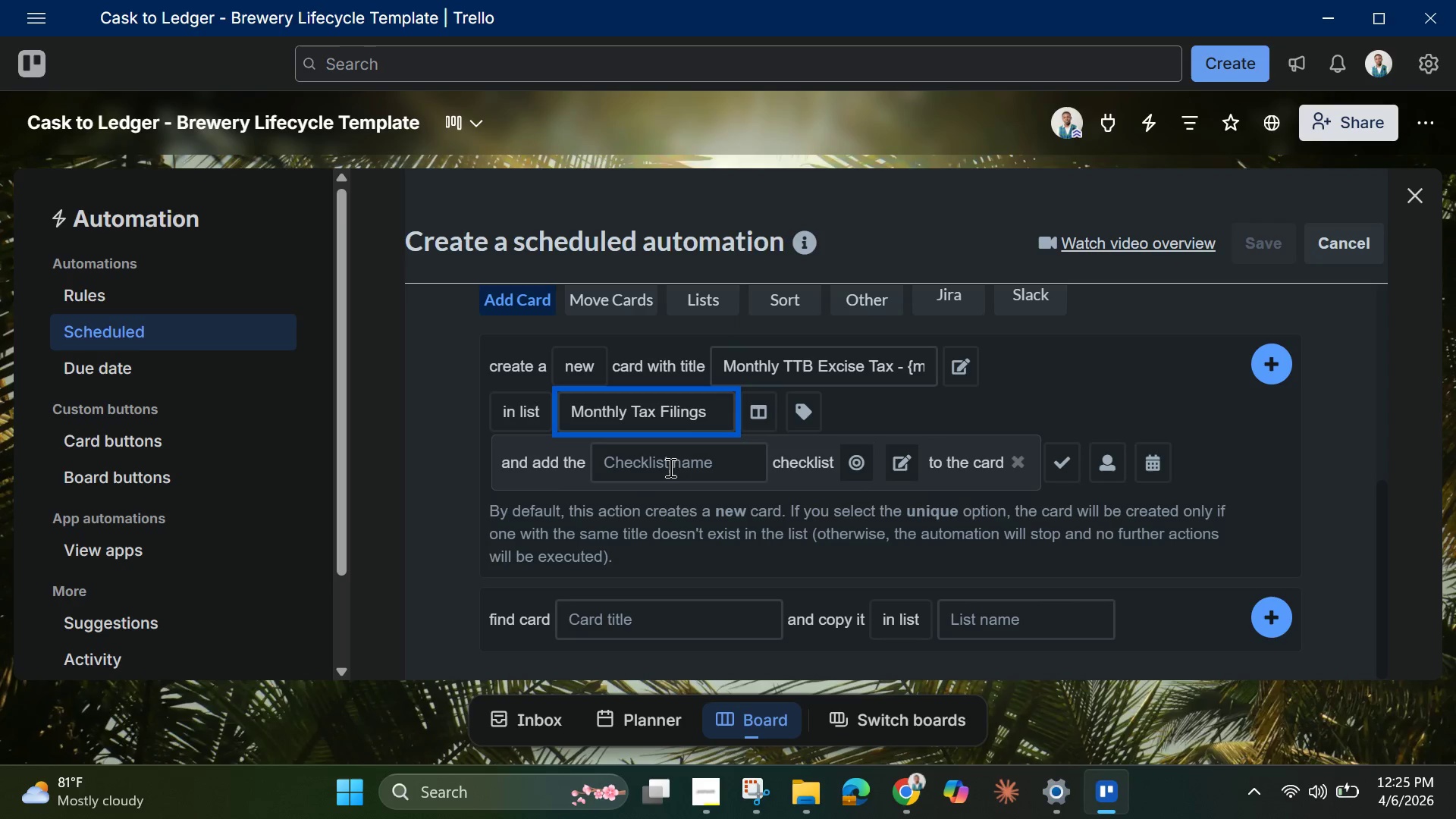 
left_click([667, 465])
 